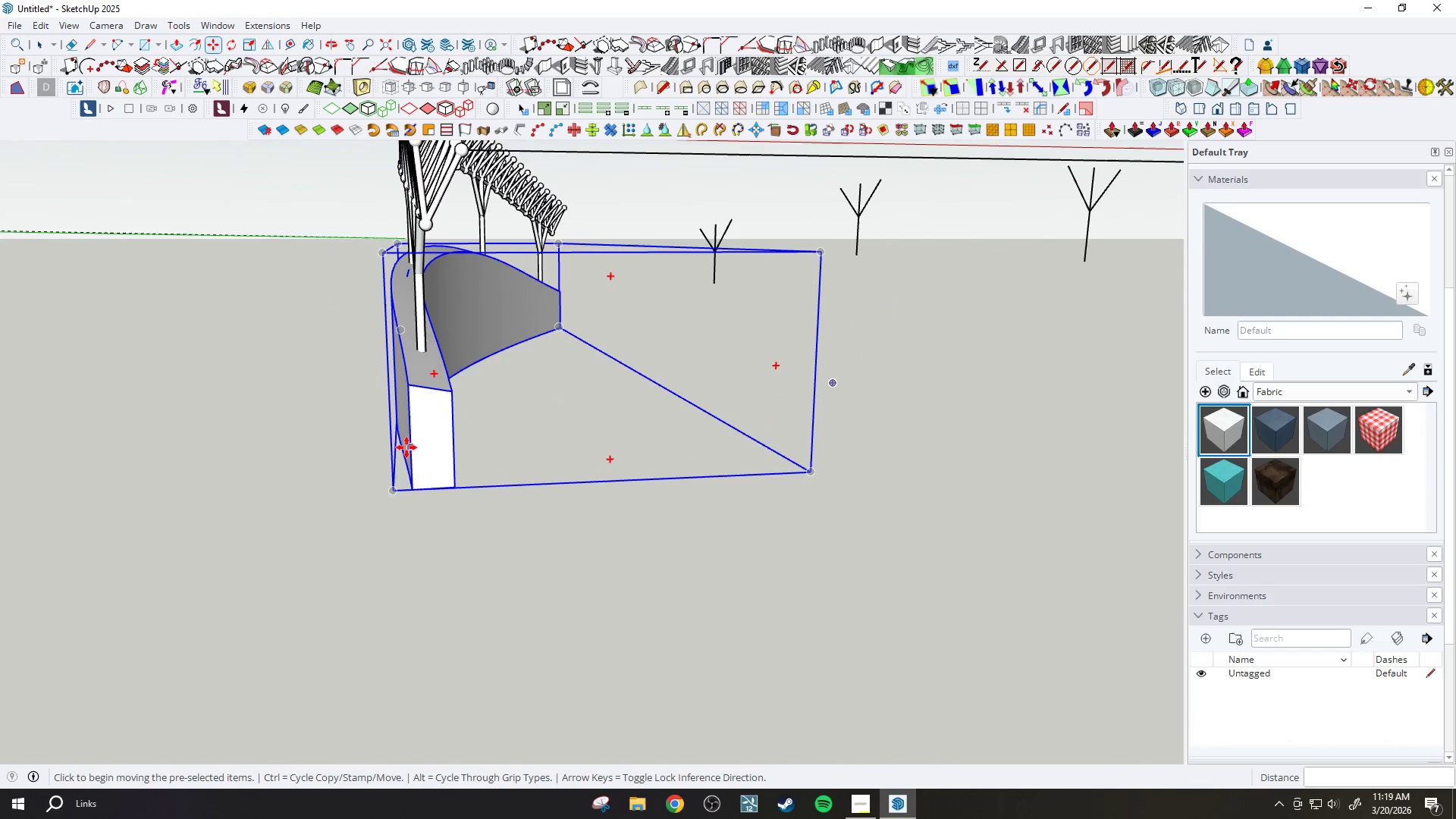 
mouse_move([610, 436])
 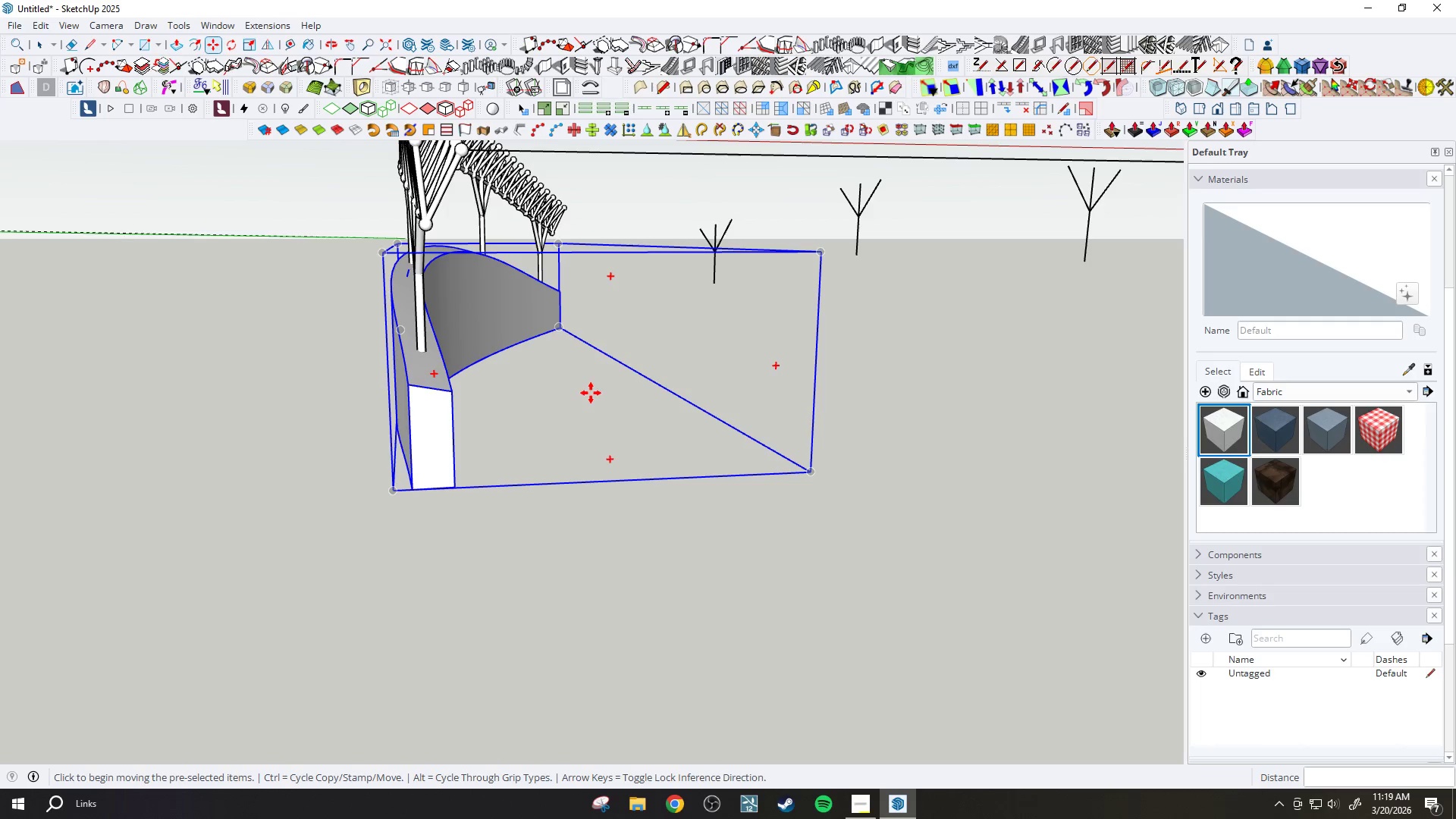 
scroll: coordinate [645, 417], scroll_direction: down, amount: 28.0
 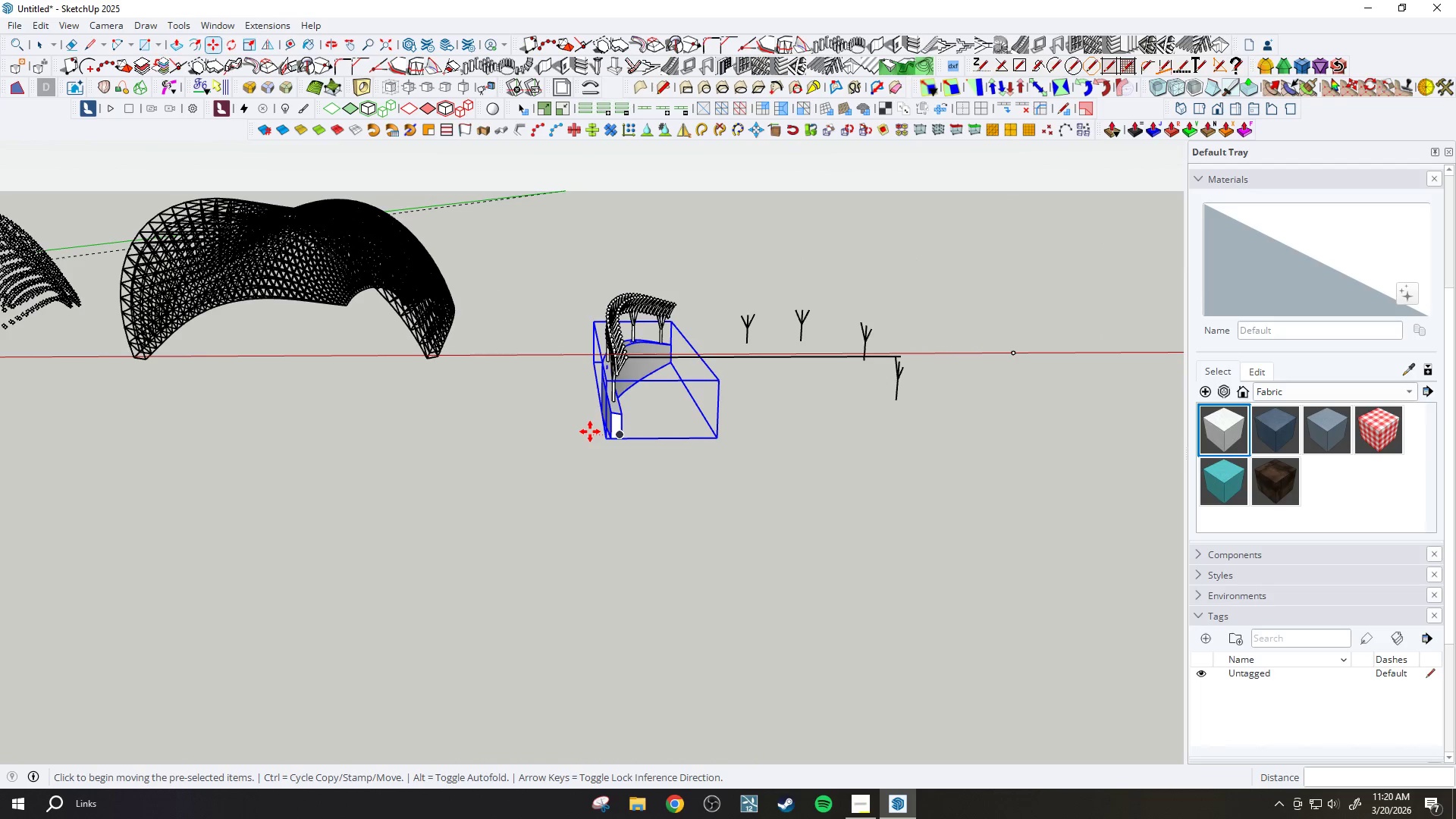 
key(Space)
 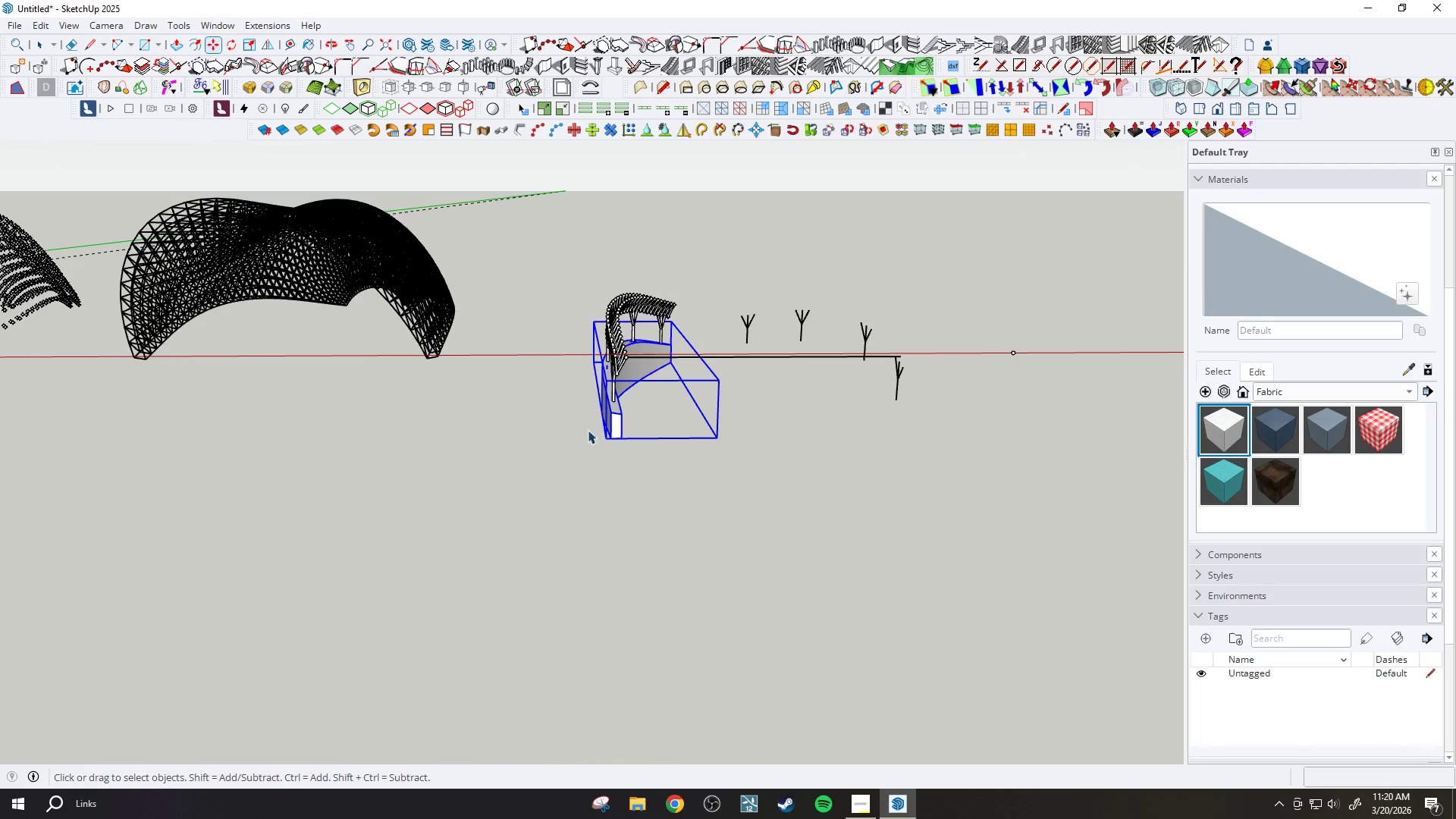 
key(Escape)
 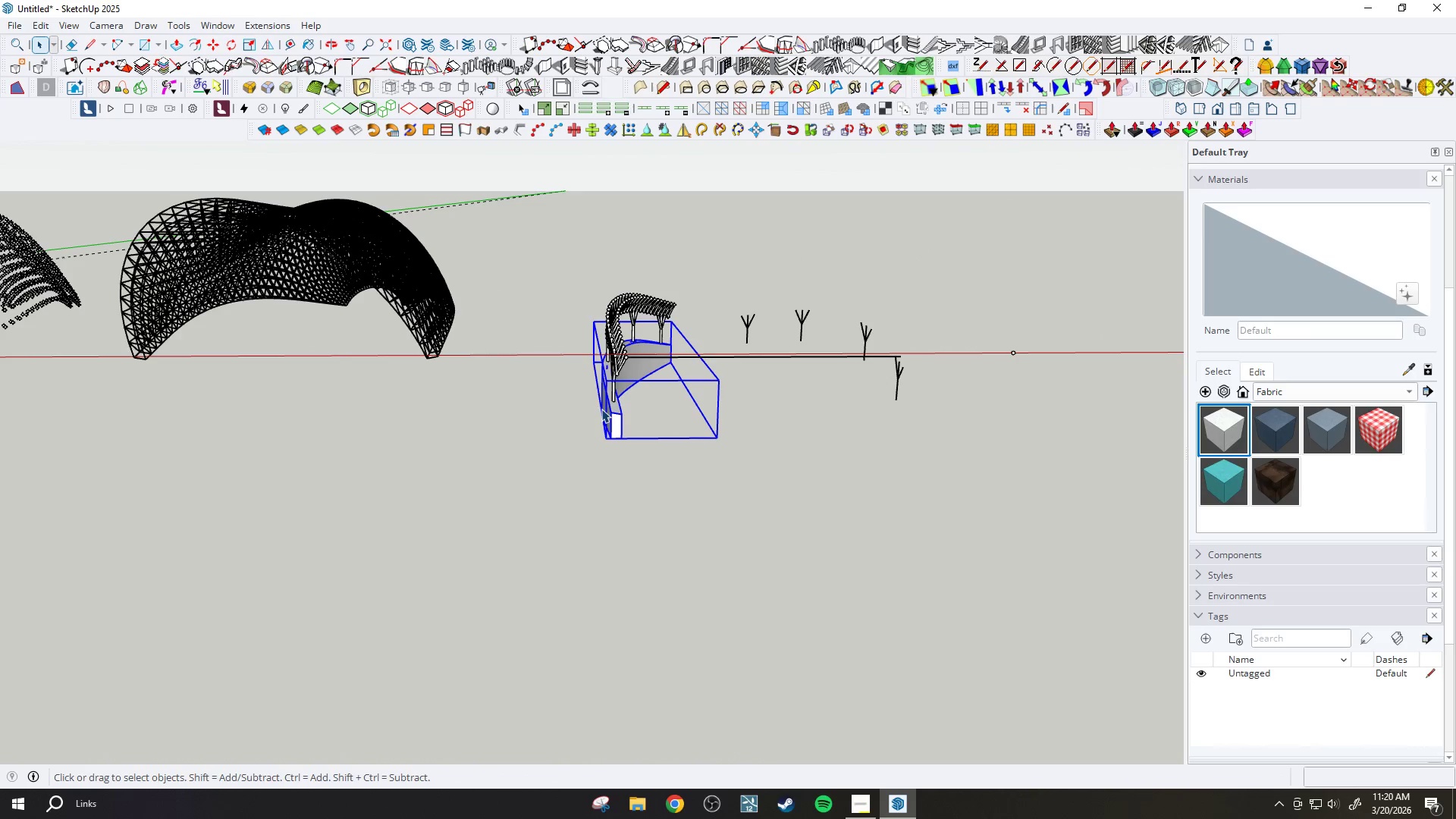 
wait(11.31)
 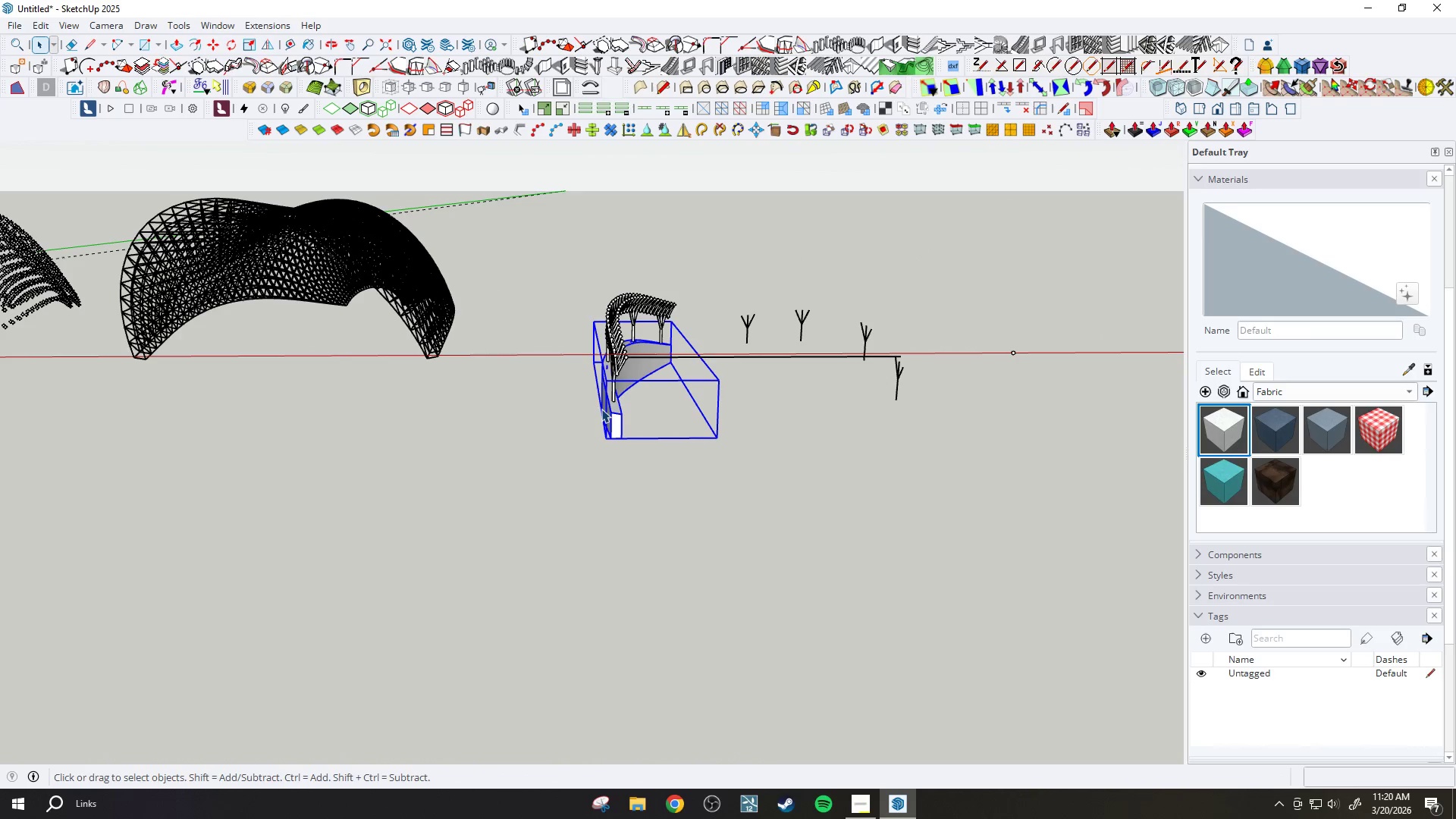 
scroll: coordinate [256, 230], scroll_direction: down, amount: 7.0
 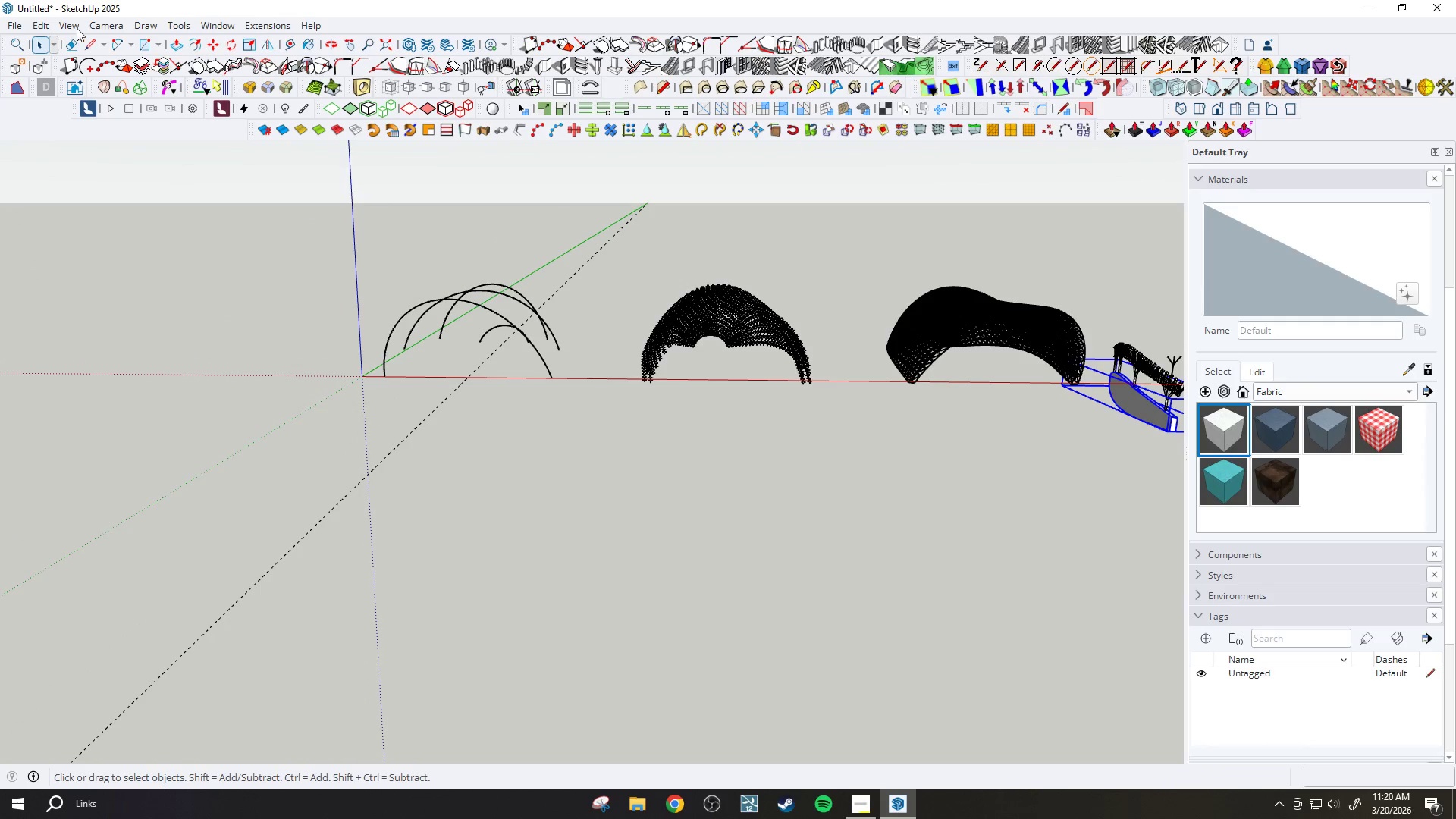 
left_click([99, 27])
 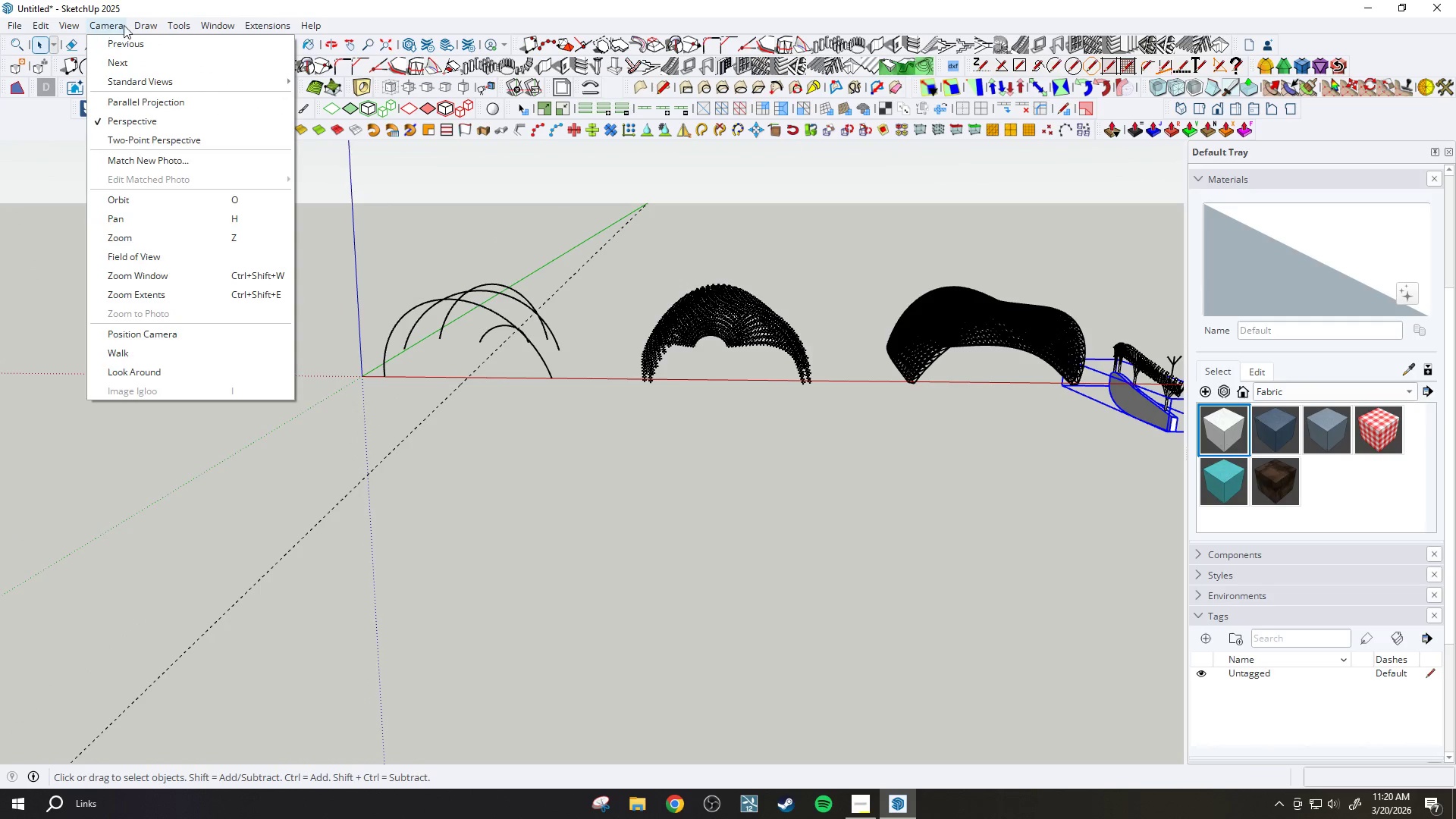 
left_click([137, 25])
 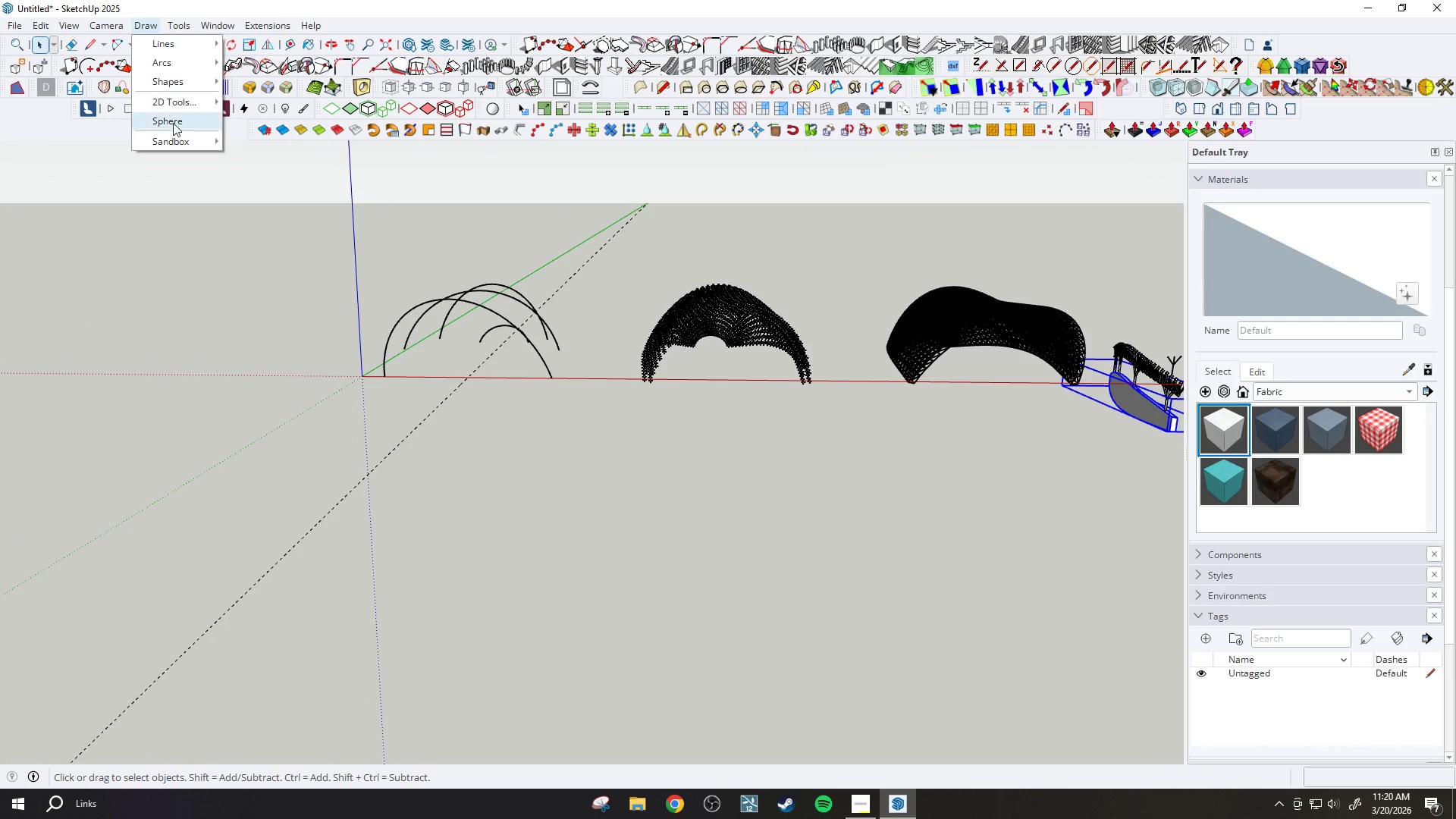 
scroll: coordinate [380, 381], scroll_direction: up, amount: 13.0
 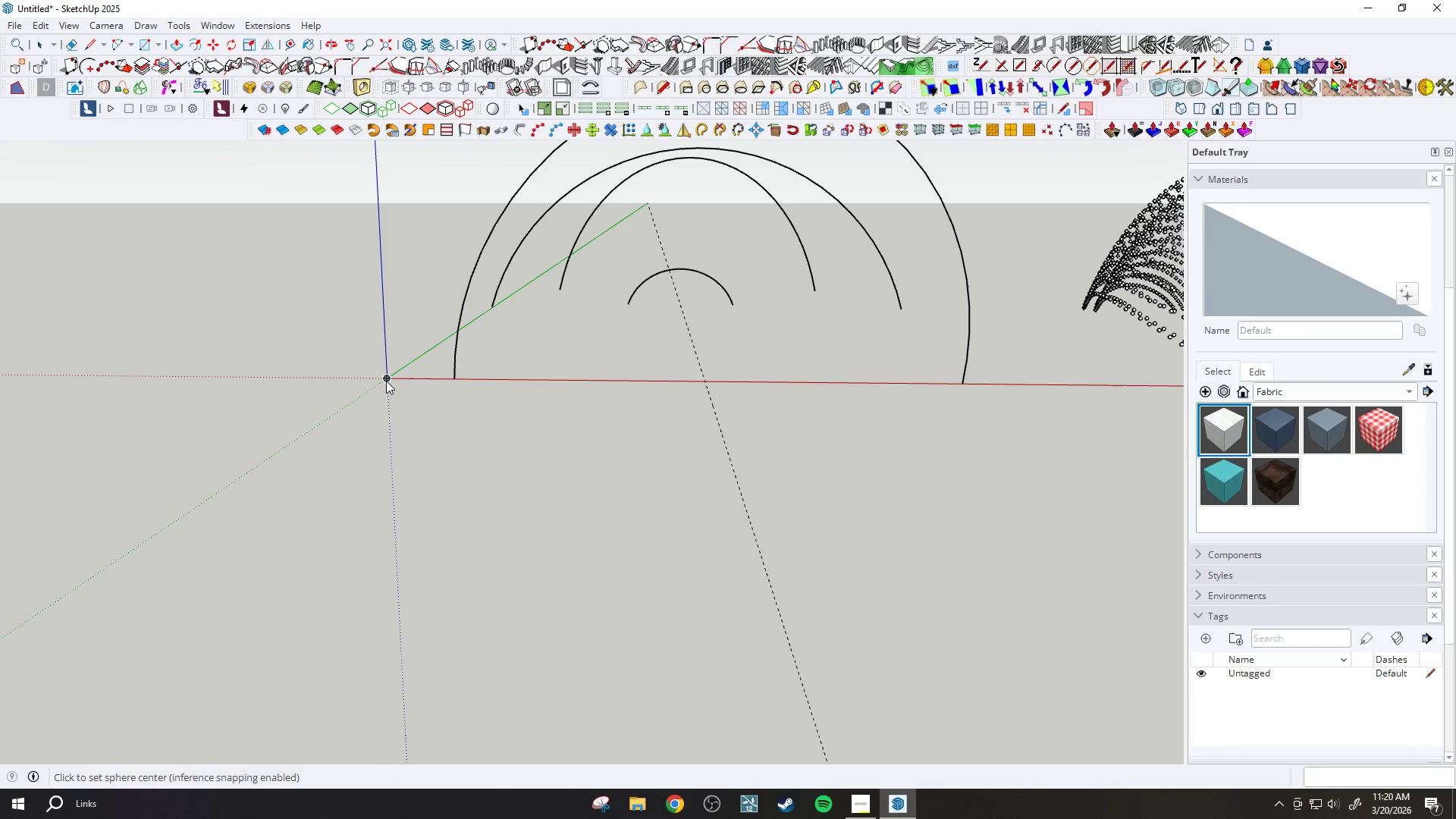 
left_click([386, 381])
 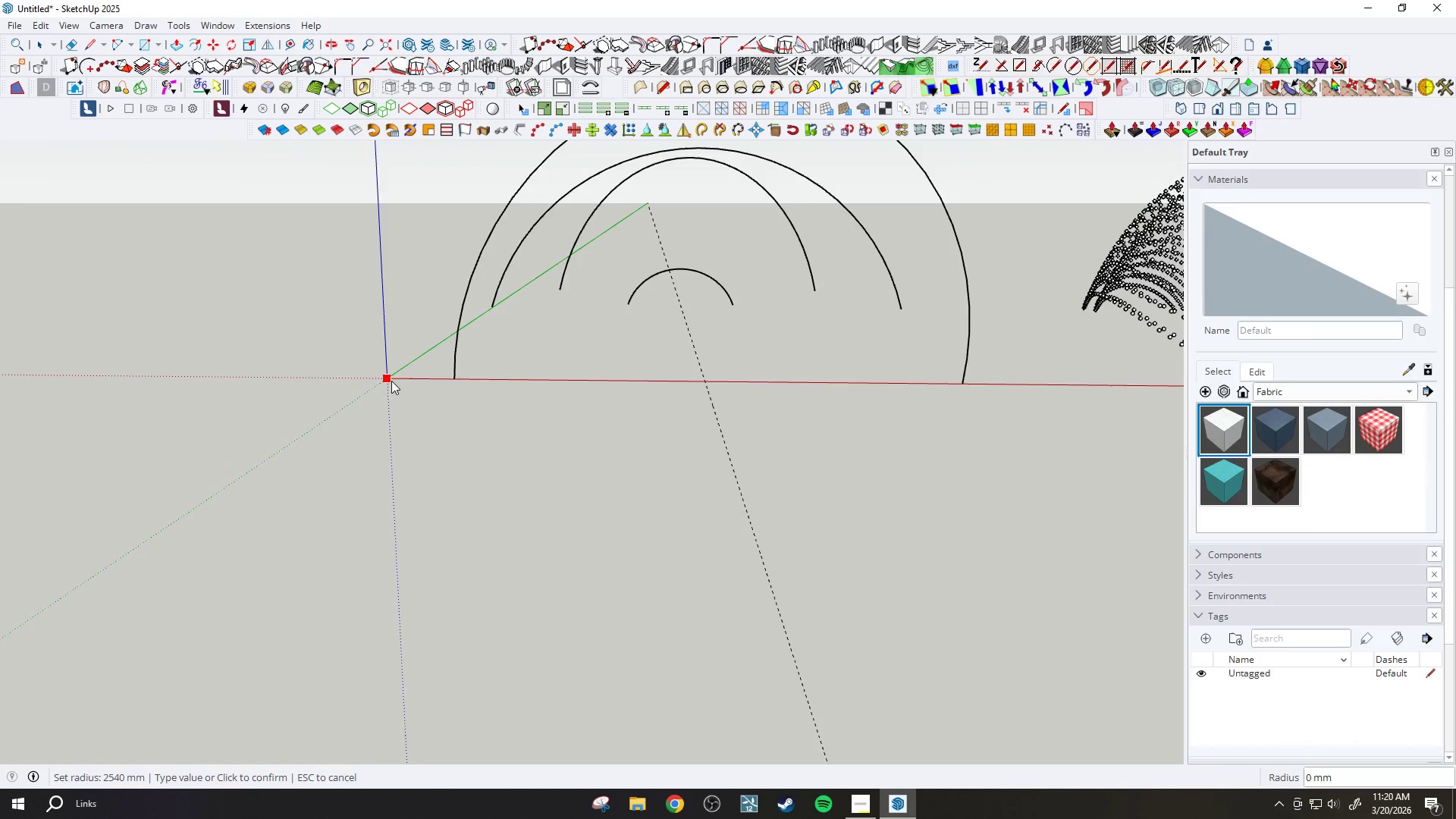 
scroll: coordinate [296, 390], scroll_direction: up, amount: 71.0
 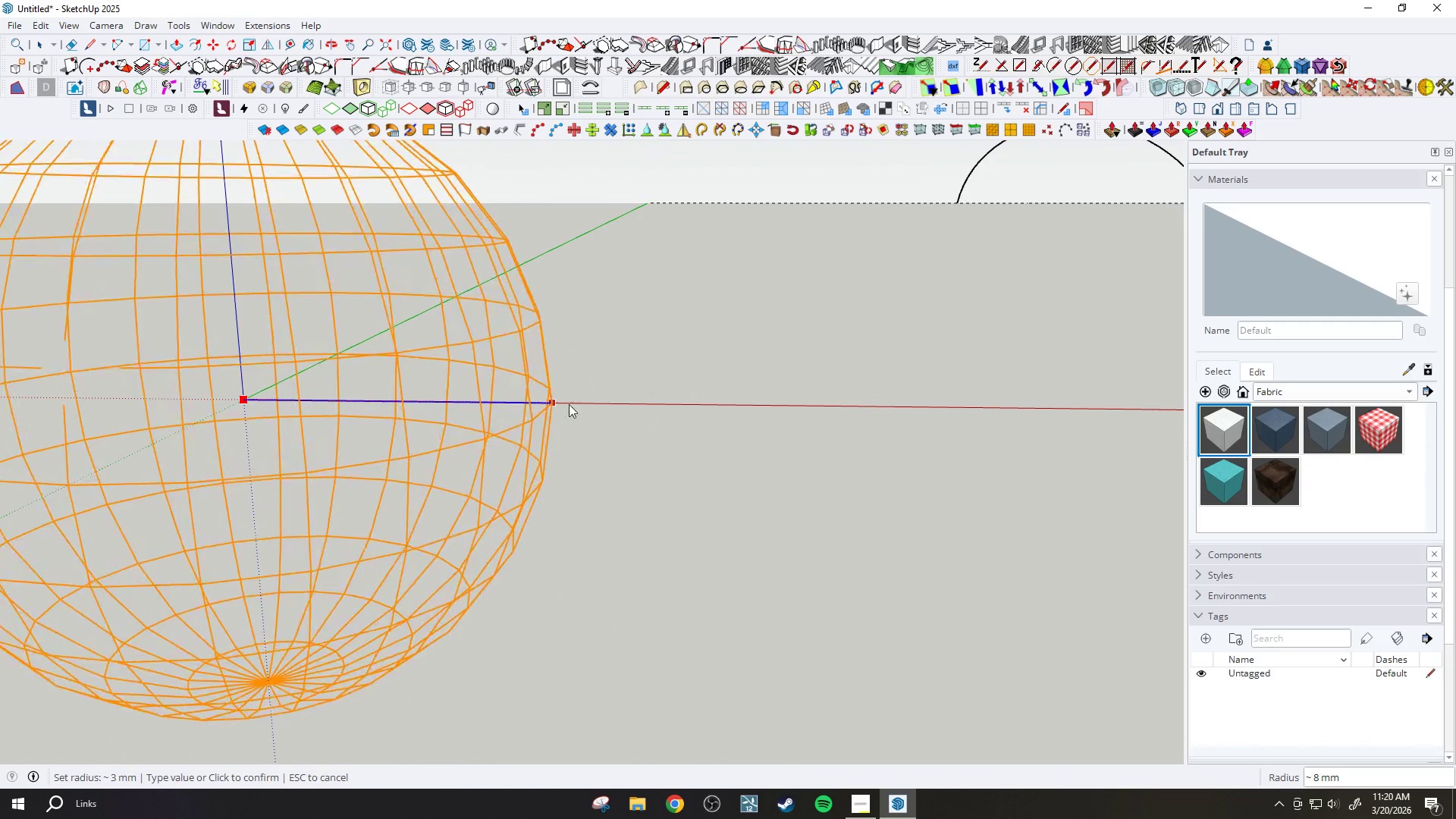 
scroll: coordinate [331, 471], scroll_direction: down, amount: 53.0
 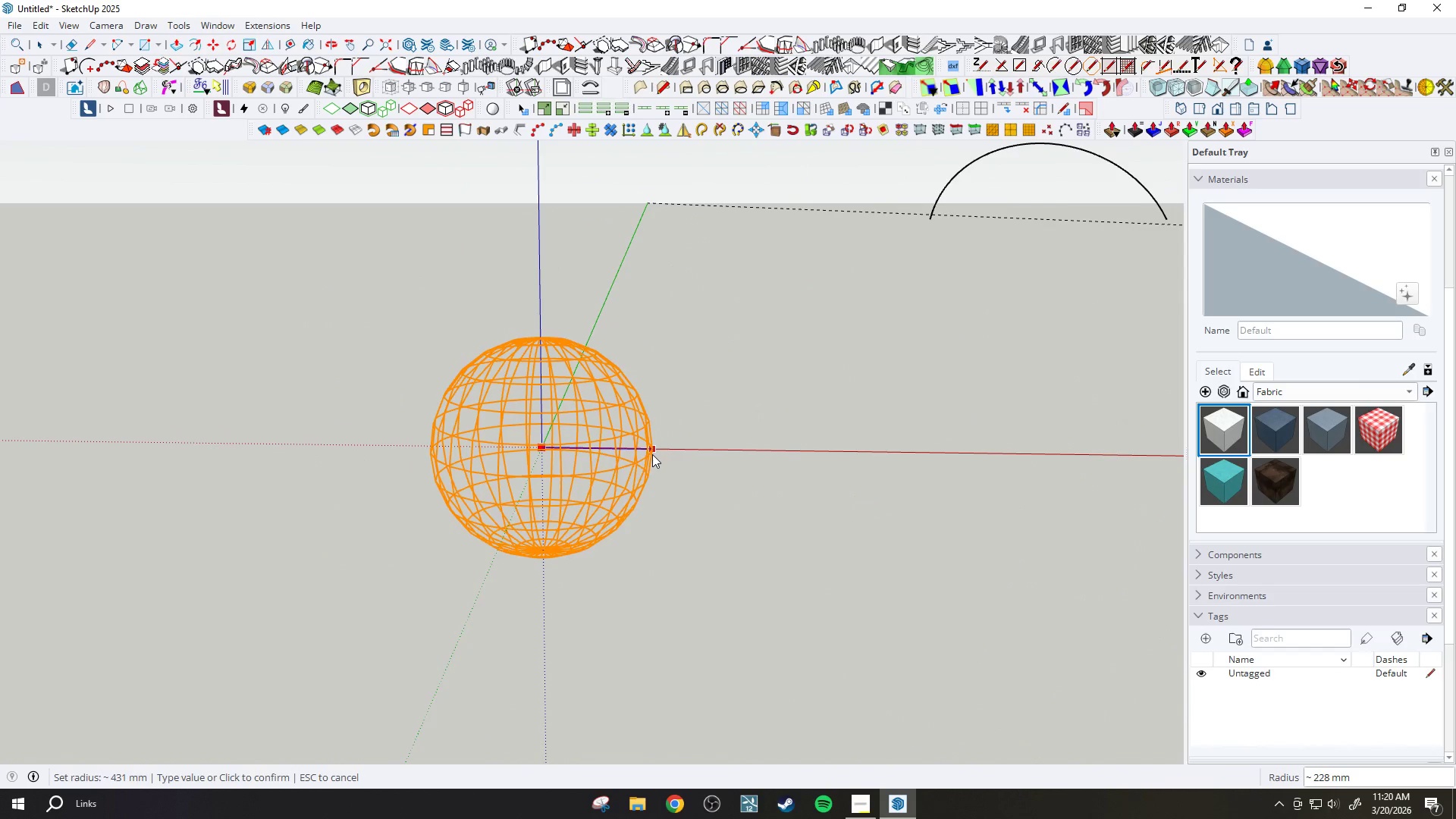 
scroll: coordinate [600, 450], scroll_direction: up, amount: 15.0
 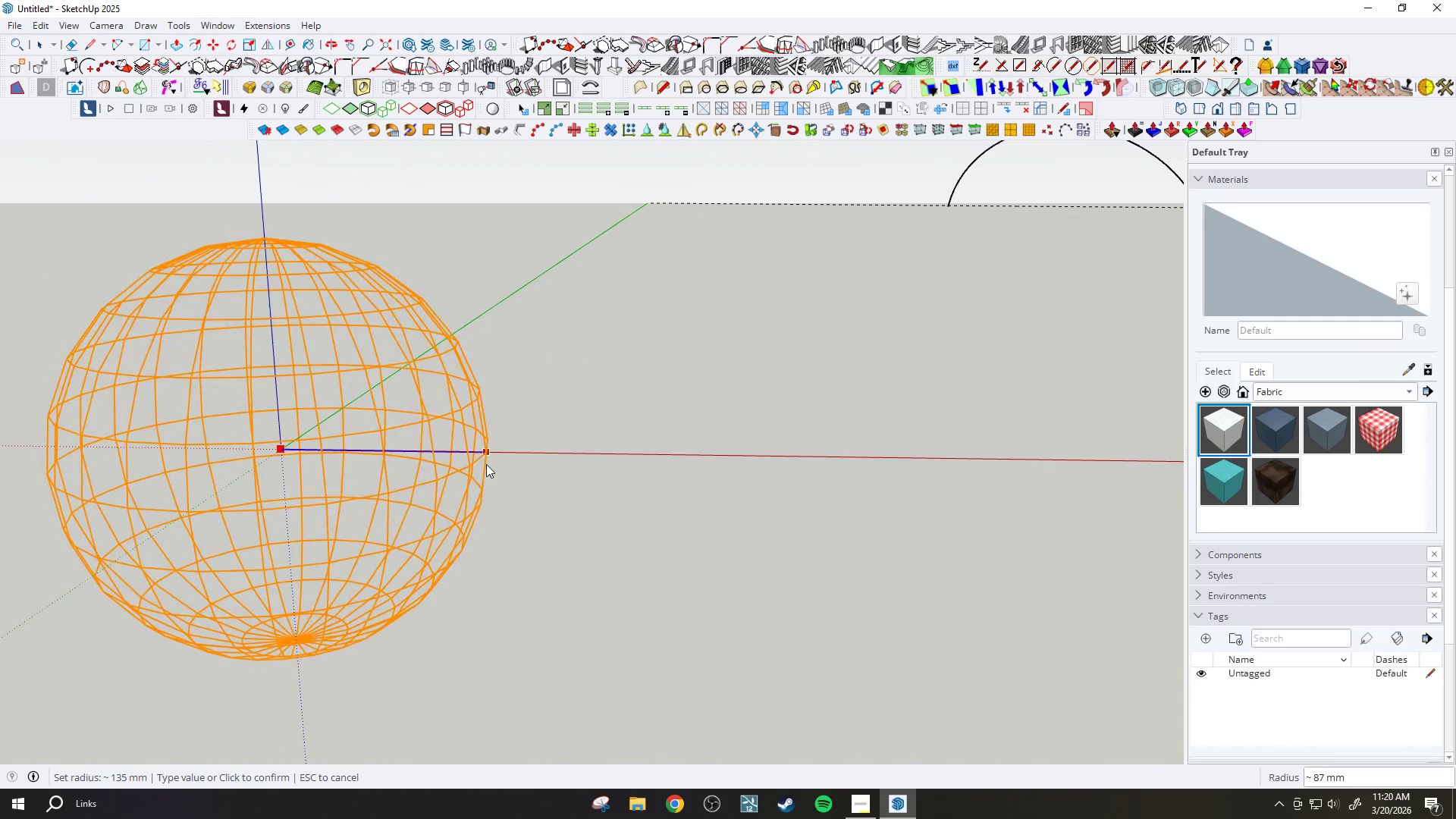 
left_click([480, 465])
 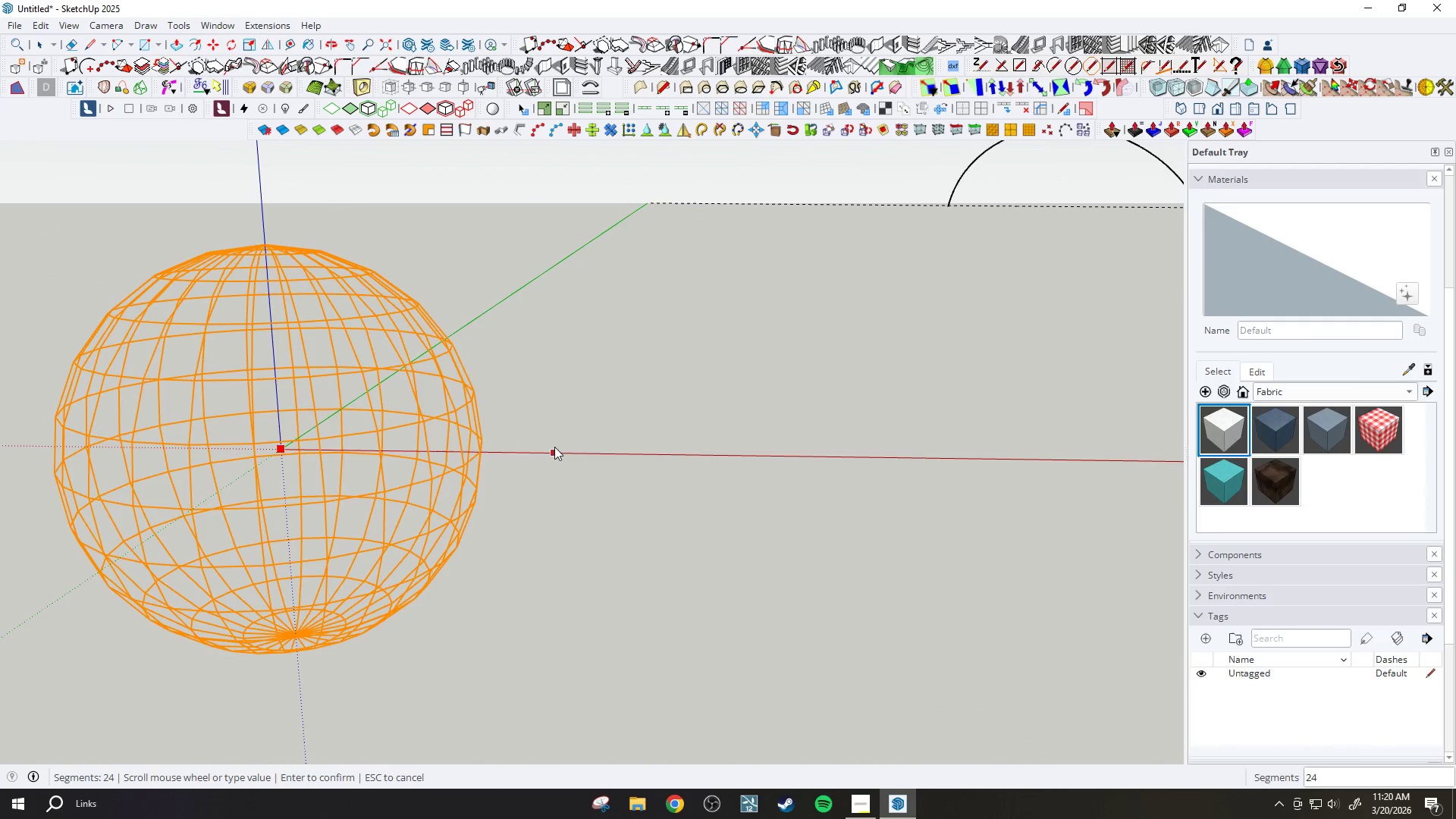 
double_click([554, 447])
 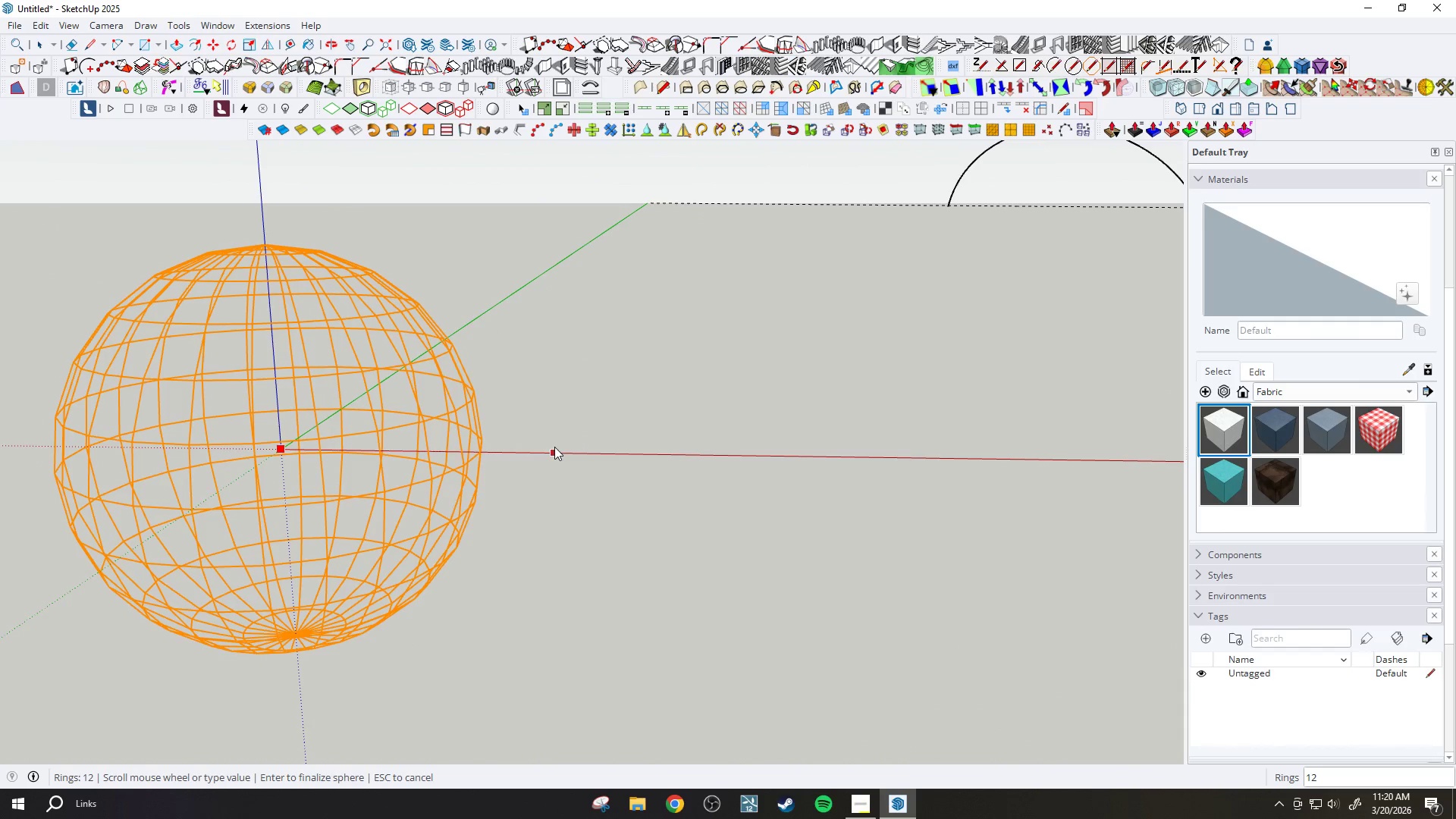 
triple_click([554, 447])
 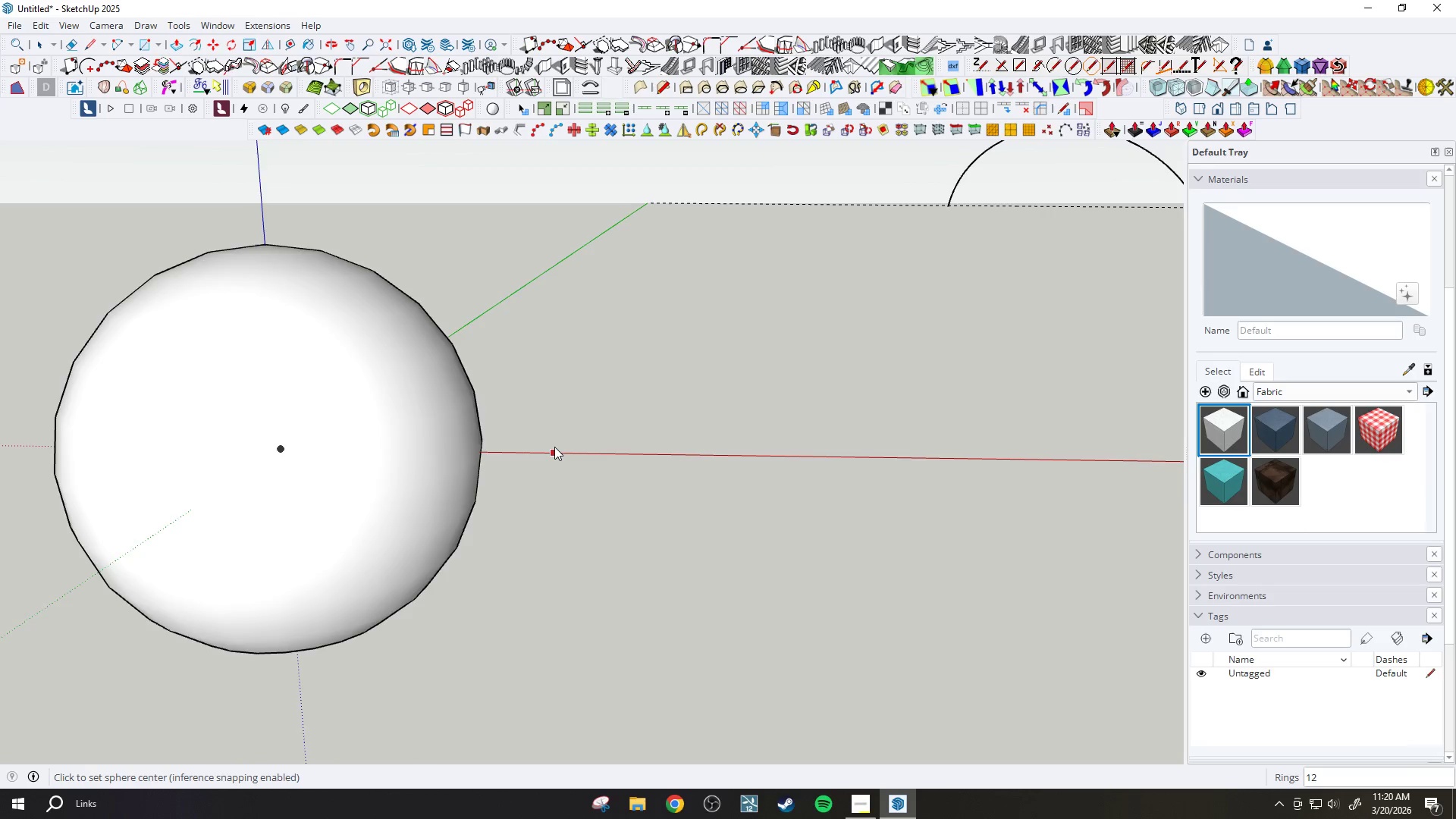 
key(Space)
 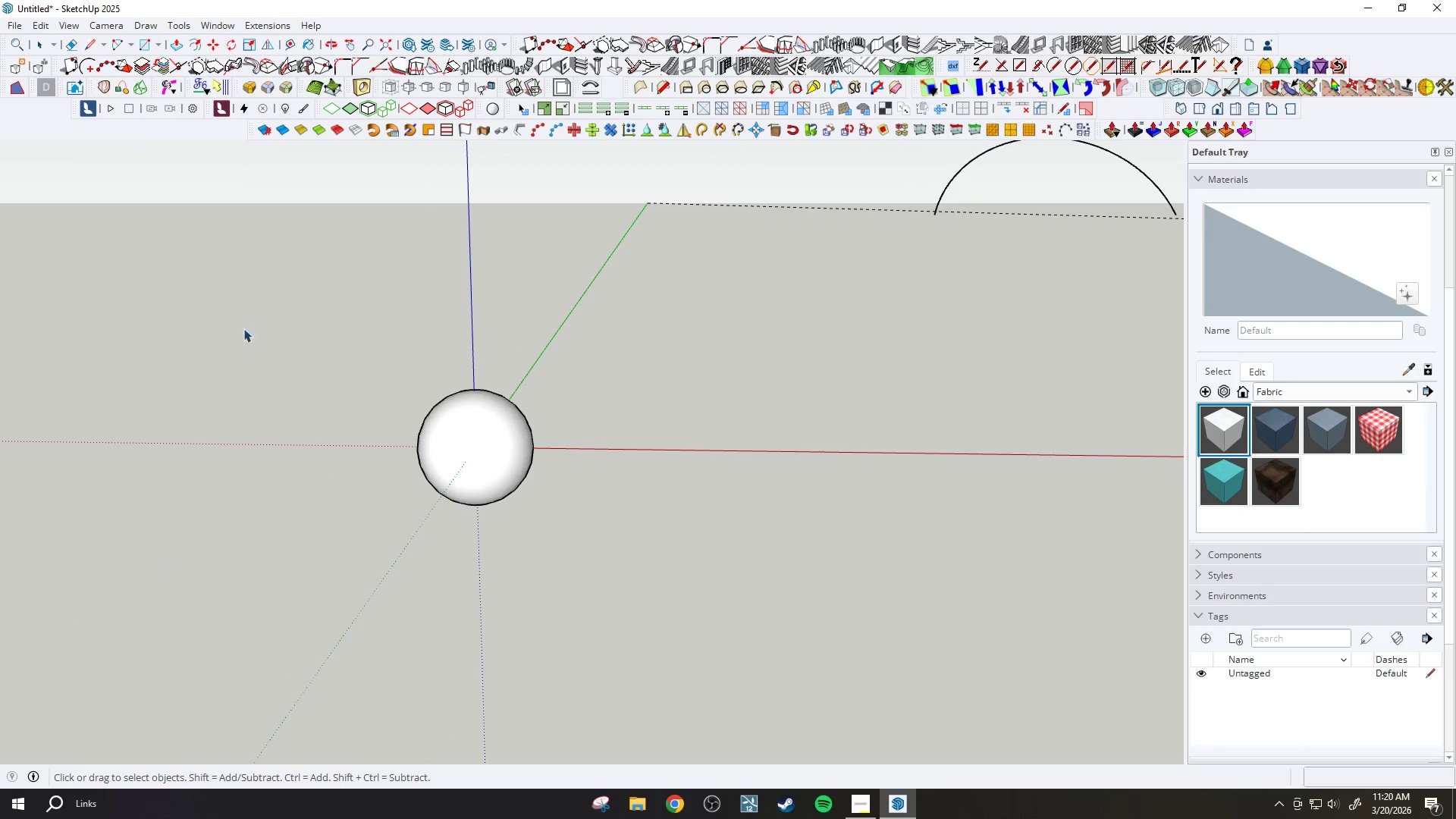 
left_click_drag(start_coordinate=[242, 328], to_coordinate=[630, 642])
 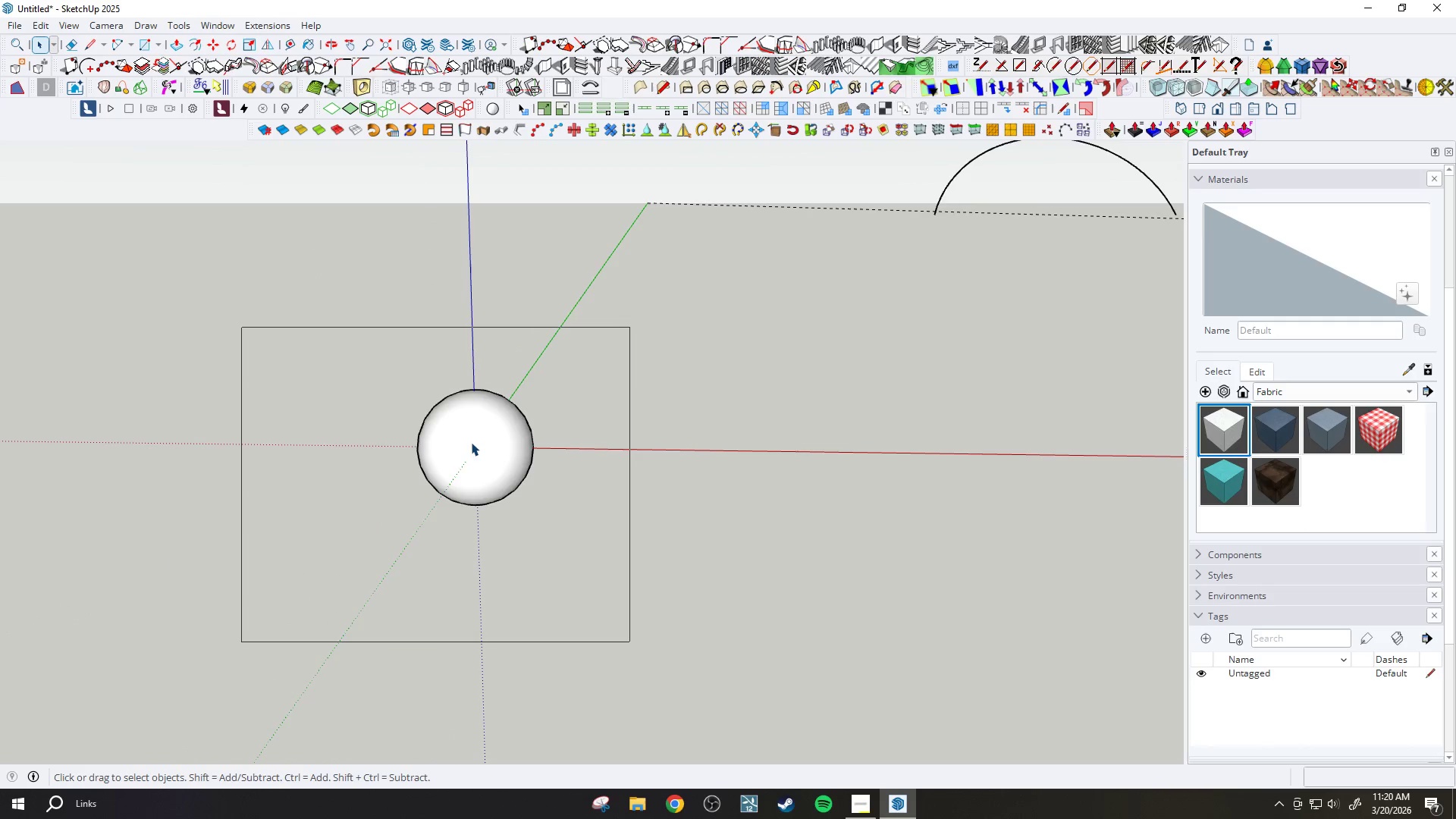 
scroll: coordinate [554, 447], scroll_direction: down, amount: 13.0
 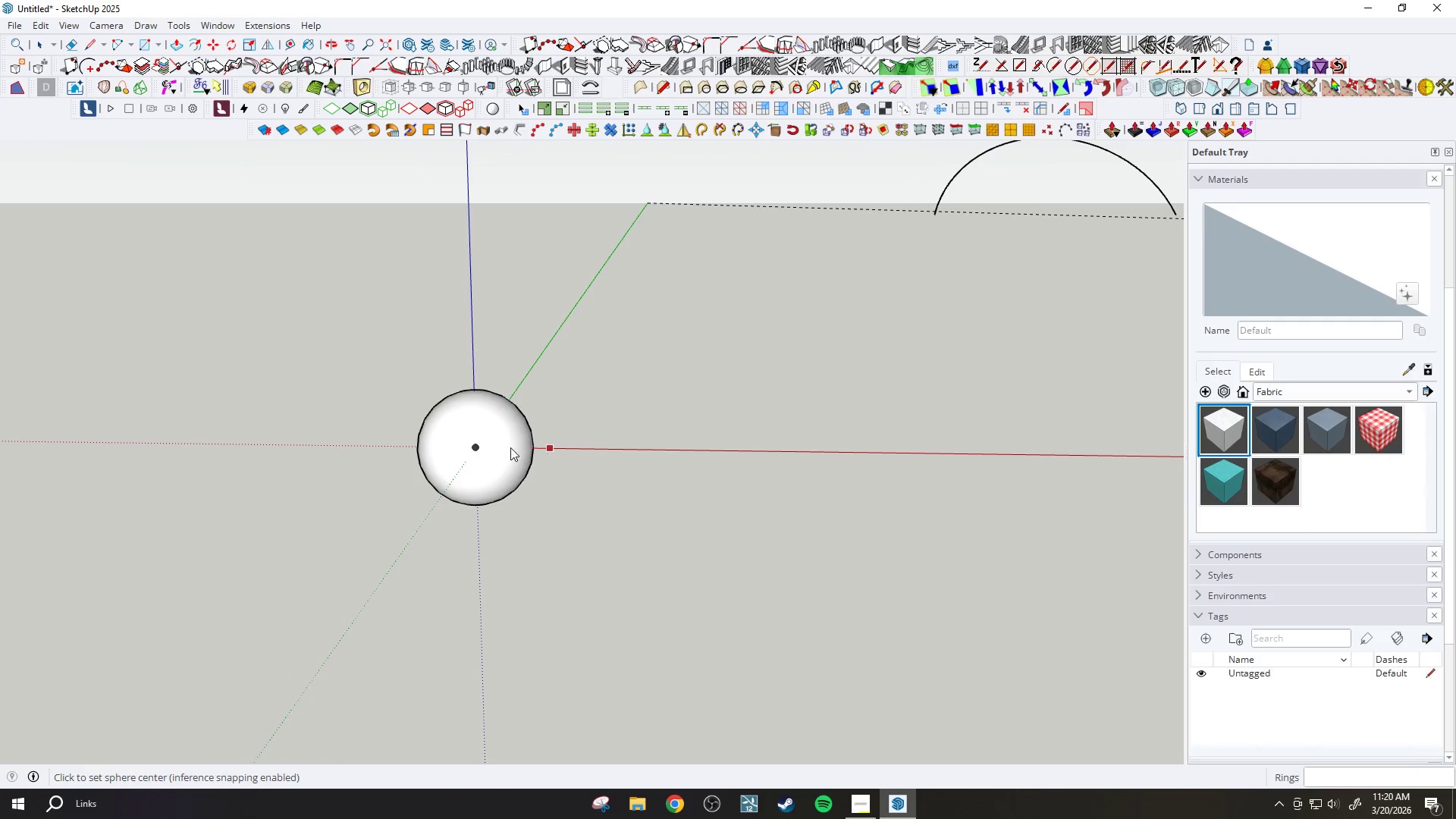 
right_click([462, 435])
 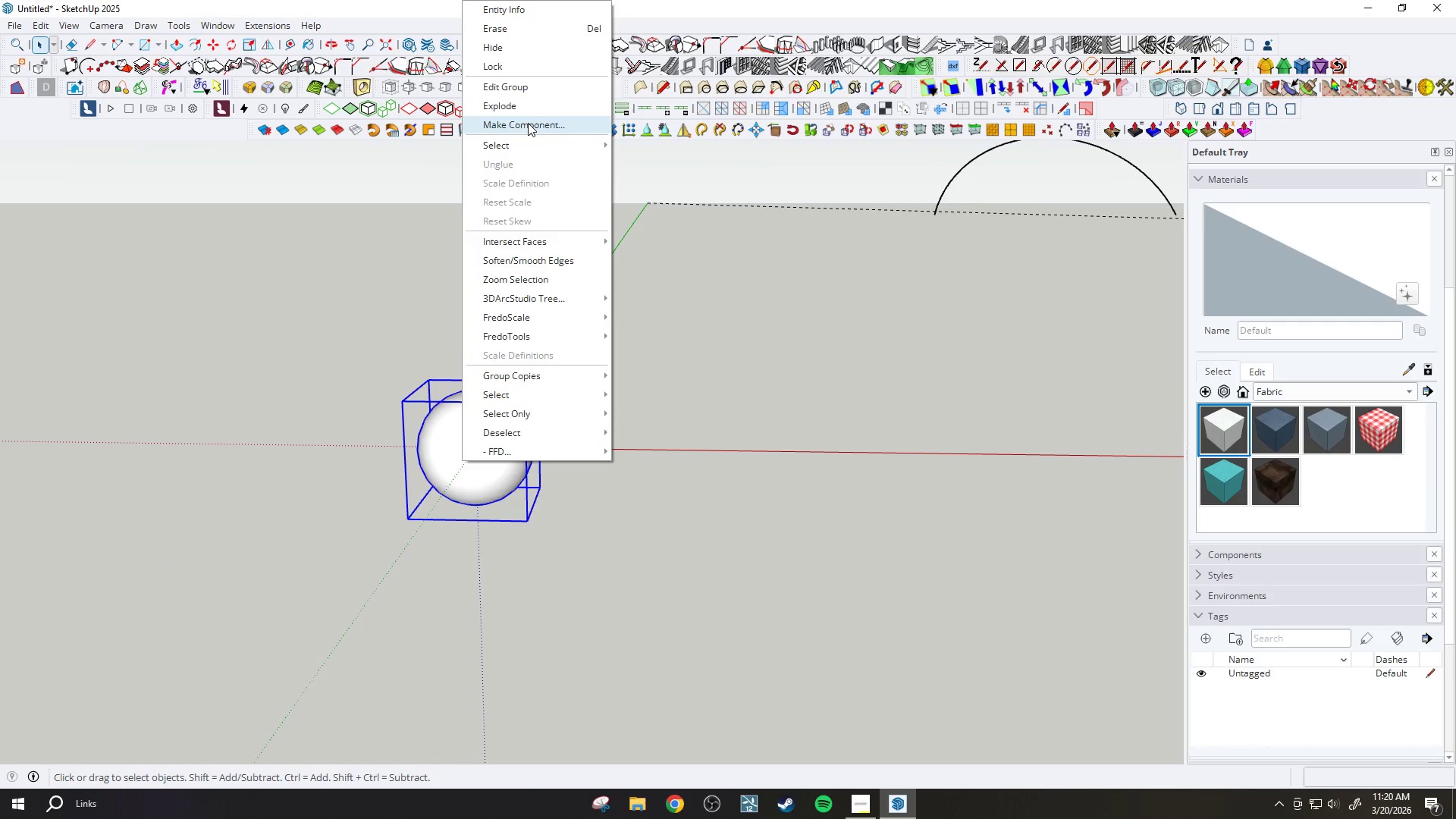 
left_click([528, 123])
 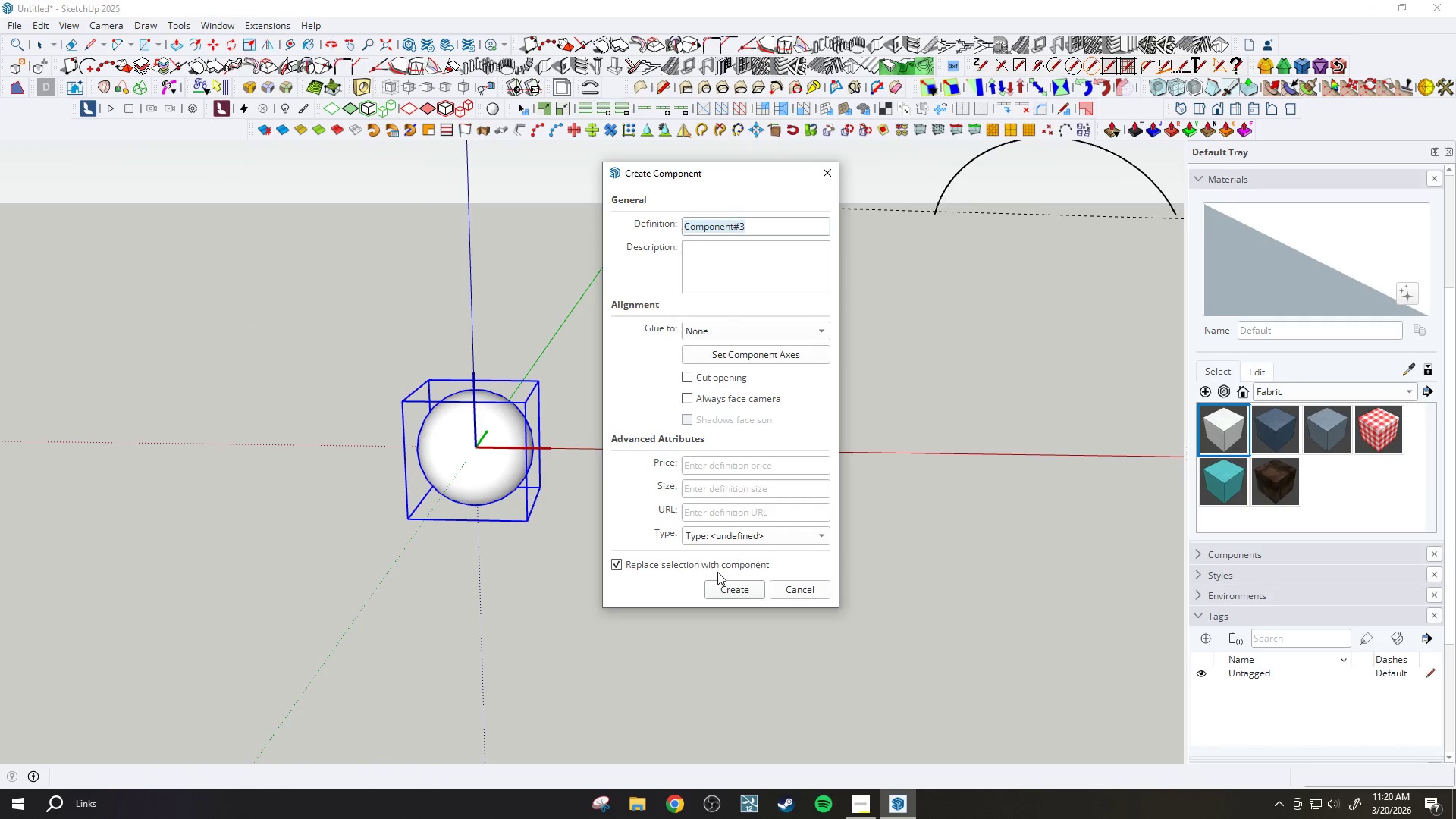 
left_click([730, 591])
 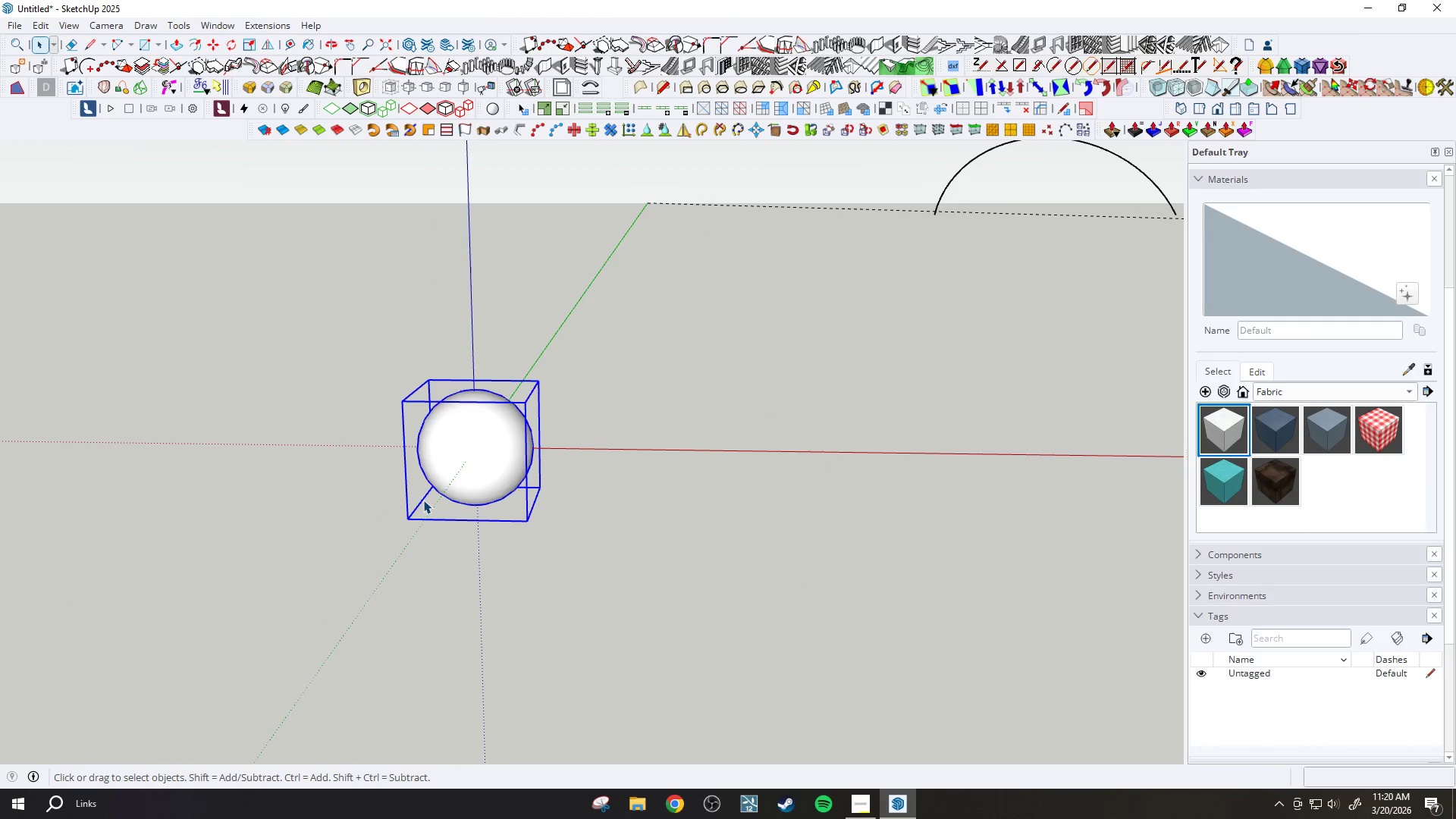 
key(M)
 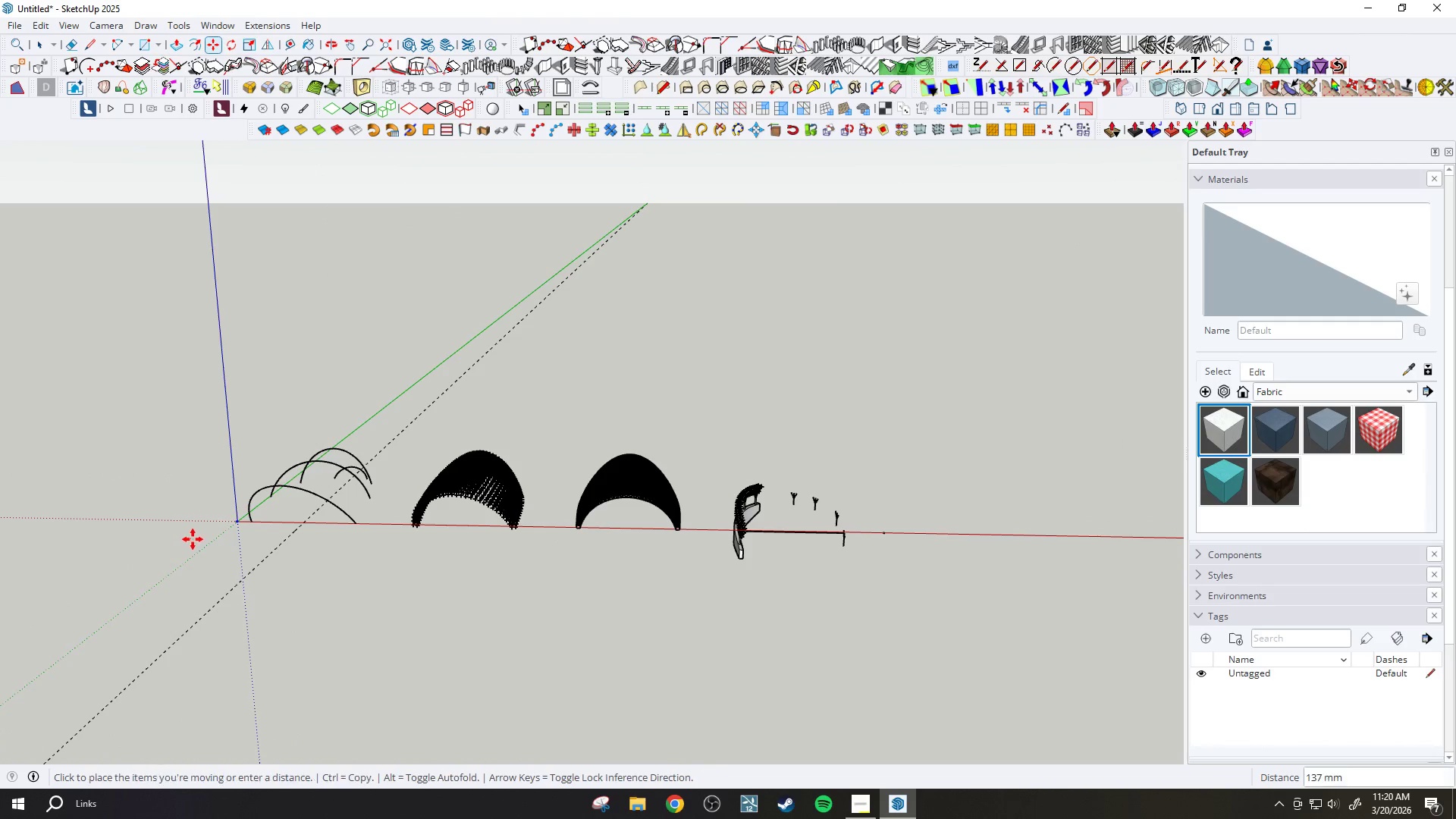 
scroll: coordinate [192, 538], scroll_direction: down, amount: 63.0
 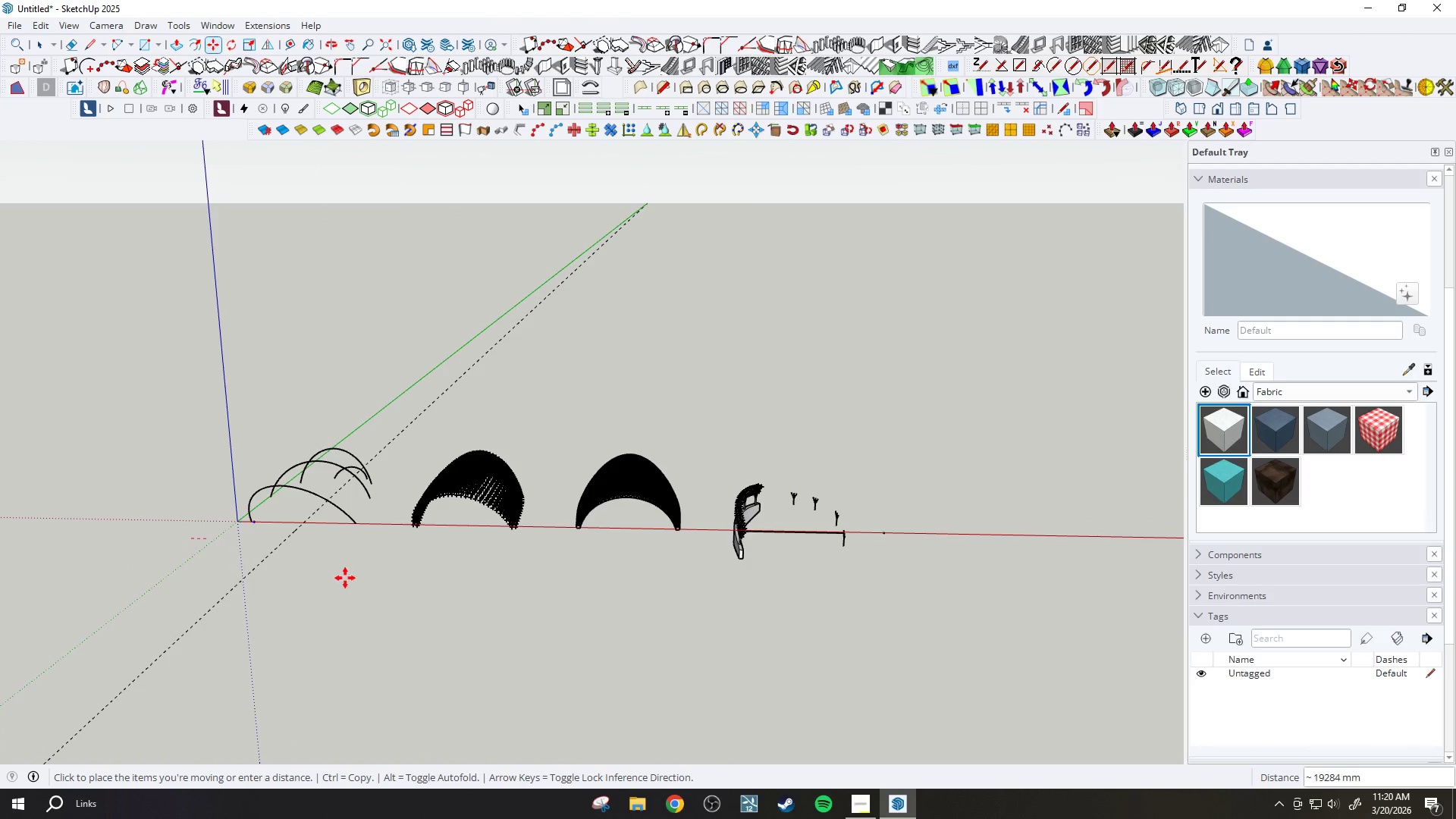 
scroll: coordinate [767, 532], scroll_direction: up, amount: 14.0
 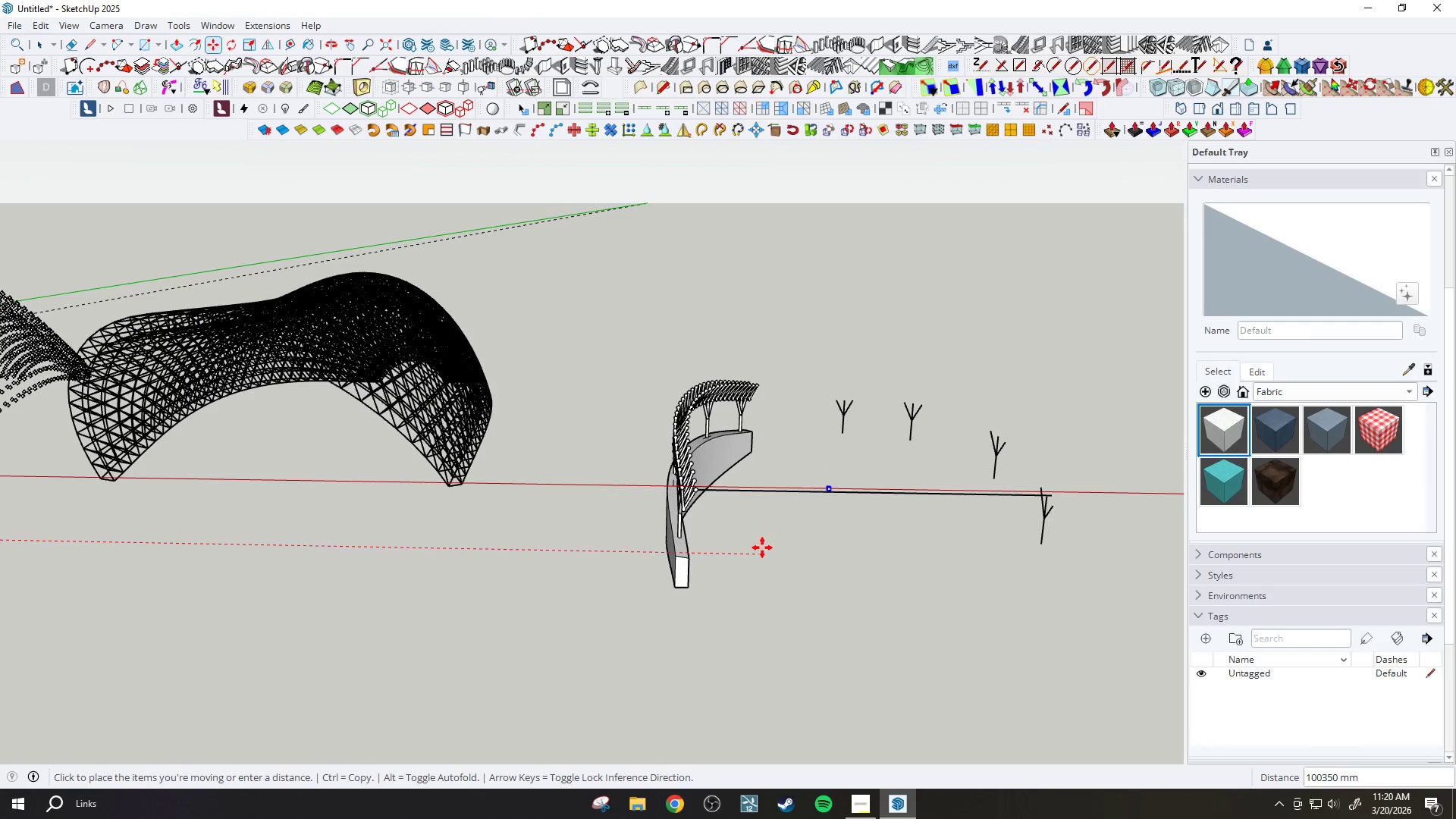 
left_click([762, 553])
 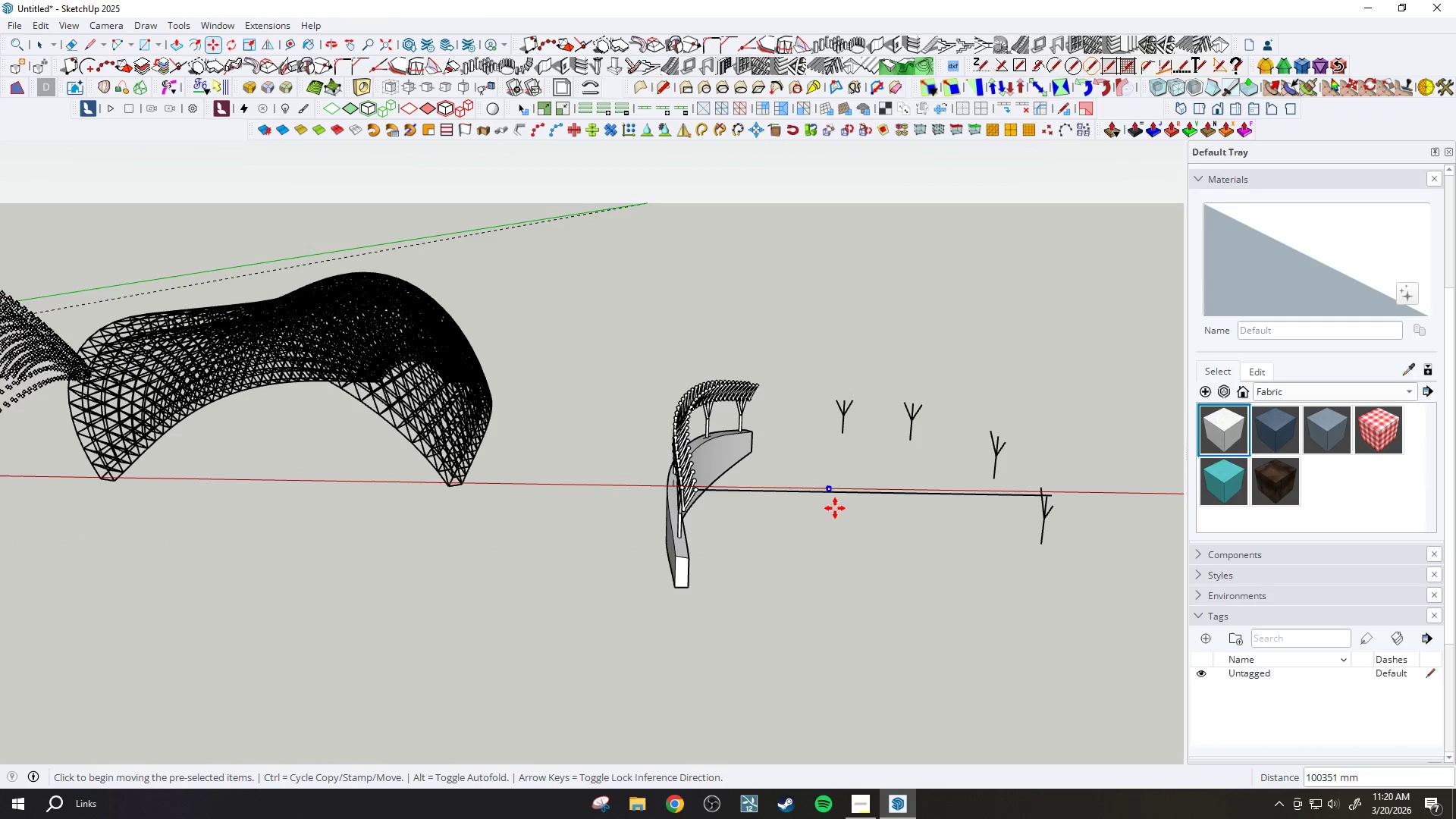 
scroll: coordinate [831, 537], scroll_direction: up, amount: 9.0
 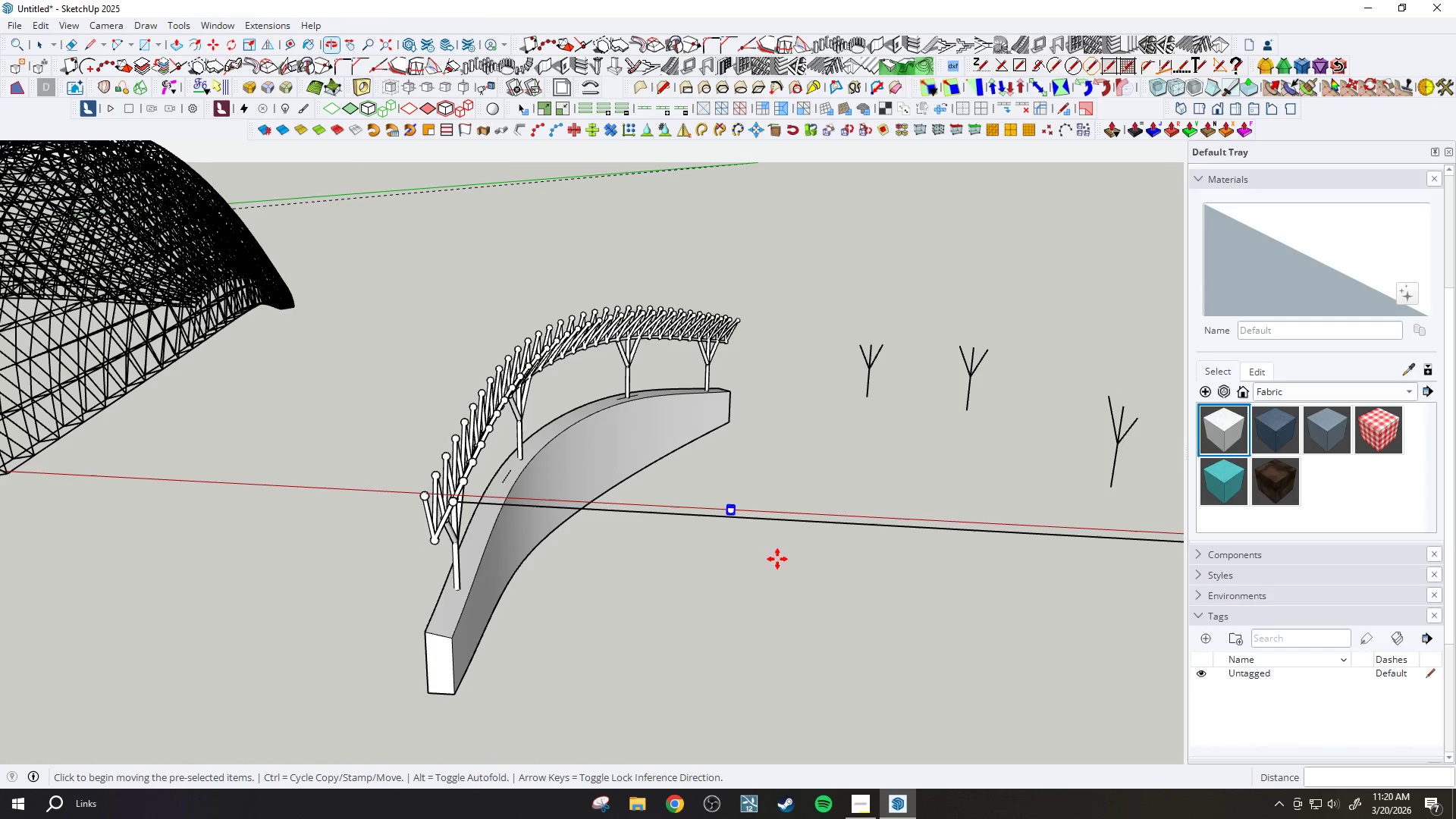 
scroll: coordinate [697, 582], scroll_direction: down, amount: 1.0
 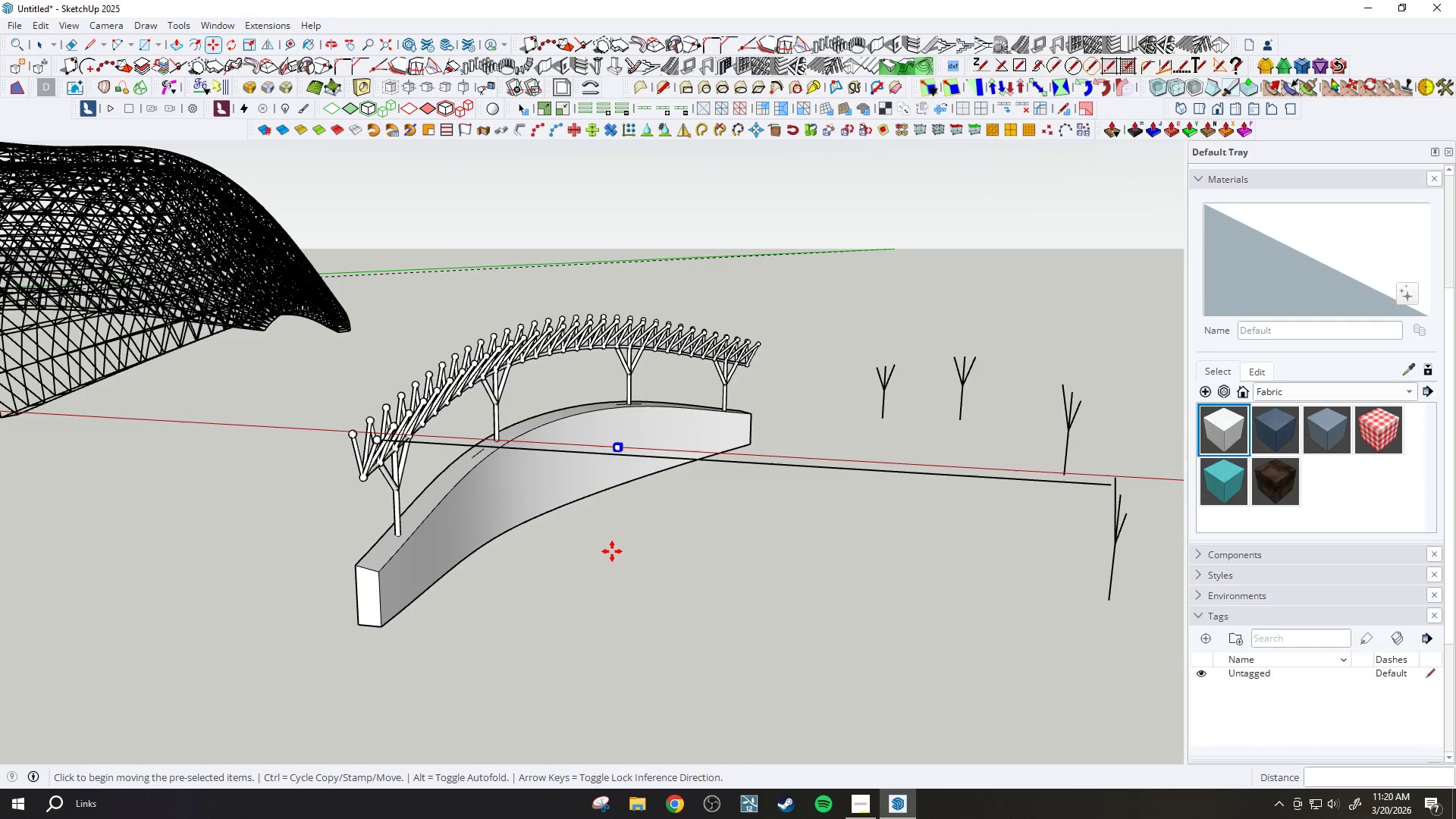 
wait(9.92)
 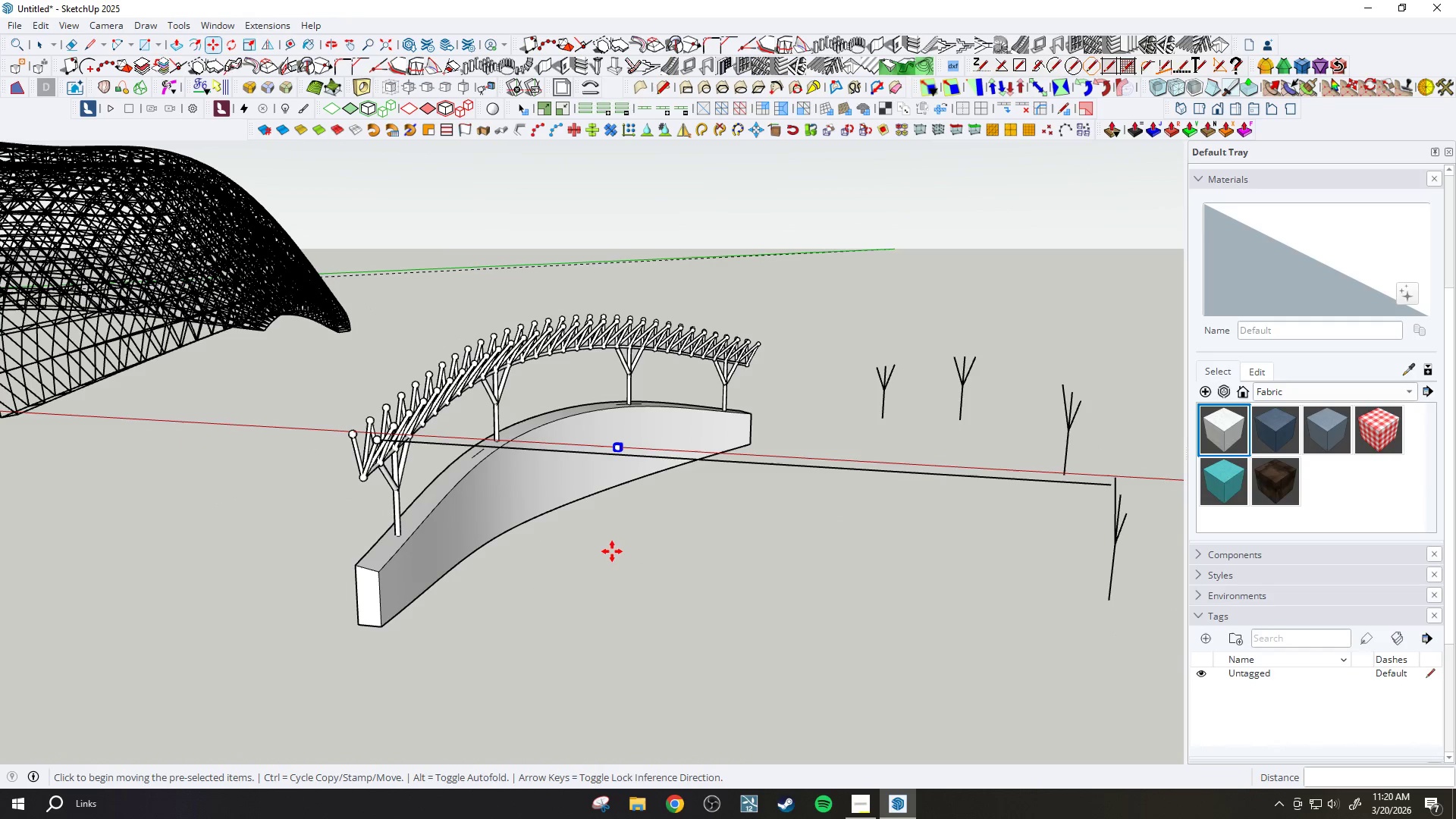 
key(Space)
 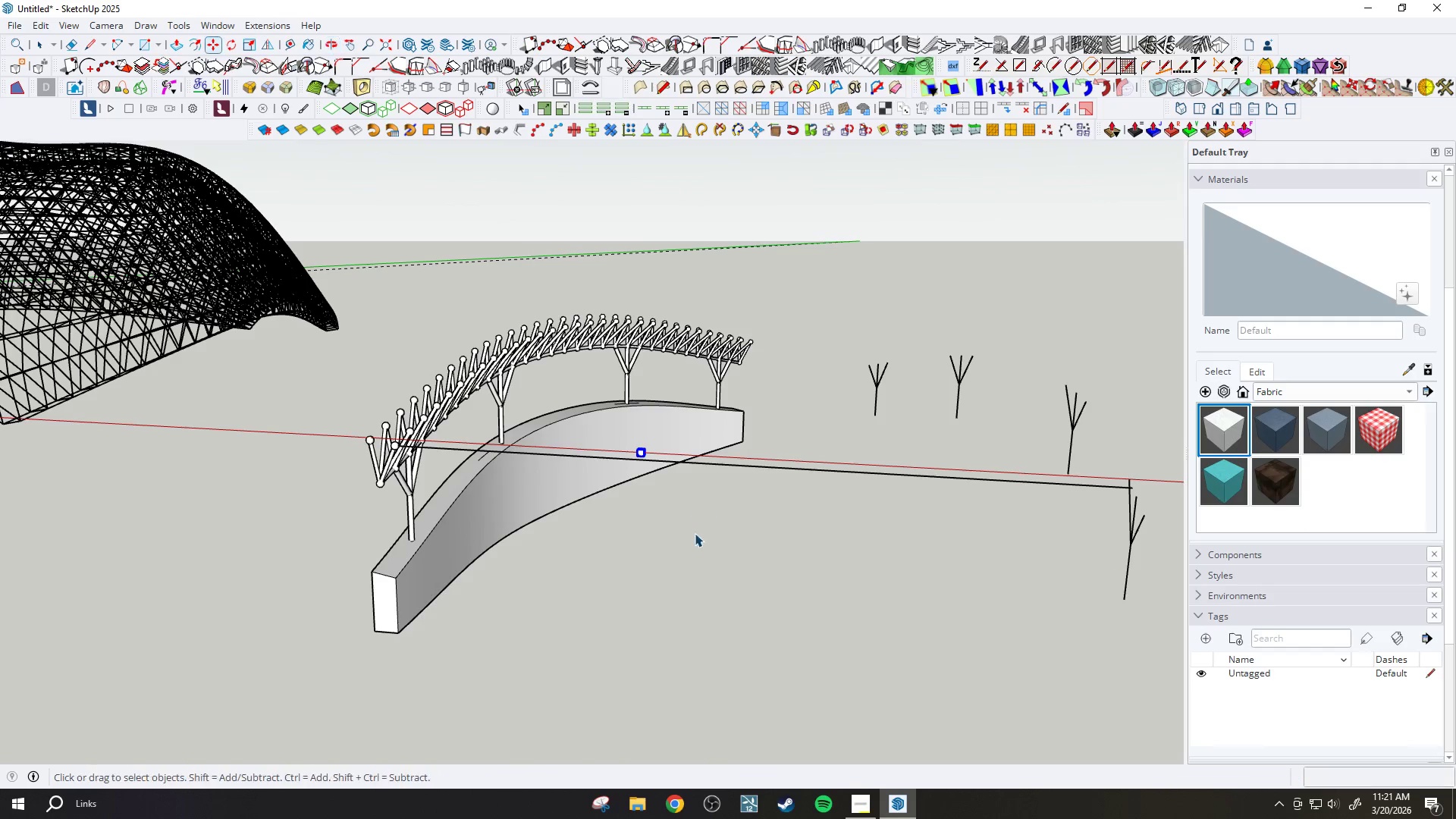 
left_click([685, 557])
 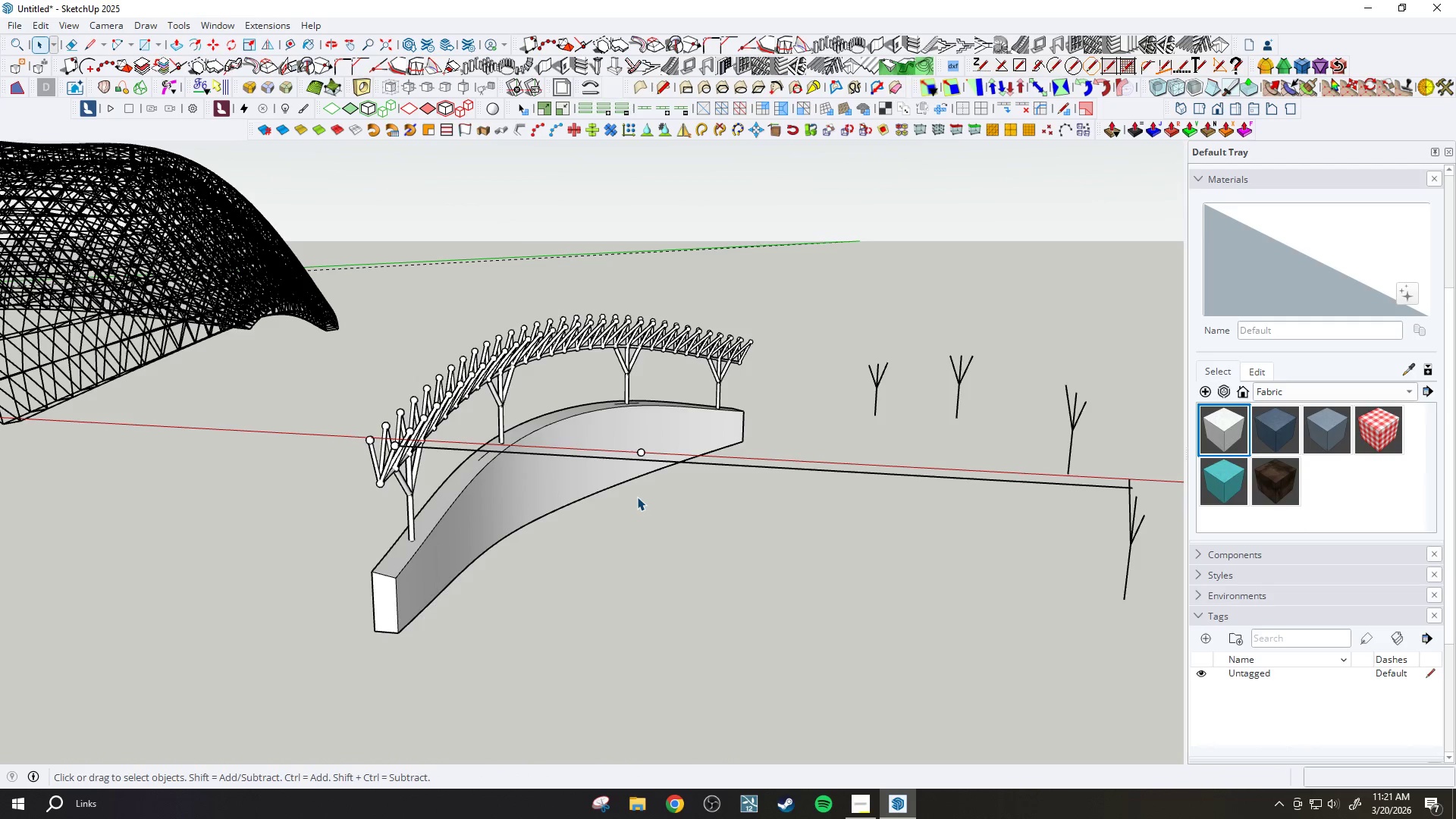 
left_click([642, 453])
 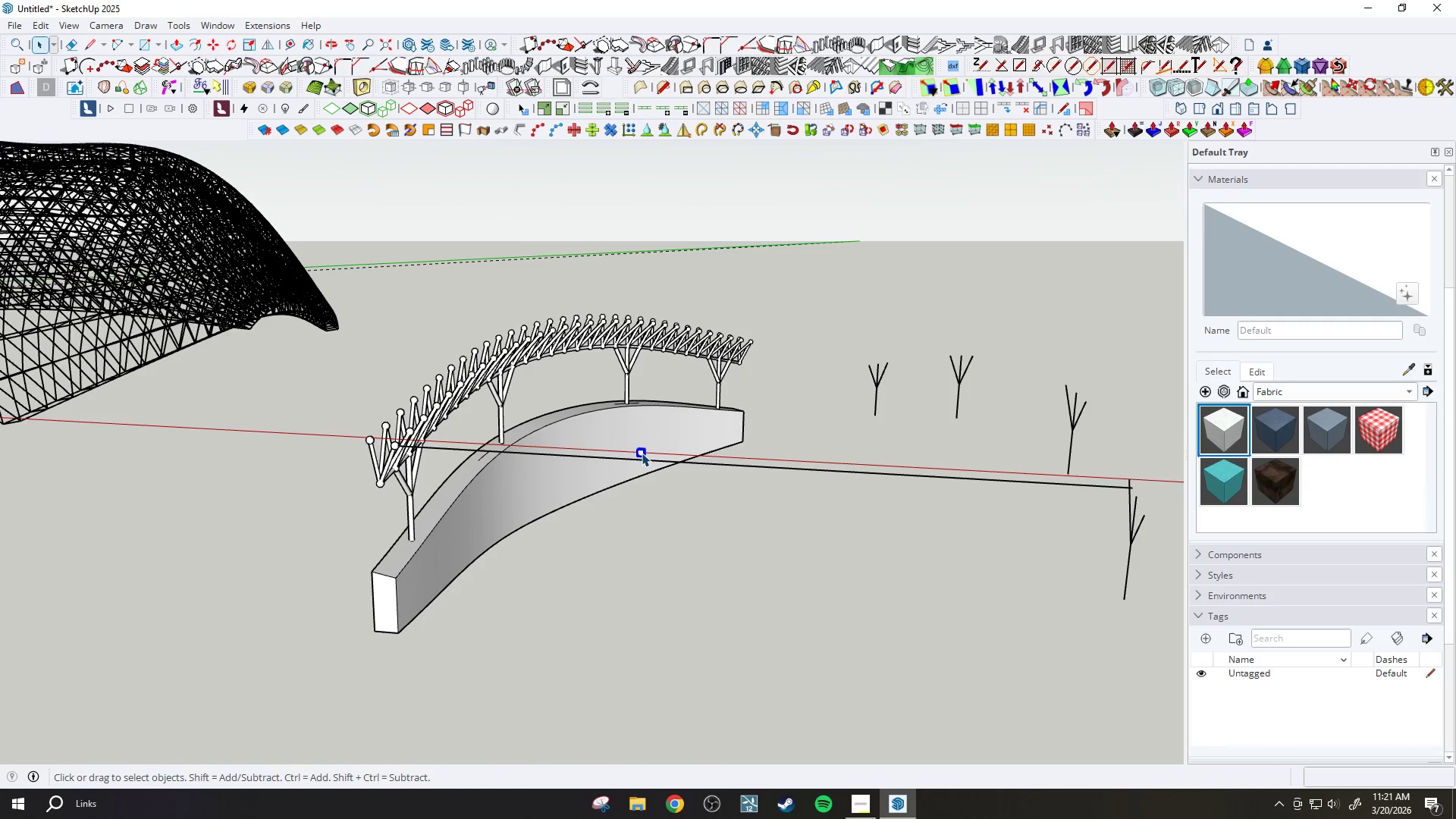 
right_click([642, 453])
 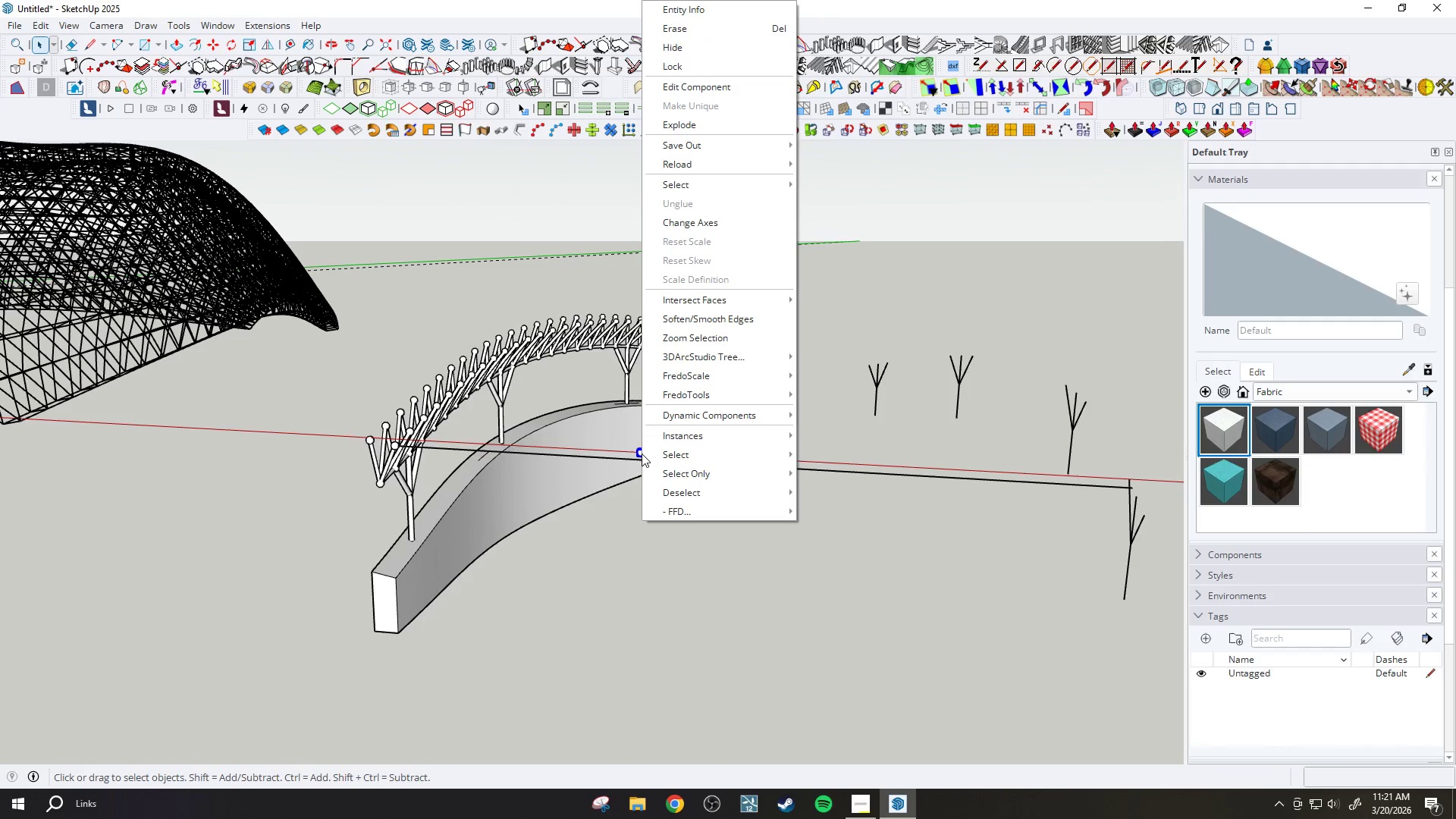 
left_click([690, 631])
 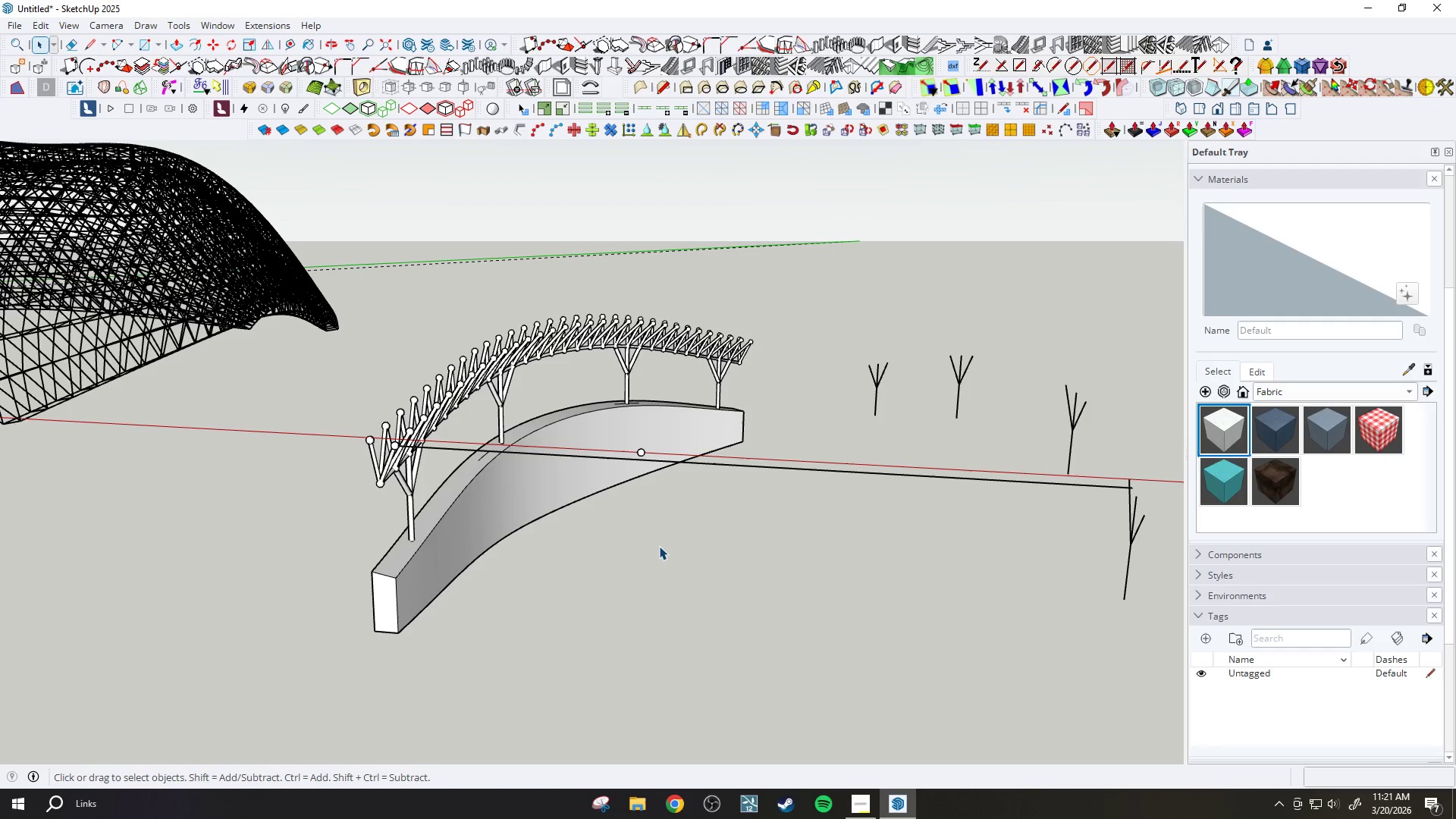 
wait(11.72)
 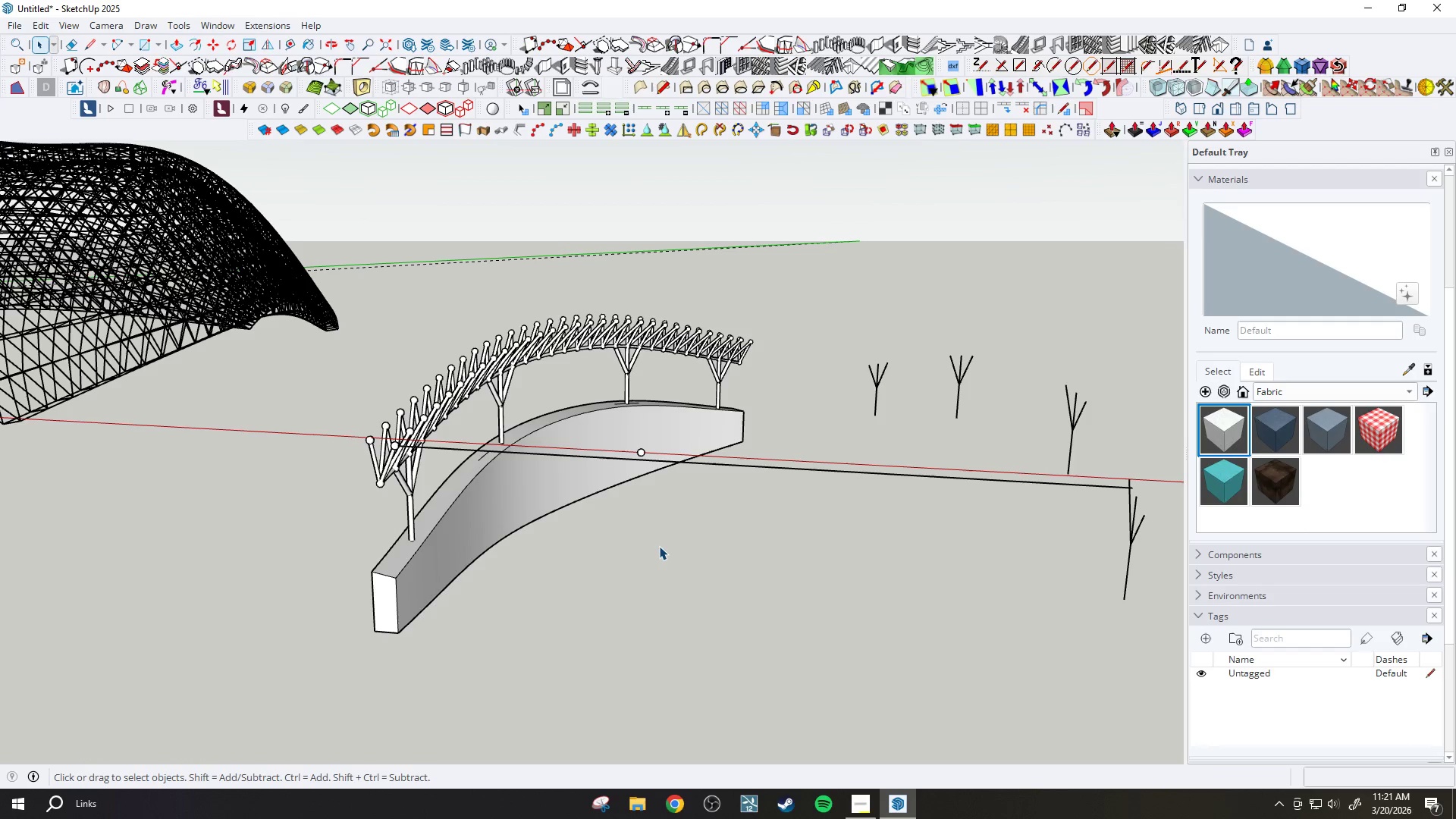 
key(Space)
 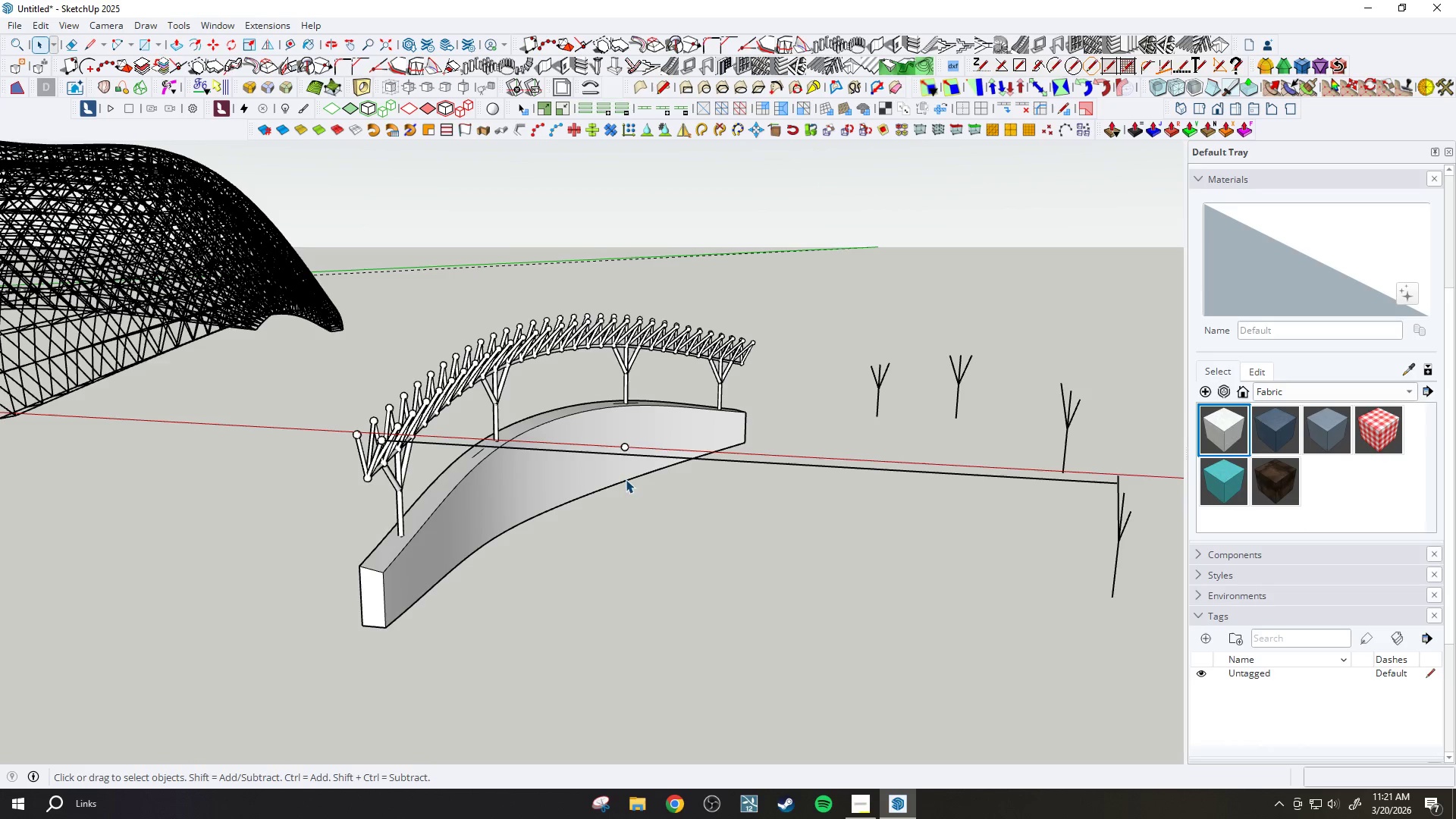 
scroll: coordinate [625, 400], scroll_direction: down, amount: 4.0
 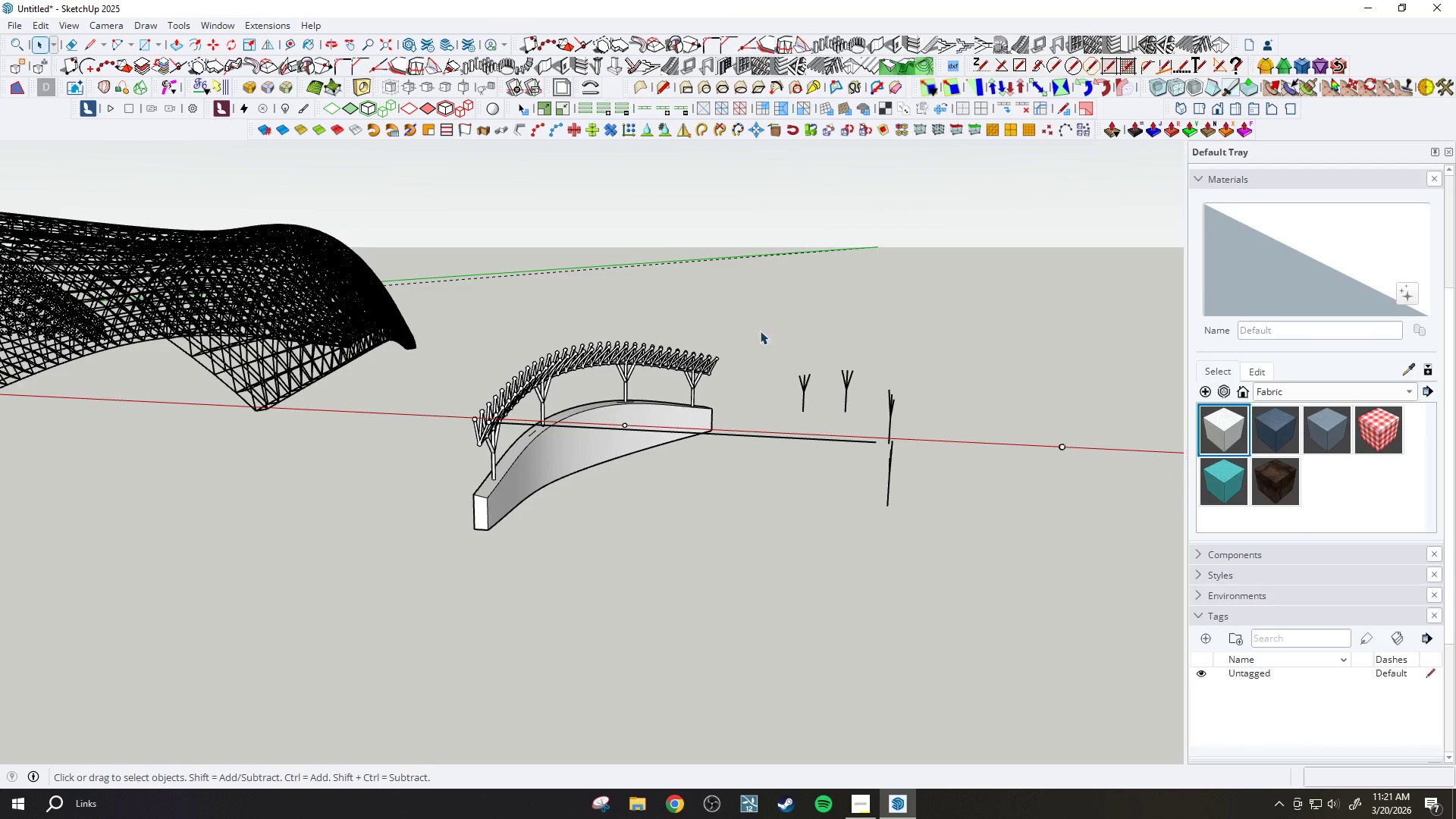 
left_click_drag(start_coordinate=[778, 325], to_coordinate=[958, 559])
 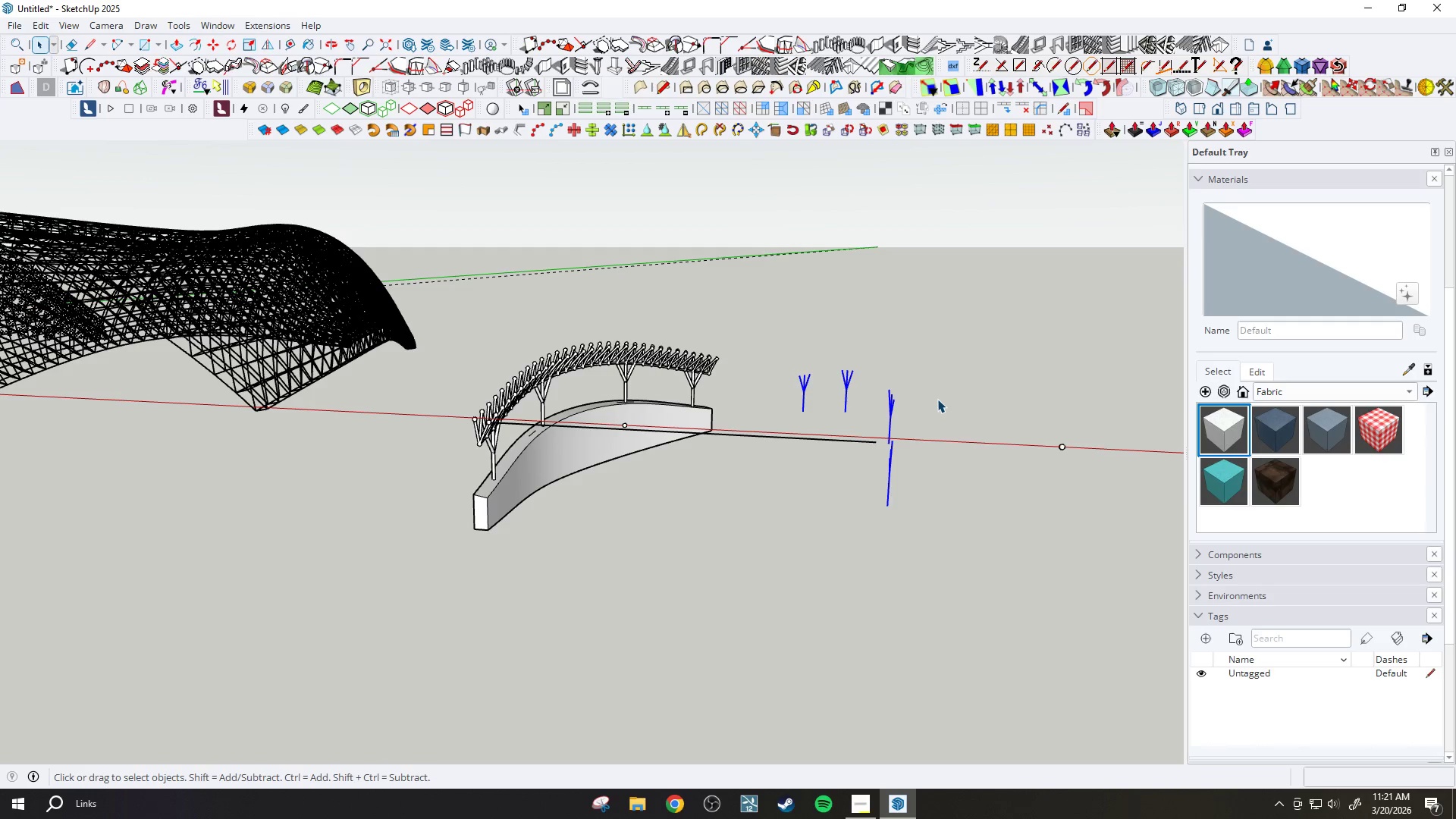 
wait(20.33)
 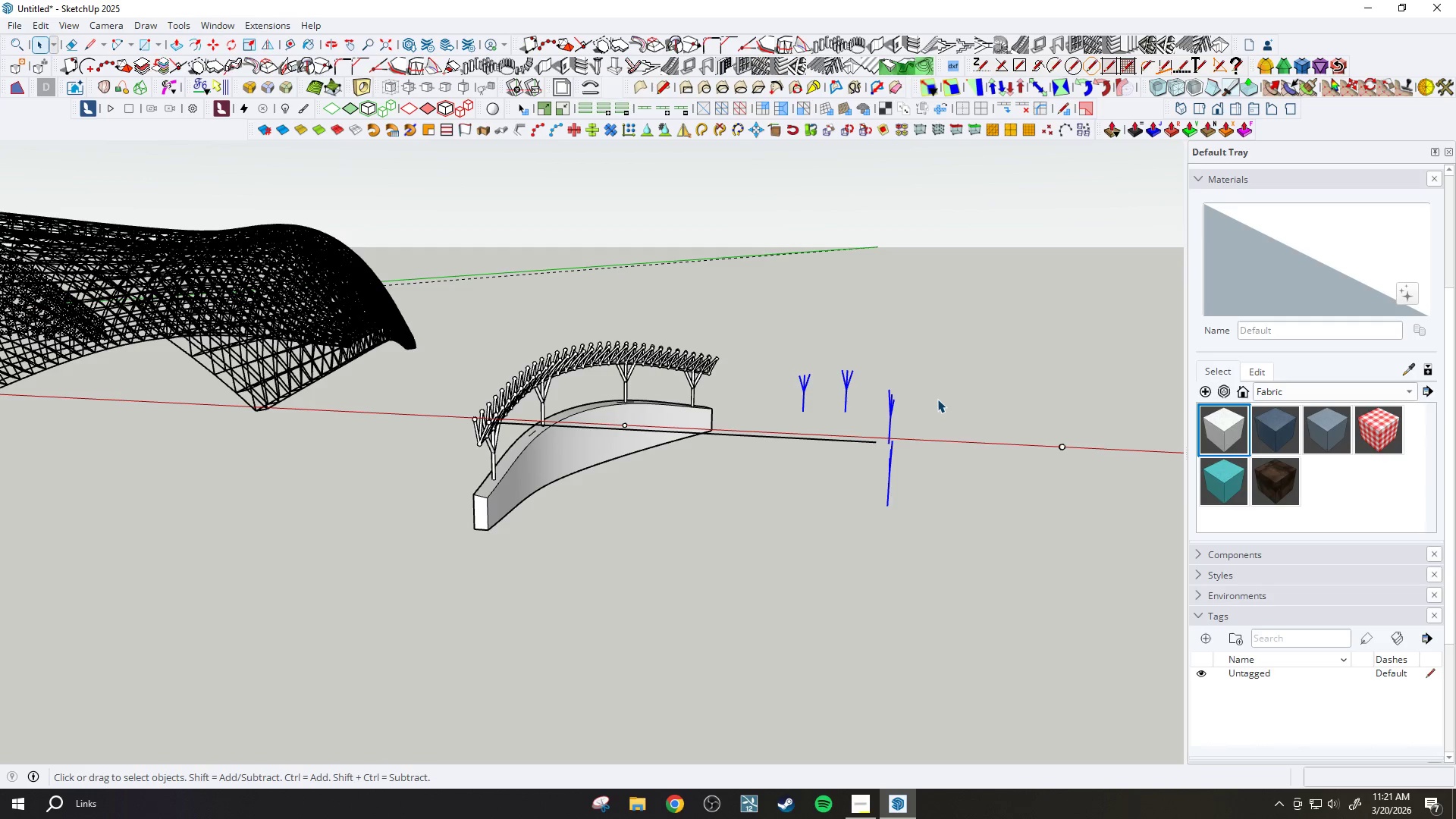 
scroll: coordinate [845, 365], scroll_direction: up, amount: 8.0
 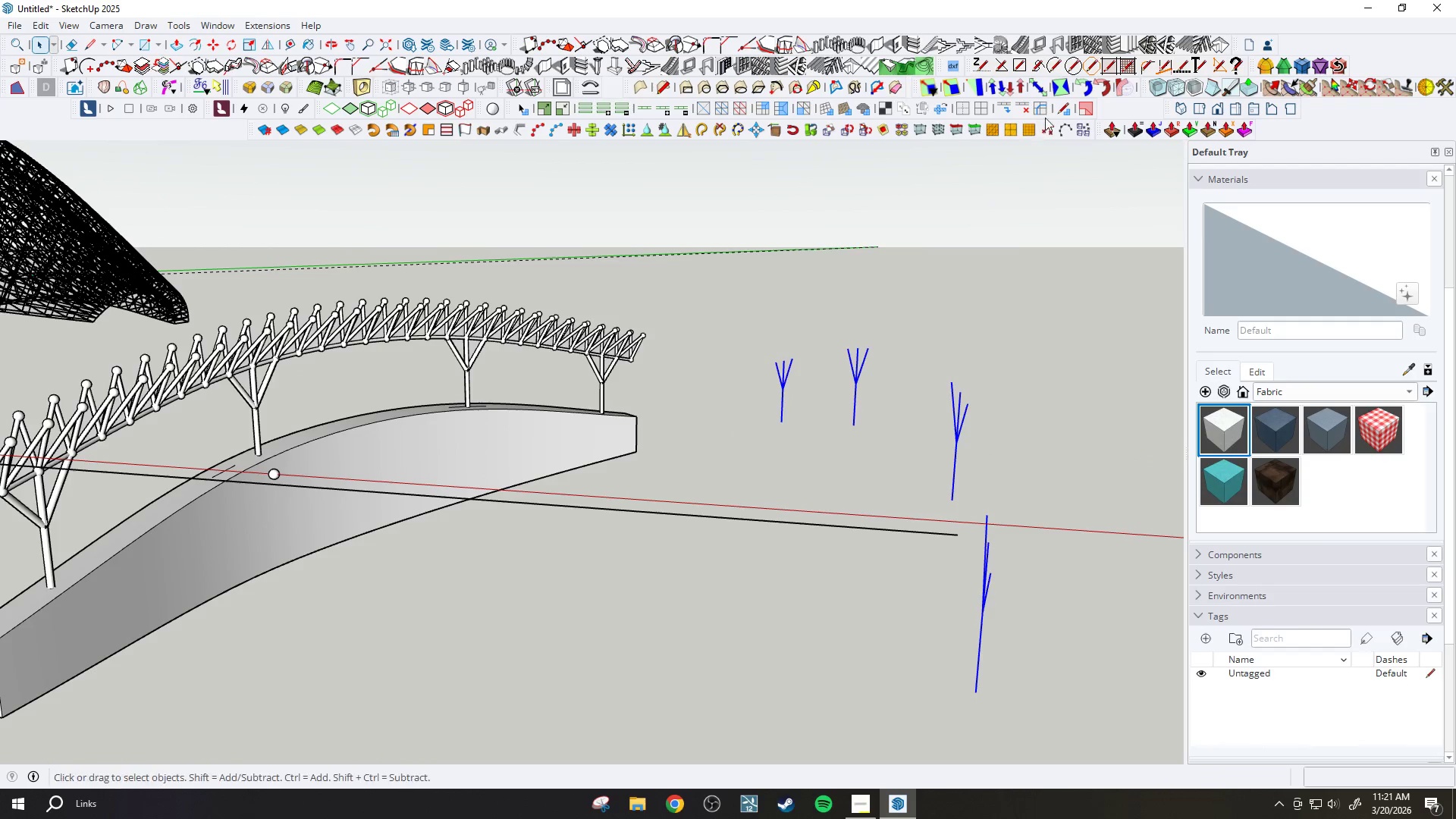 
left_click([1066, 130])
 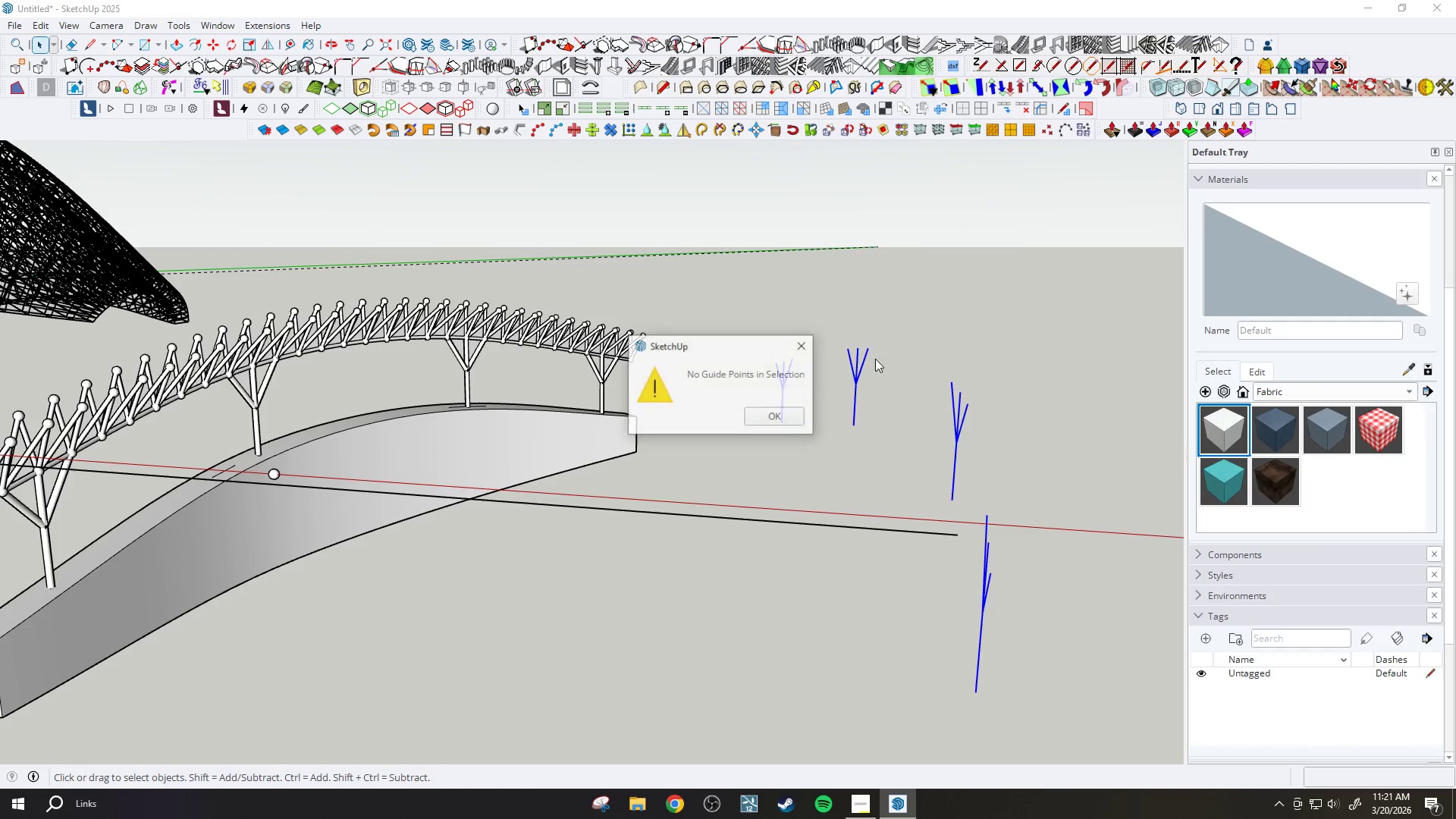 
scroll: coordinate [898, 415], scroll_direction: up, amount: 1.0
 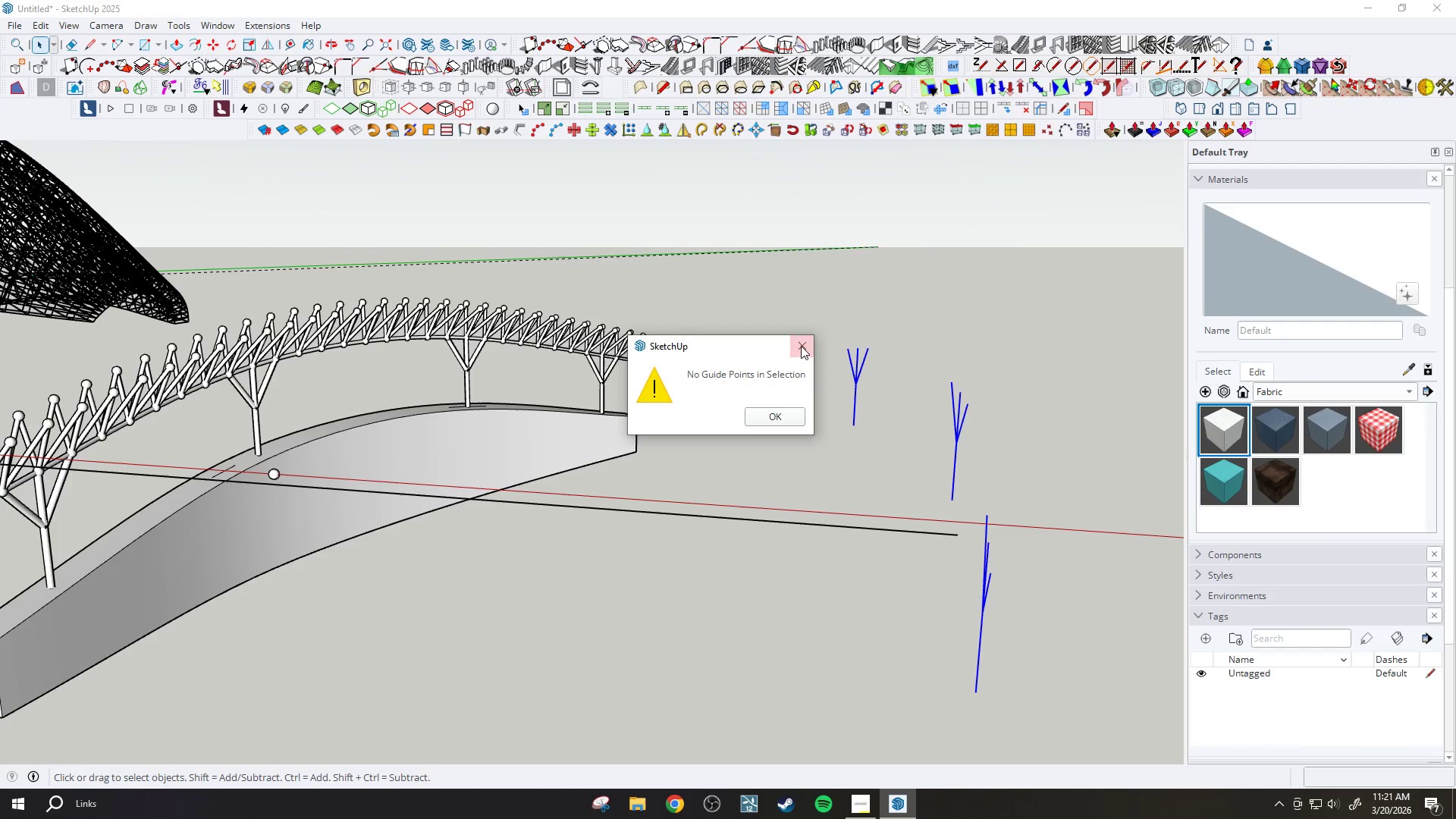 
left_click([809, 350])
 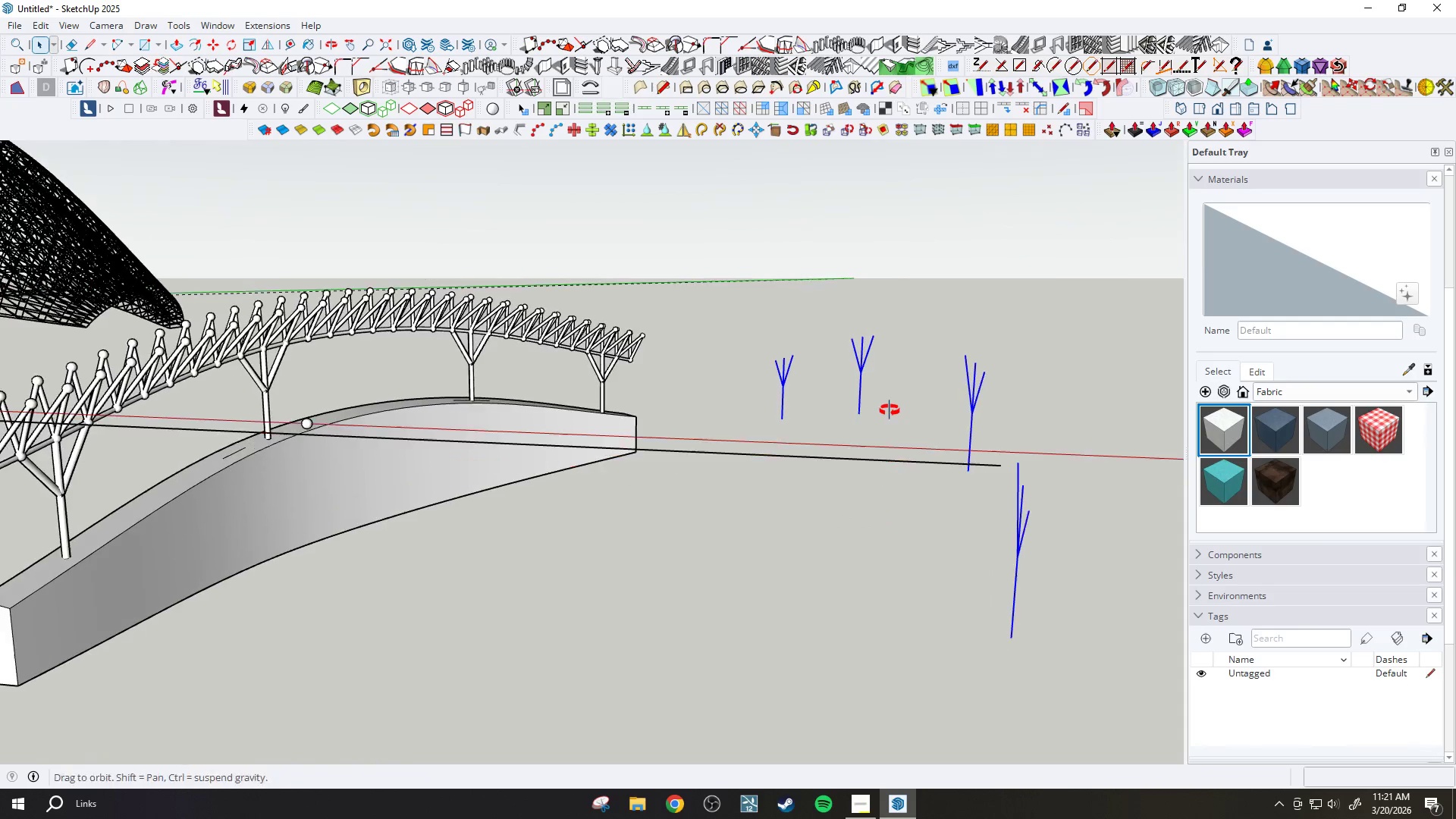 
left_click([879, 428])
 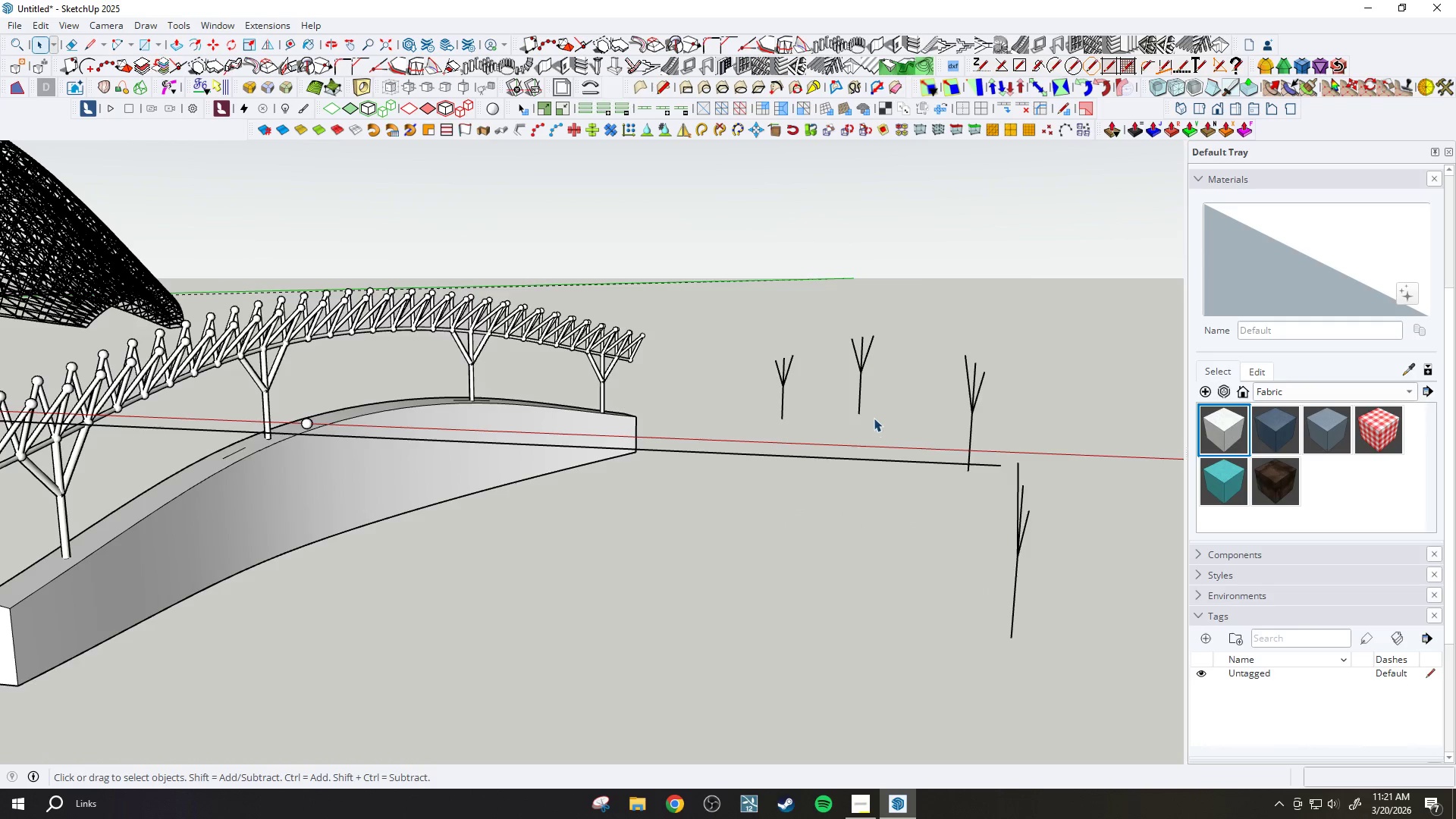 
left_click_drag(start_coordinate=[765, 303], to_coordinate=[1090, 652])
 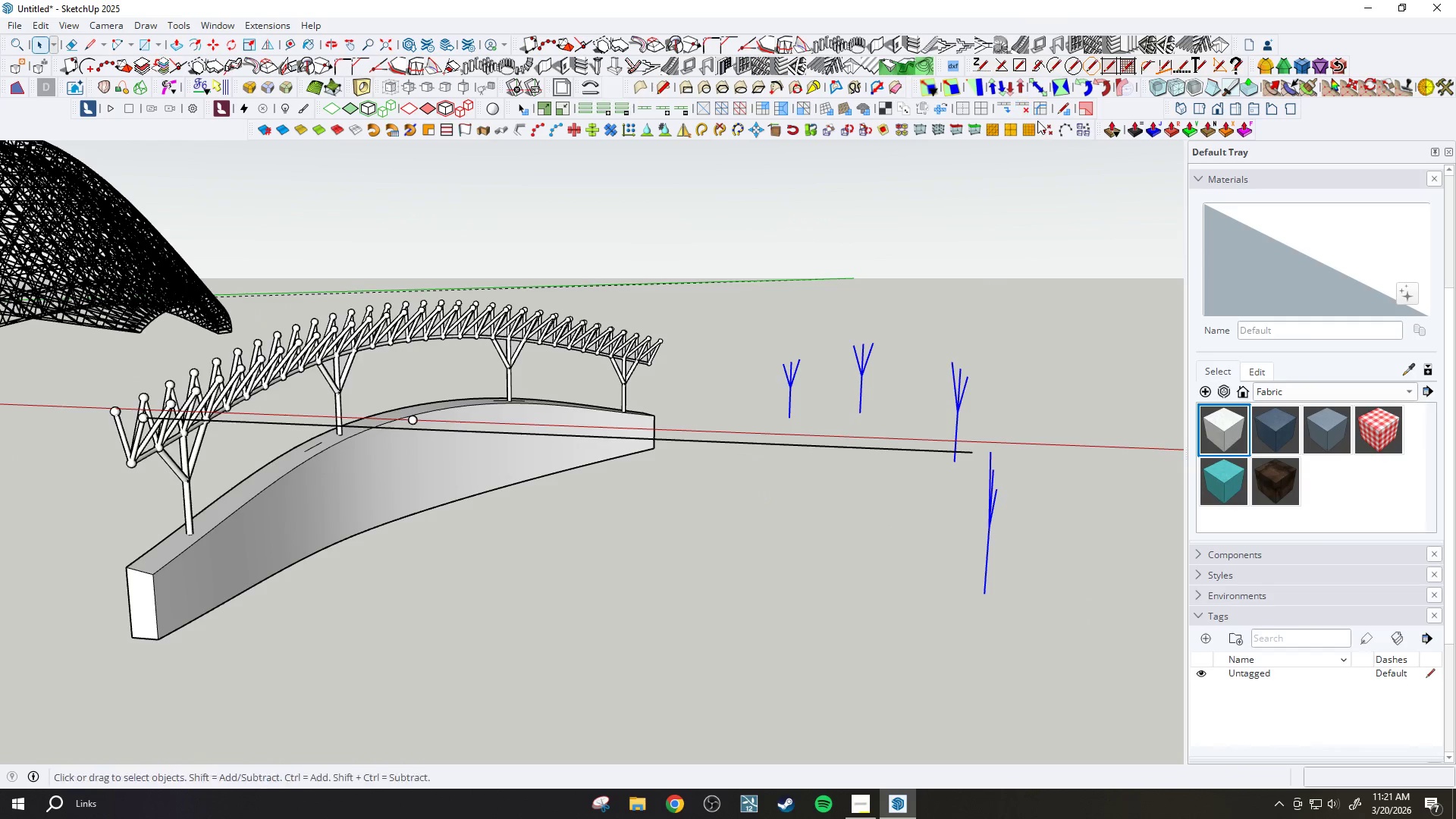 
scroll: coordinate [868, 402], scroll_direction: down, amount: 2.0
 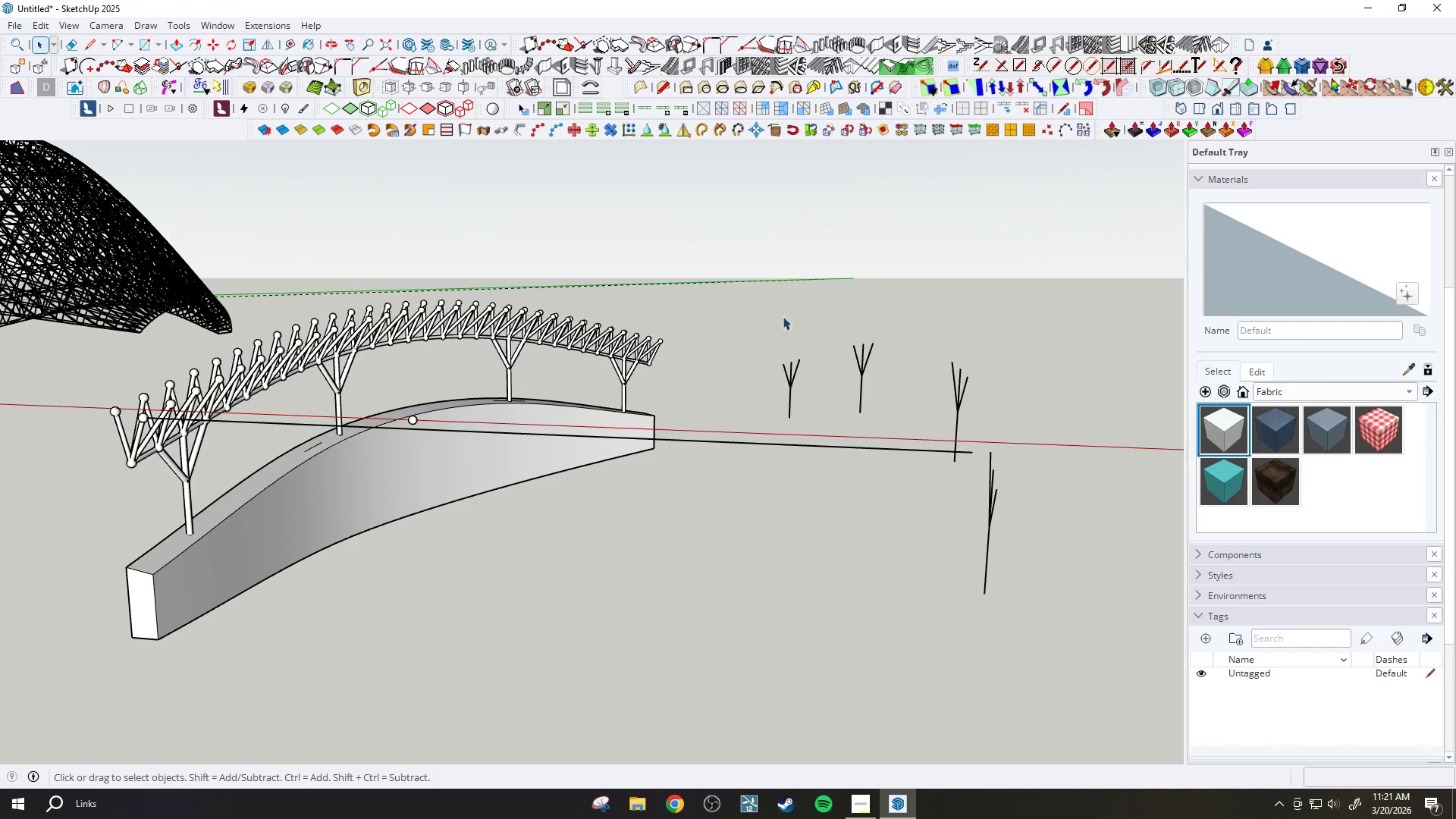 
left_click_drag(start_coordinate=[1064, 131], to_coordinate=[1047, 132])
 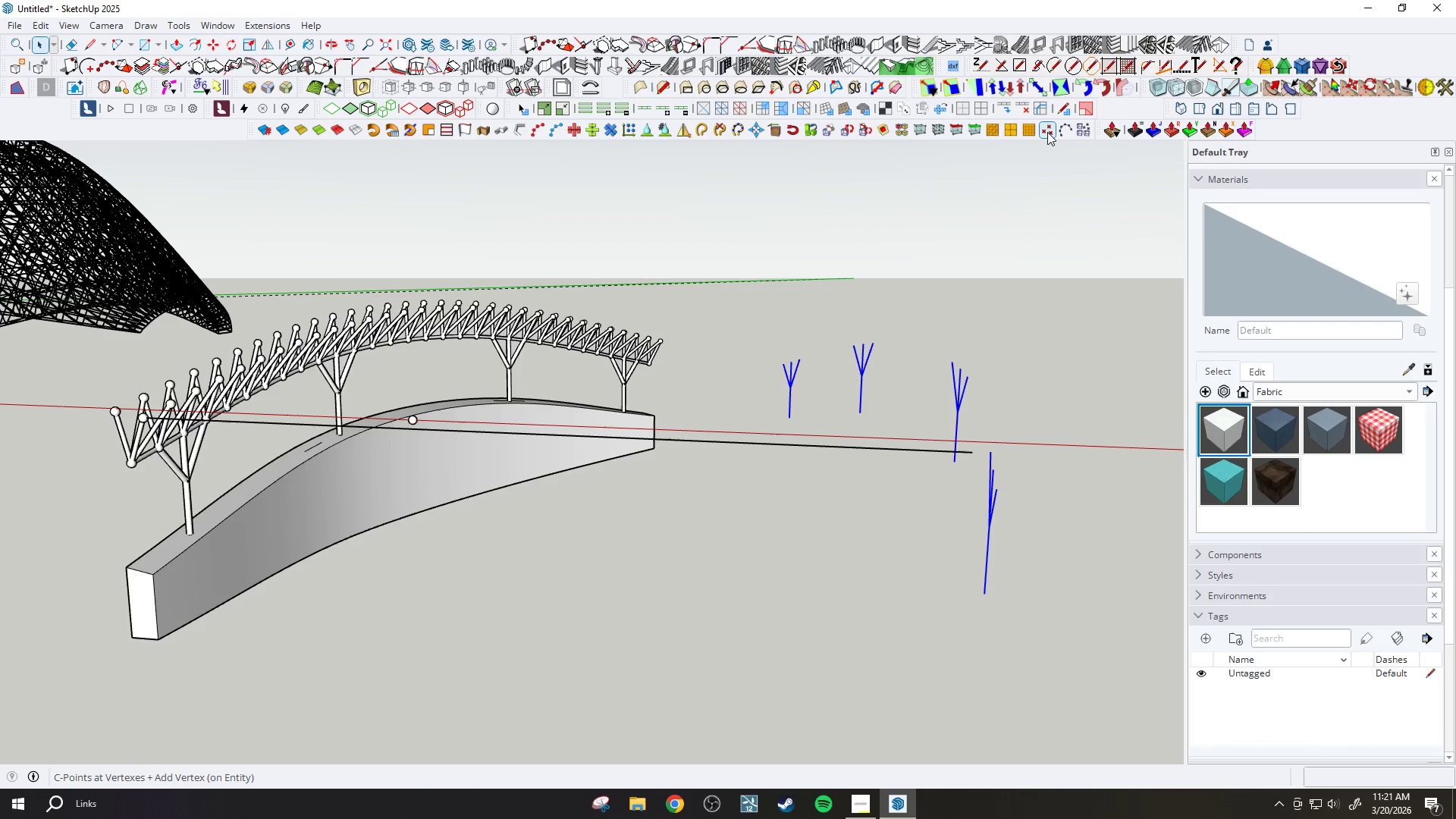 
left_click([1047, 132])
 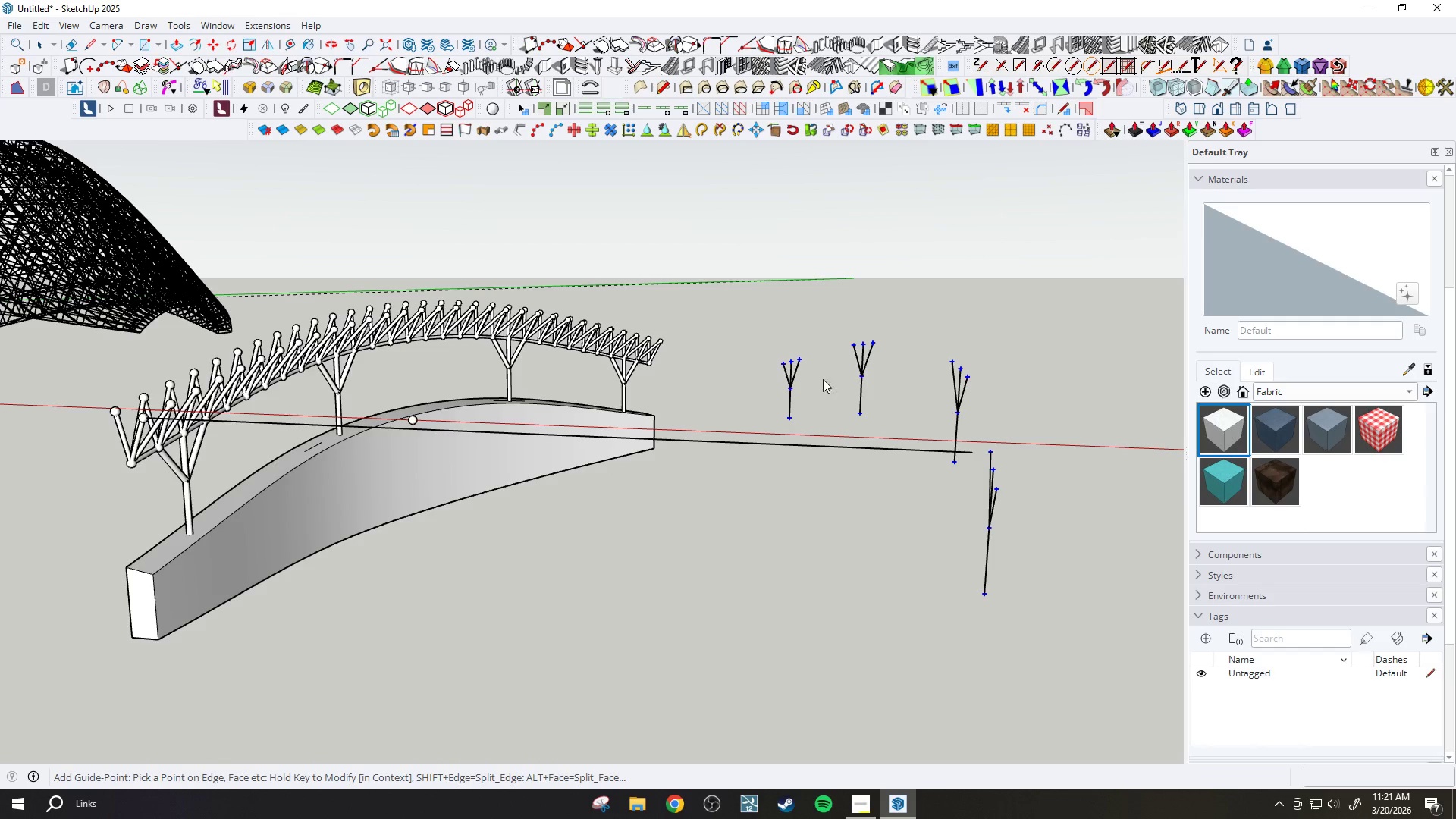 
scroll: coordinate [792, 385], scroll_direction: up, amount: 5.0
 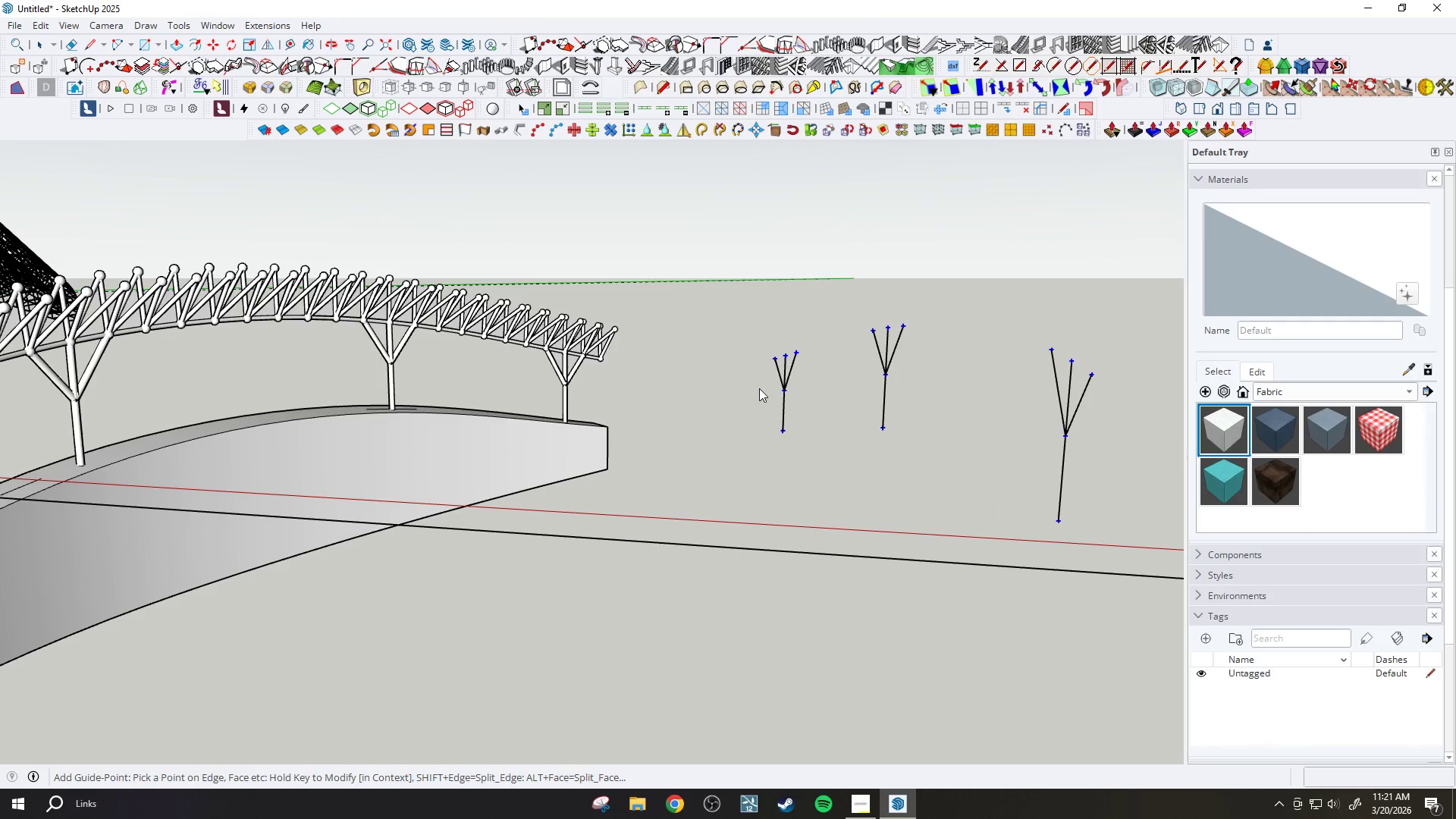 
left_click([759, 388])
 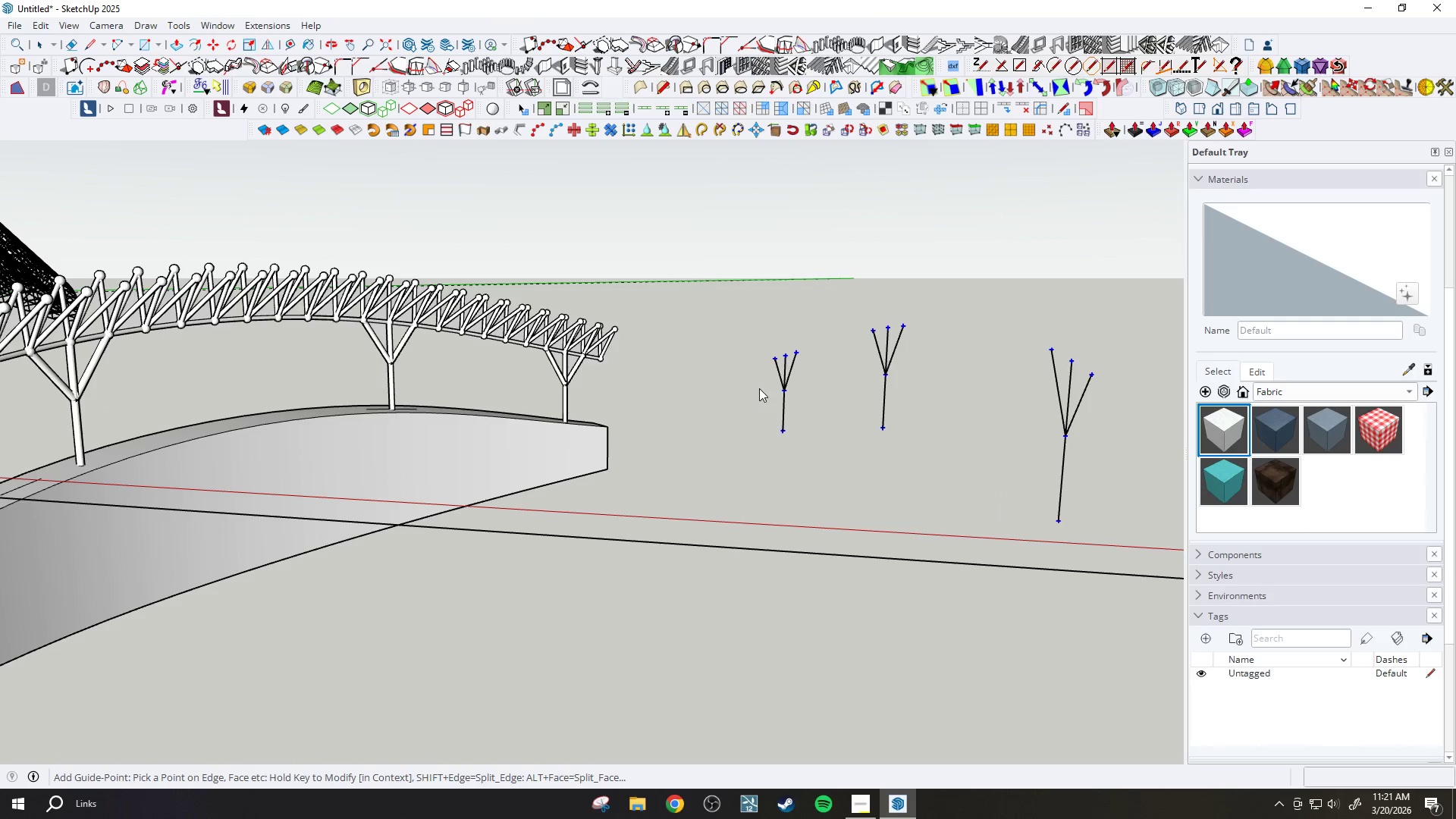 
left_click_drag(start_coordinate=[759, 384], to_coordinate=[814, 394])
 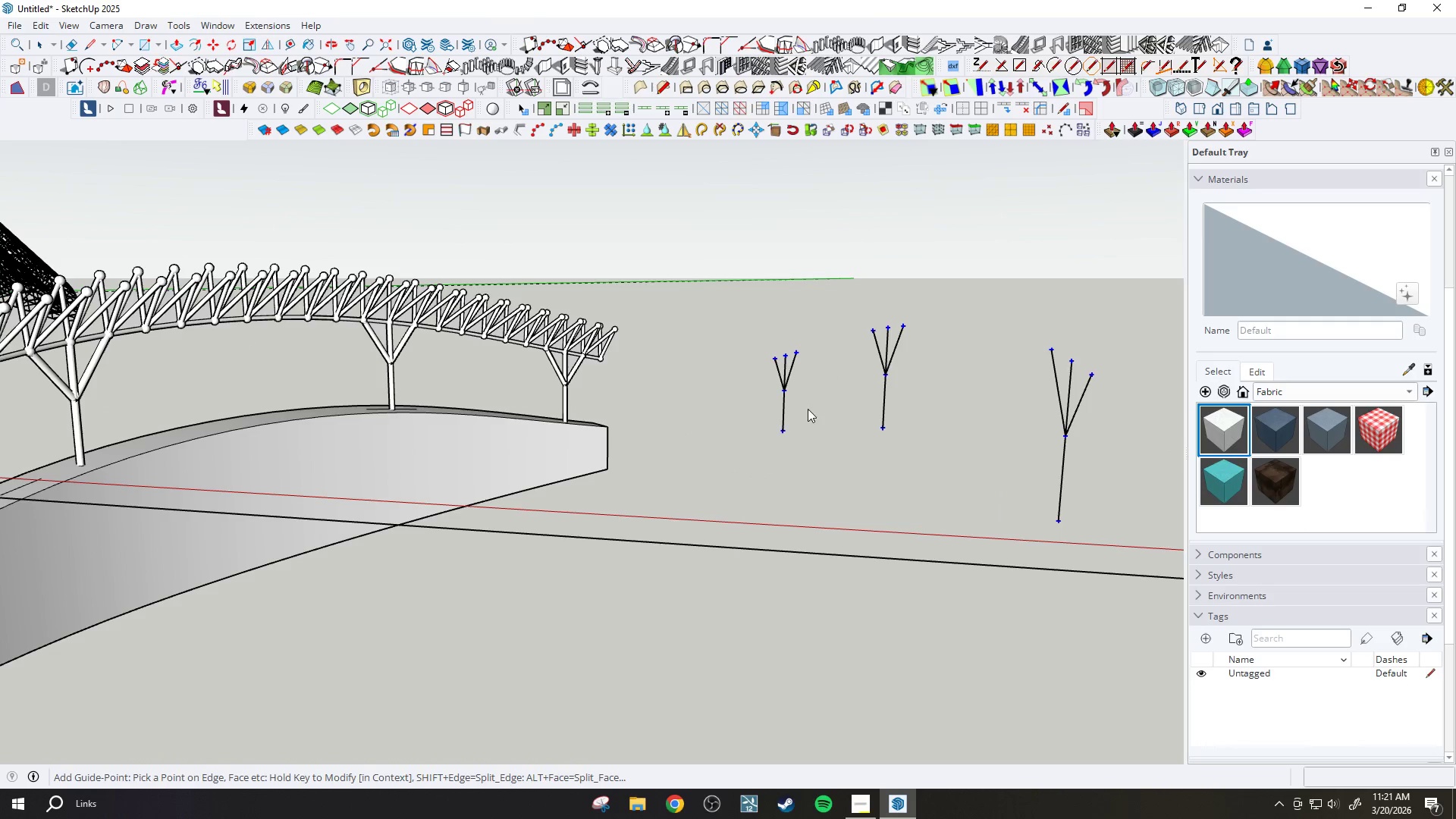 
left_click([780, 388])
 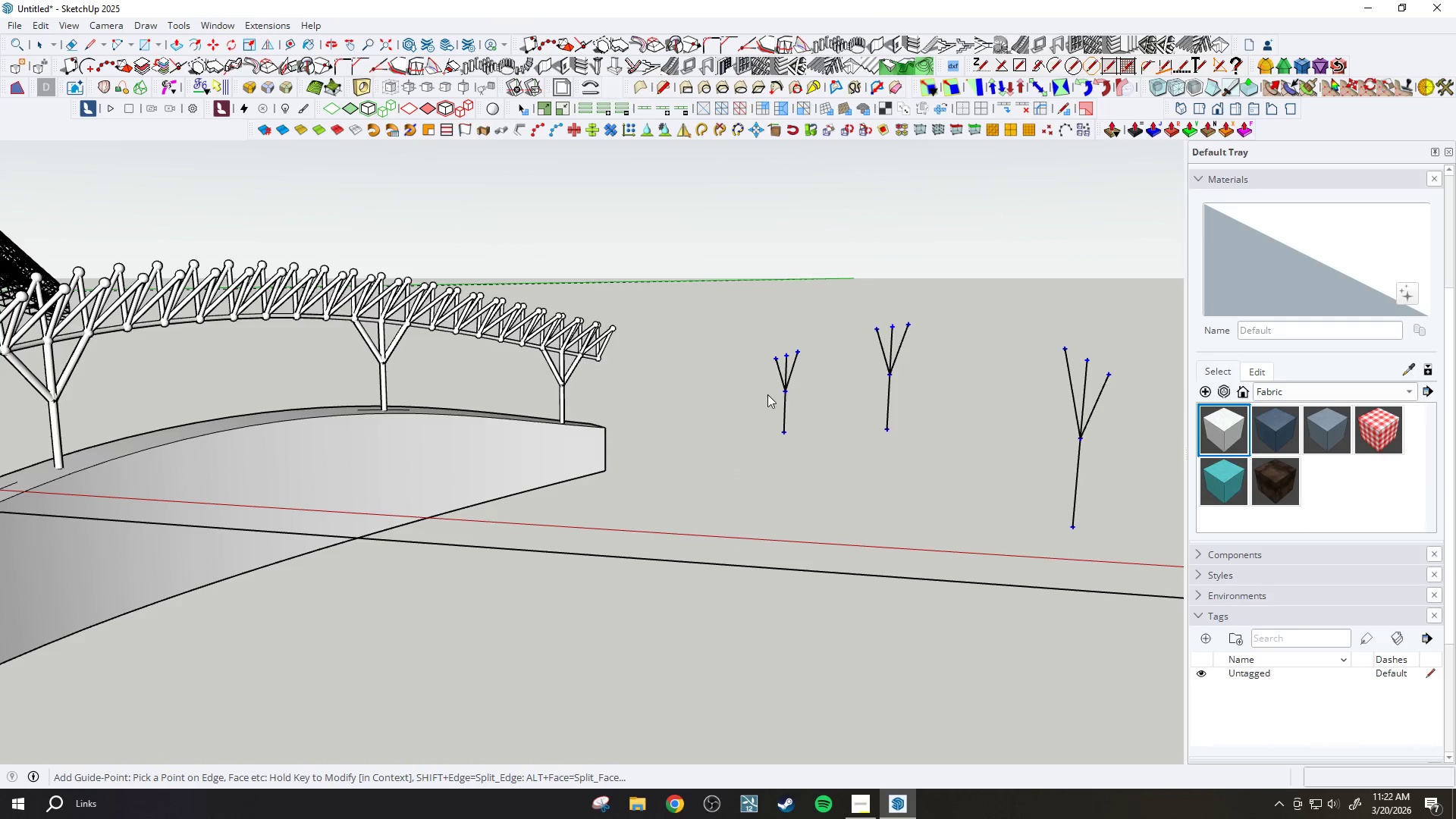 
scroll: coordinate [802, 397], scroll_direction: none, amount: 0.0
 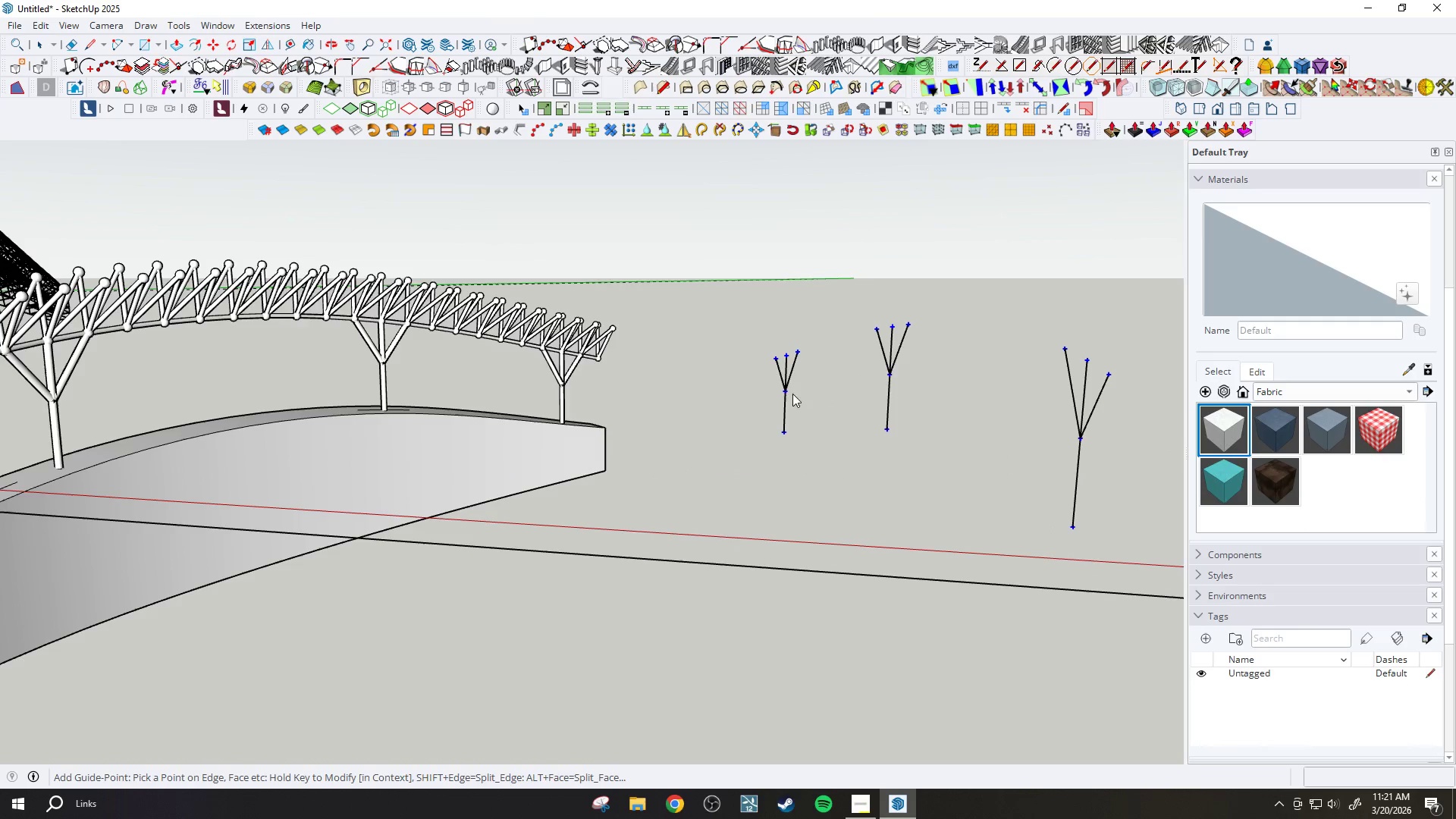 
double_click([767, 394])
 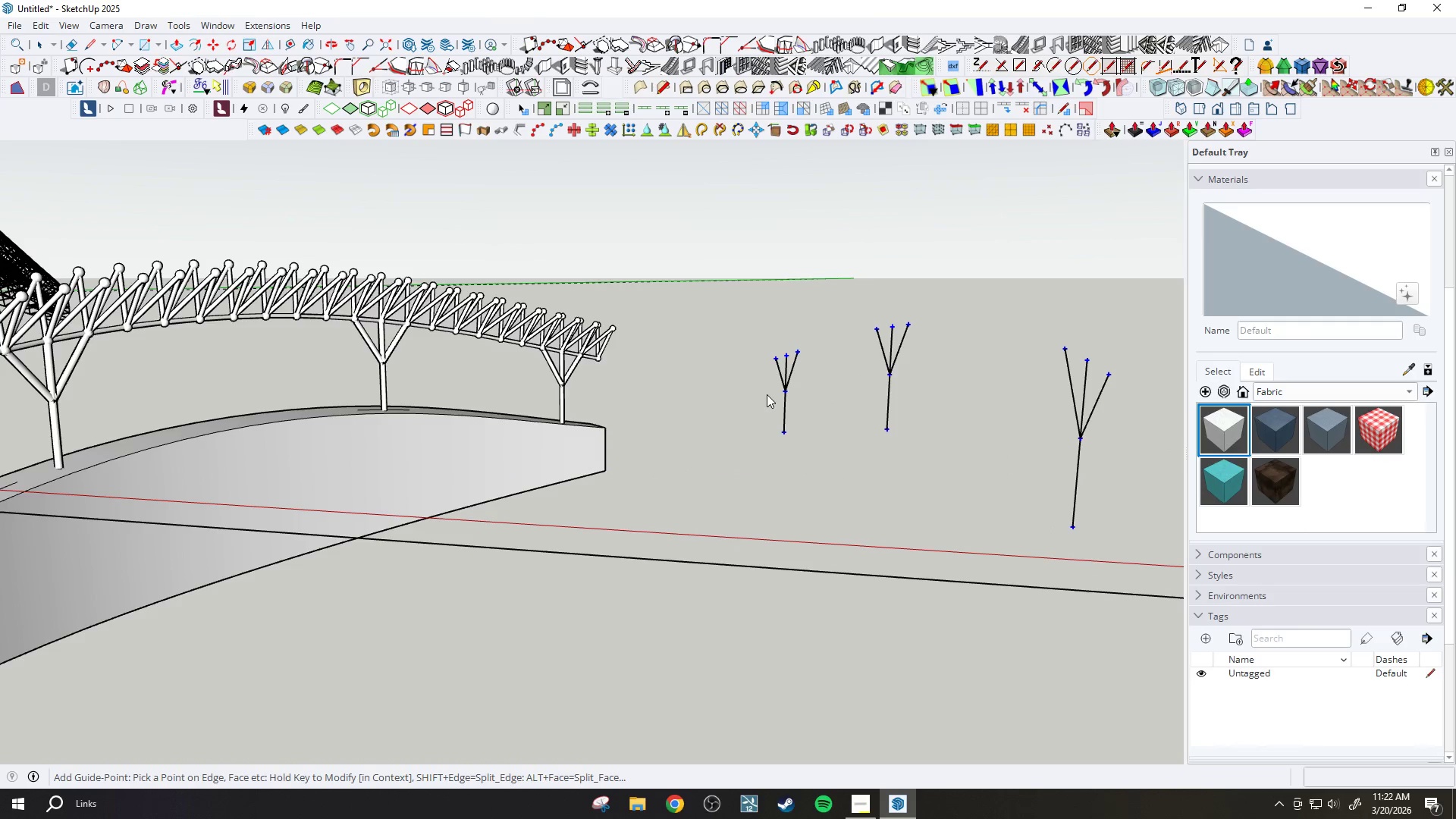 
triple_click([767, 394])
 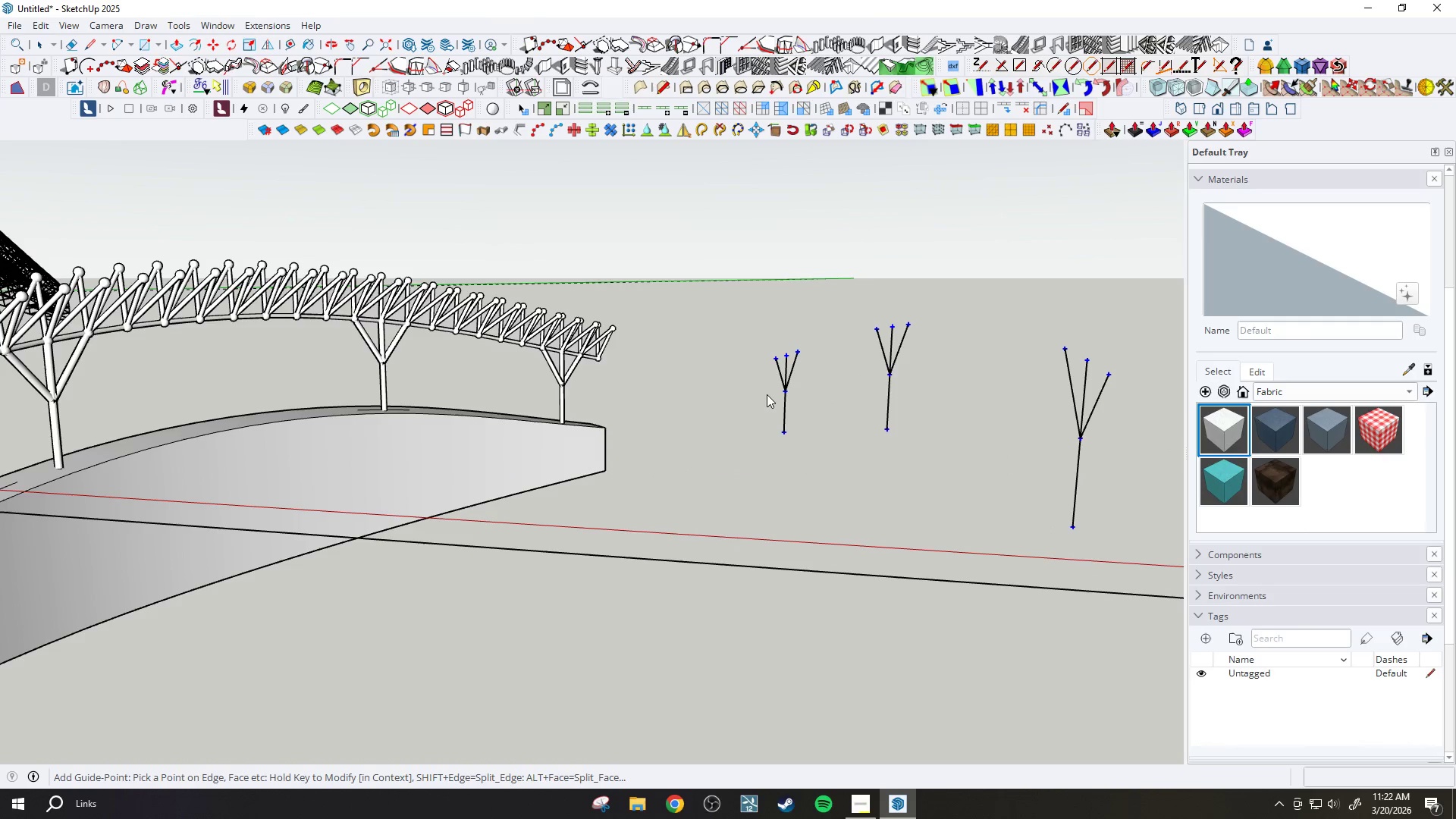 
triple_click([767, 394])
 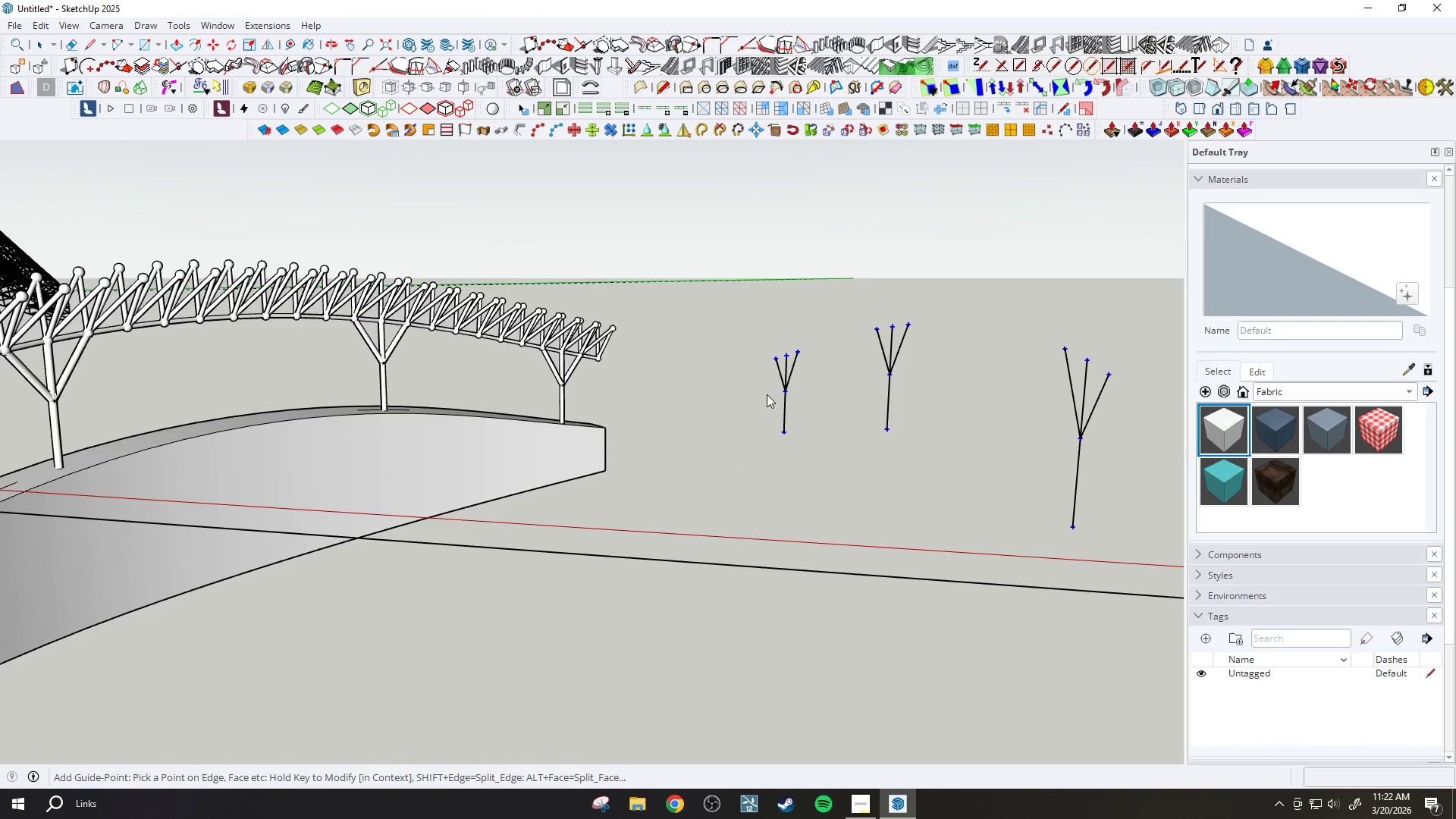 
key(Escape)
 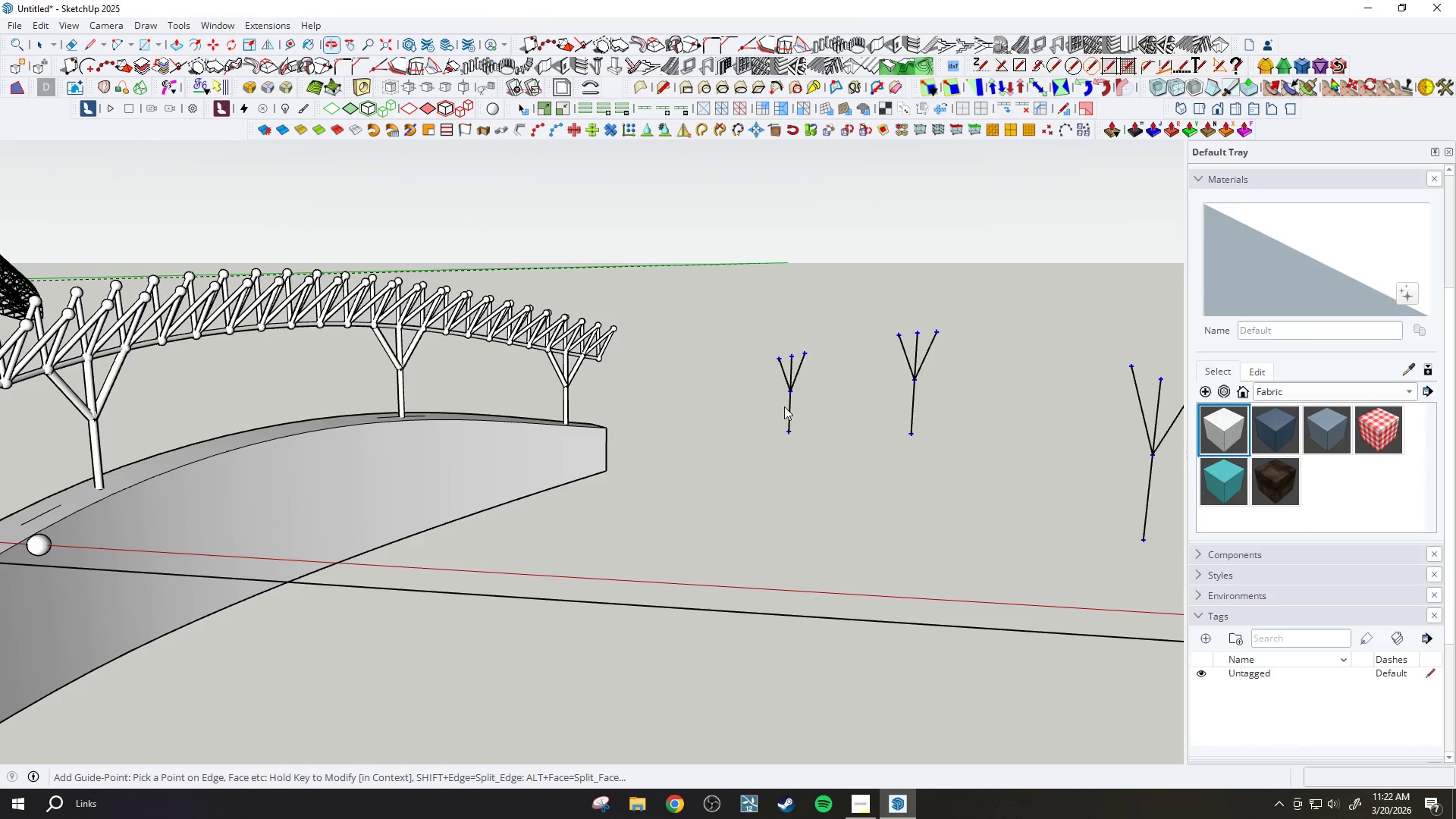 
key(Space)
 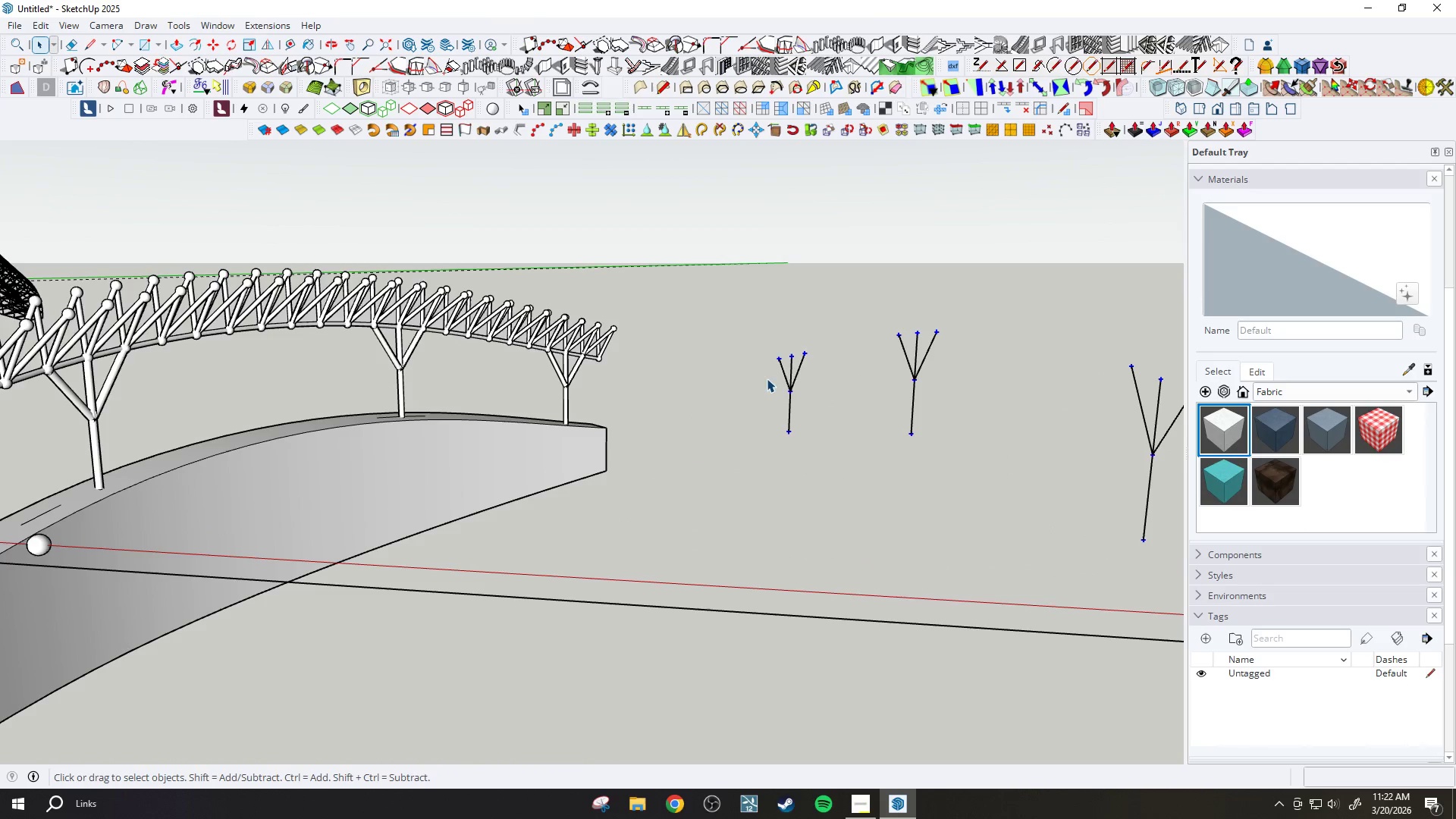 
left_click_drag(start_coordinate=[767, 378], to_coordinate=[819, 403])
 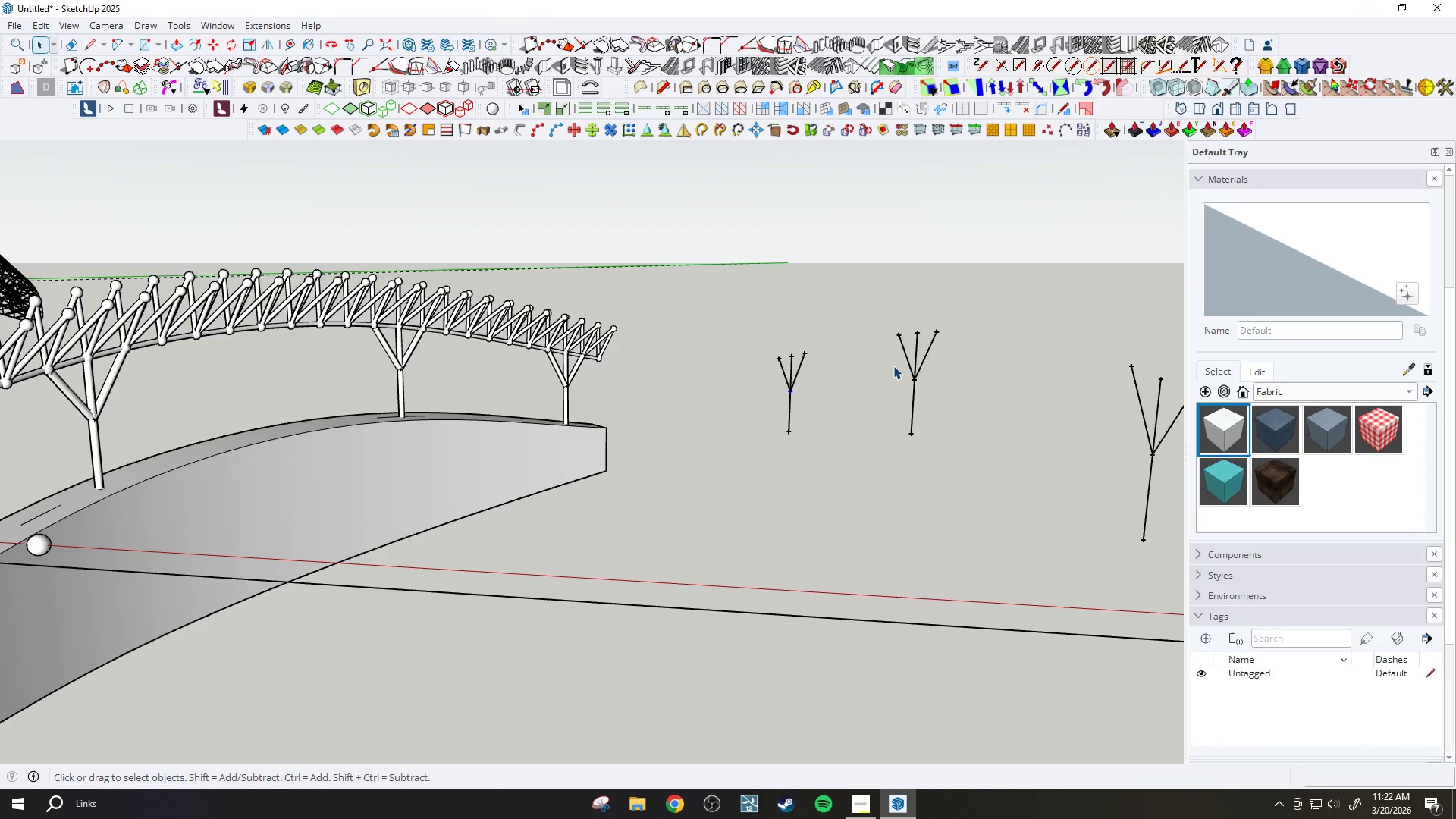 
hold_key(key=ControlLeft, duration=0.45)
left_click_drag(start_coordinate=[896, 364], to_coordinate=[951, 395])
 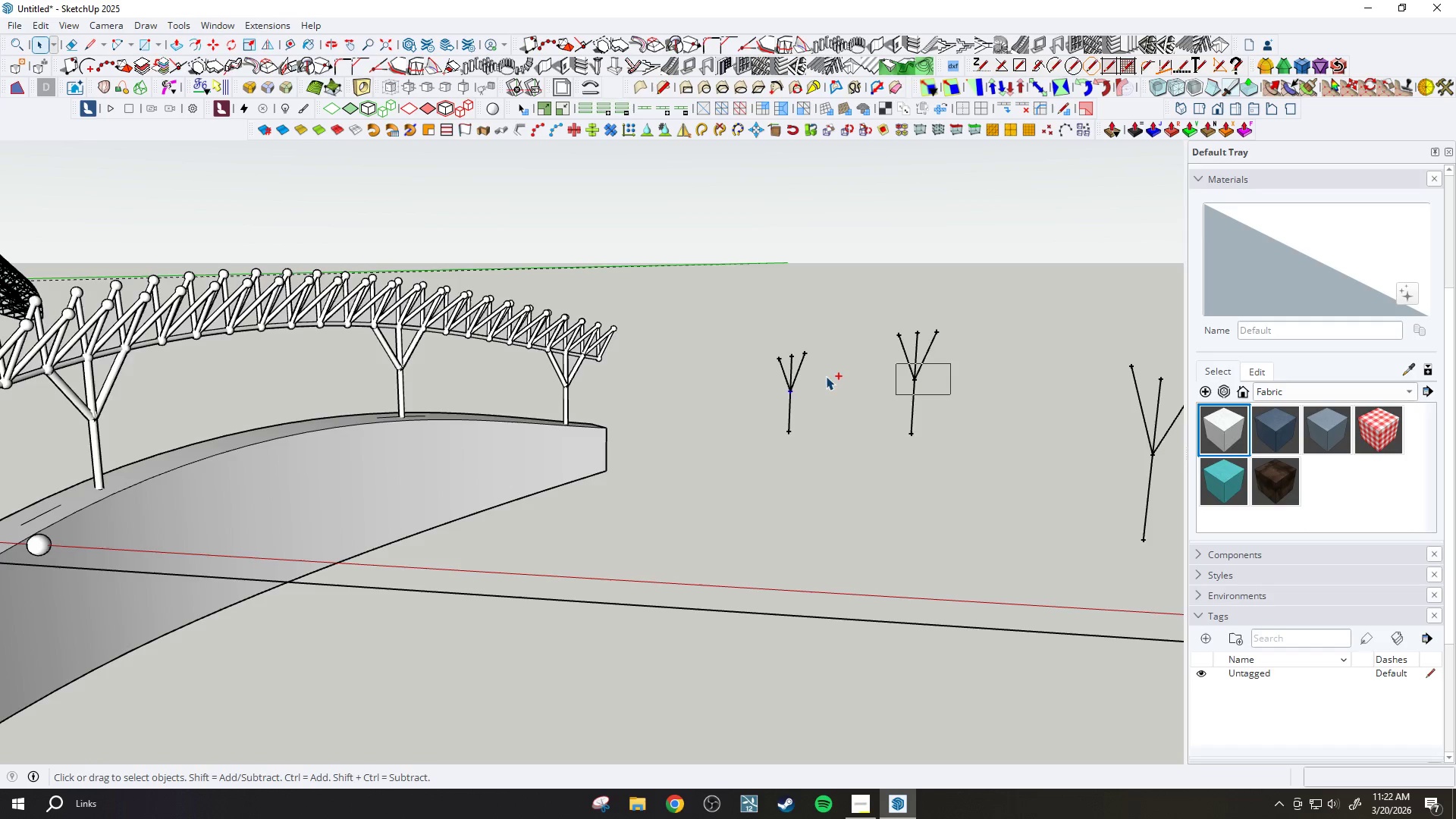 
hold_key(key=ControlLeft, duration=0.56)
left_click_drag(start_coordinate=[1056, 424], to_coordinate=[1131, 465])
 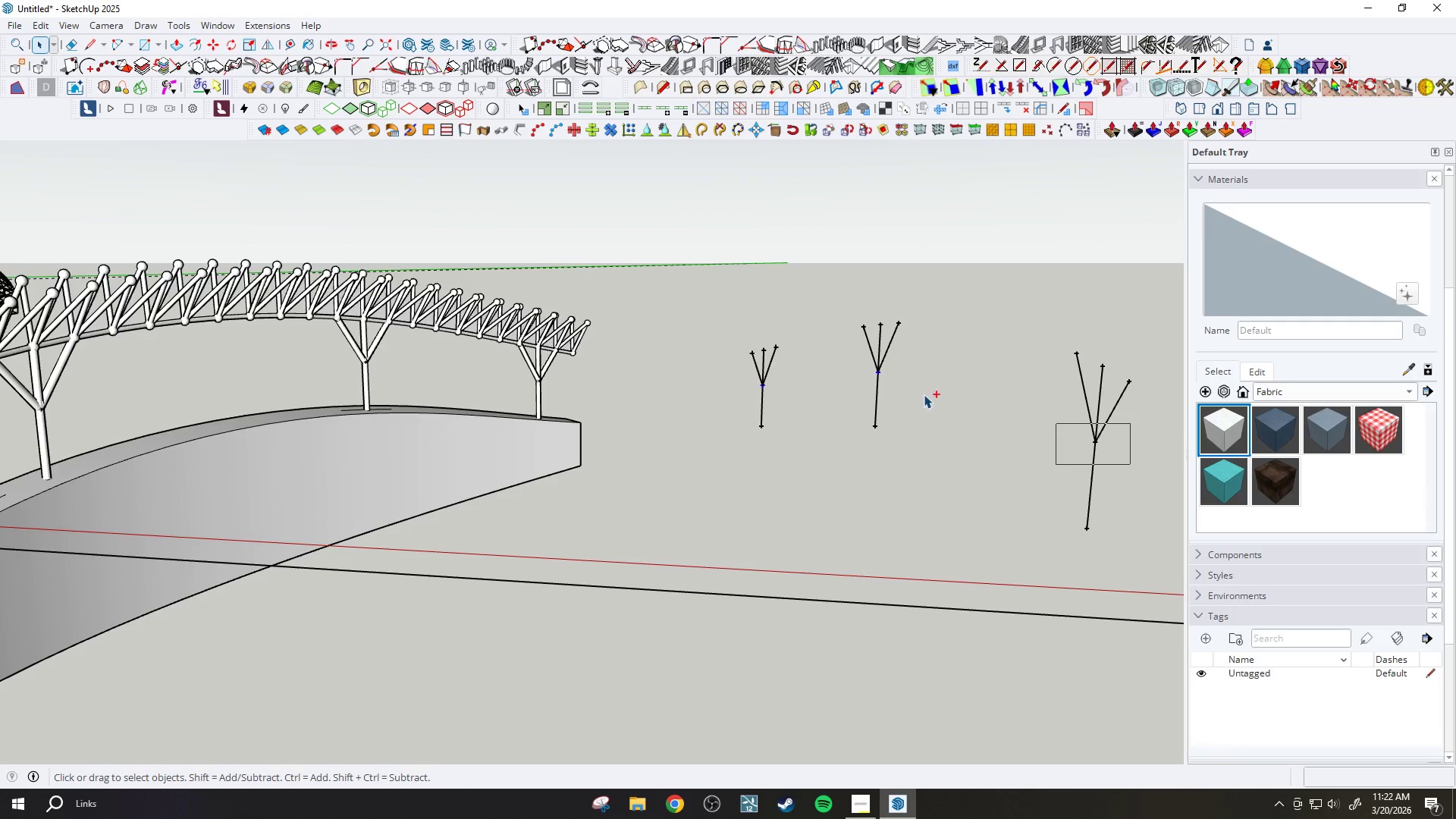 
scroll: coordinate [1043, 419], scroll_direction: down, amount: 1.0
 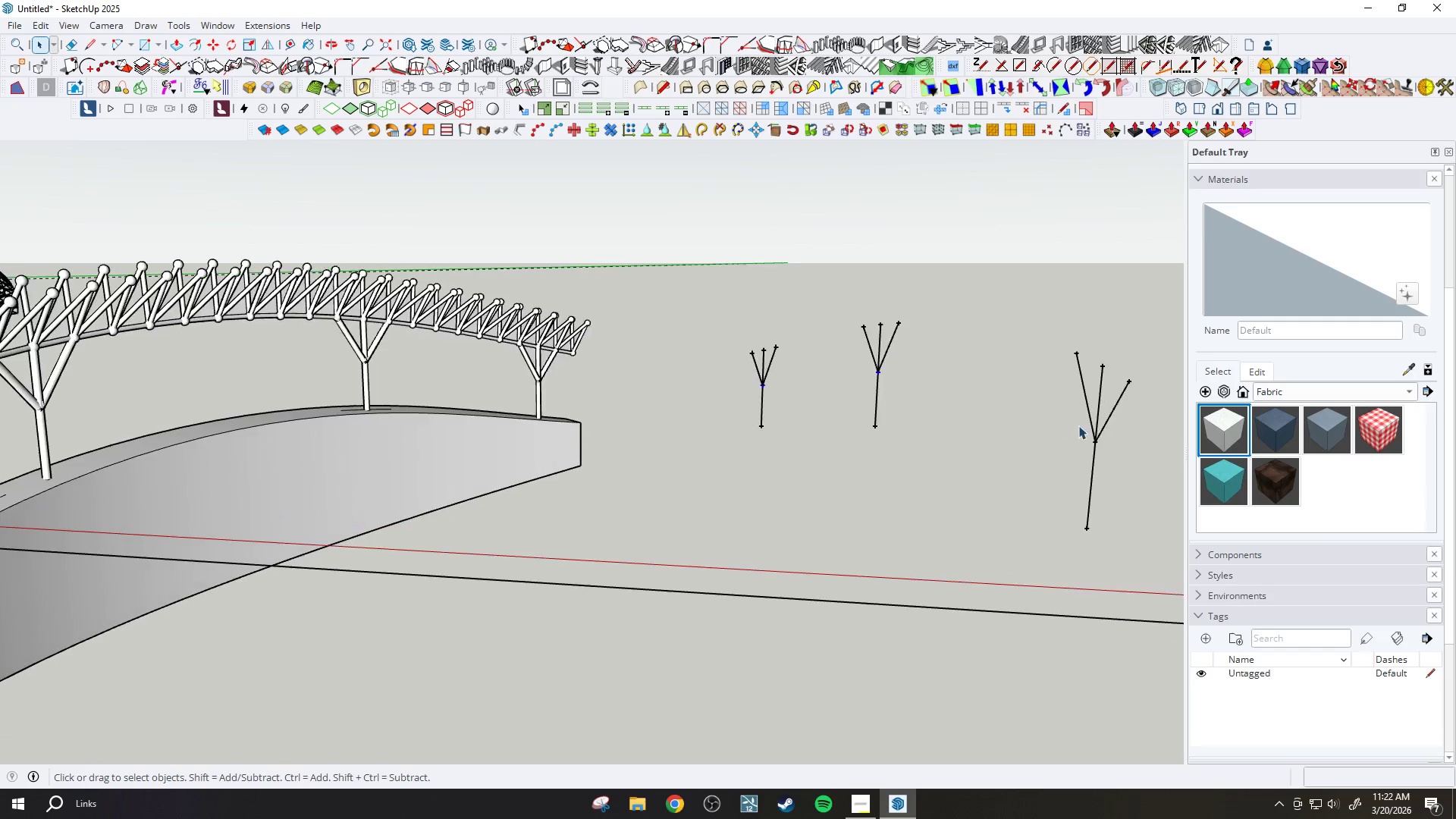 
hold_key(key=ControlLeft, duration=0.48)
left_click_drag(start_coordinate=[965, 491], to_coordinate=[1015, 532])
 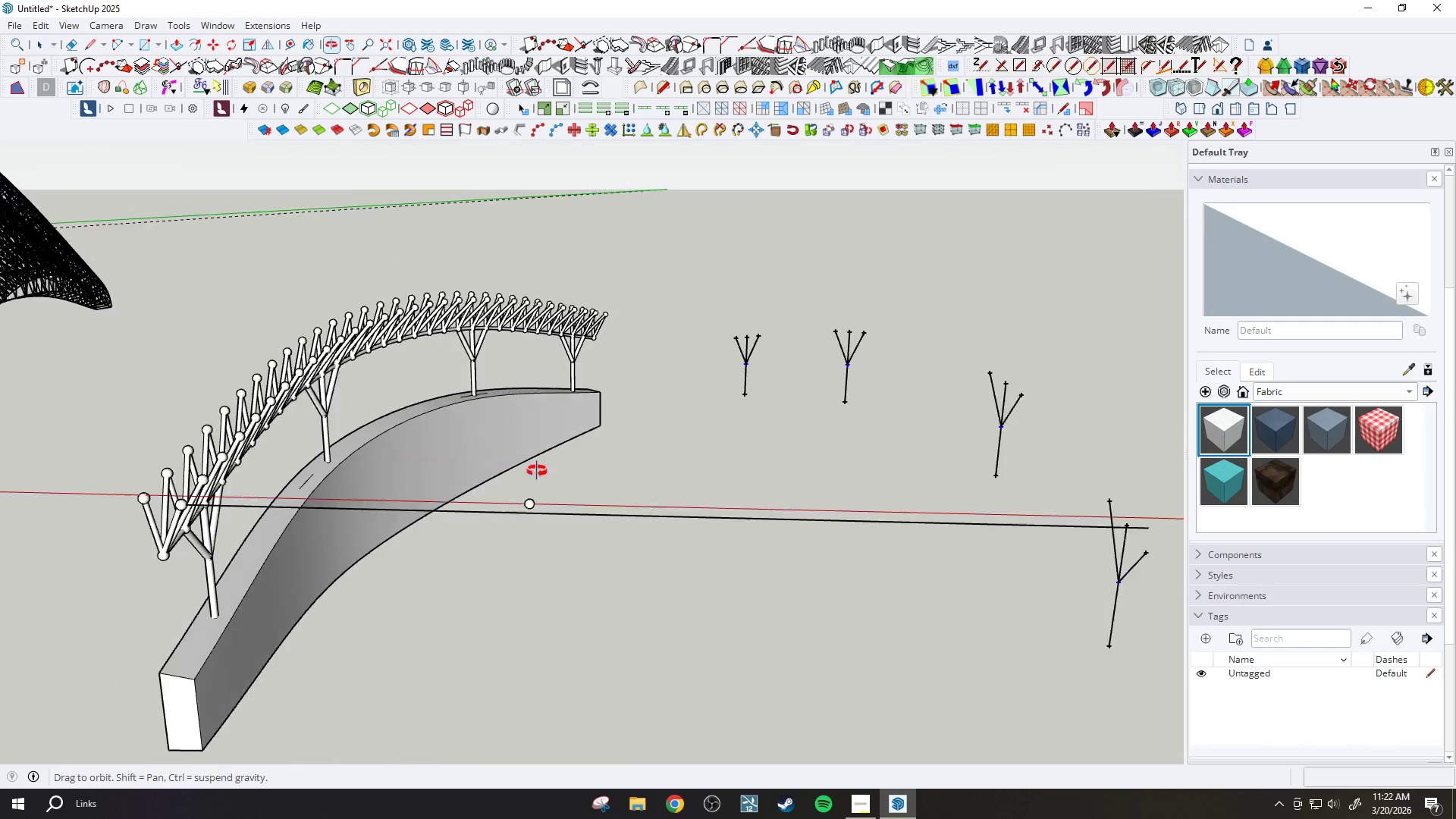 
scroll: coordinate [927, 440], scroll_direction: down, amount: 5.0
 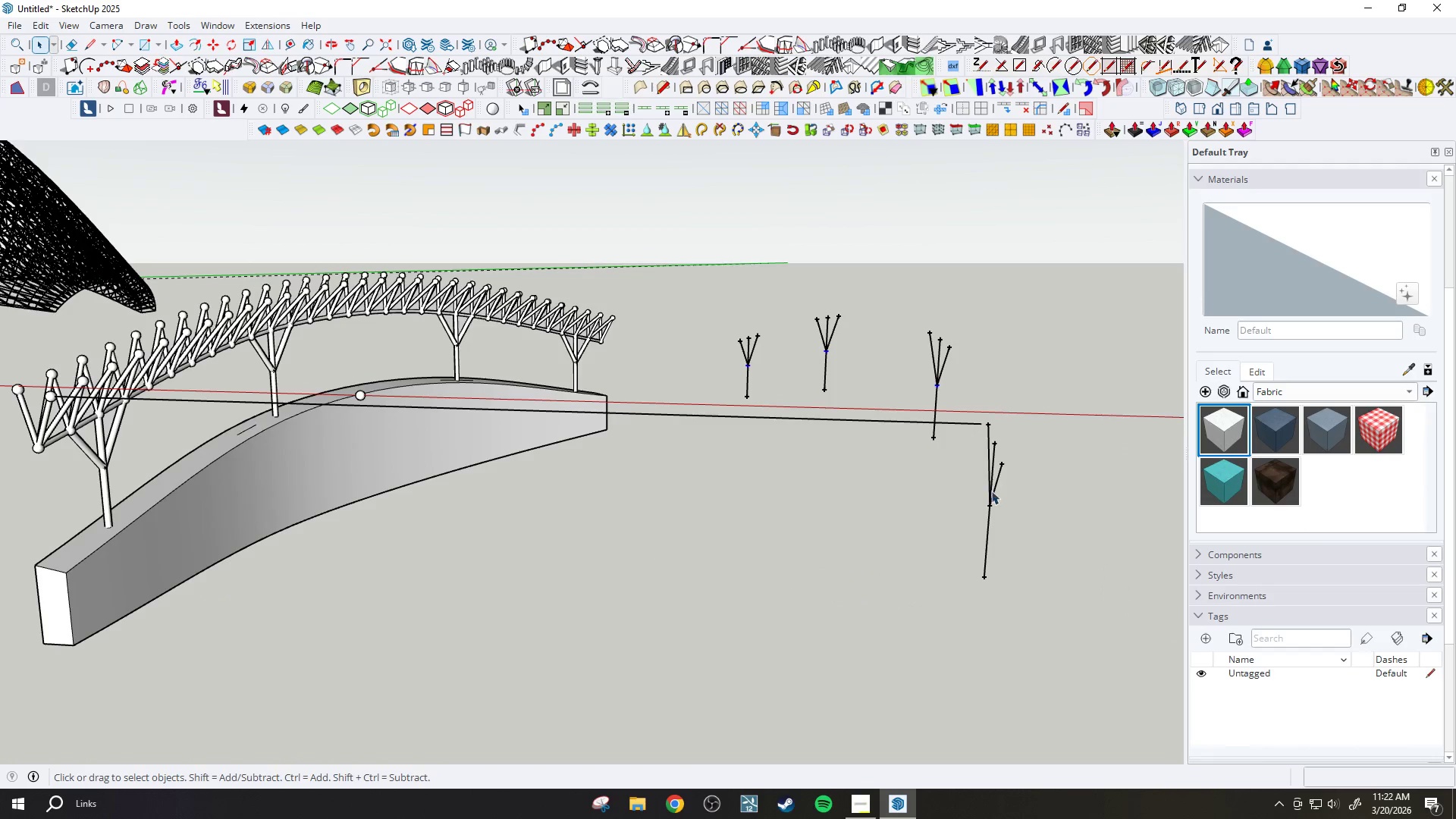 
hold_key(key=ControlLeft, duration=0.62)
left_click_drag(start_coordinate=[604, 544], to_coordinate=[662, 597])
 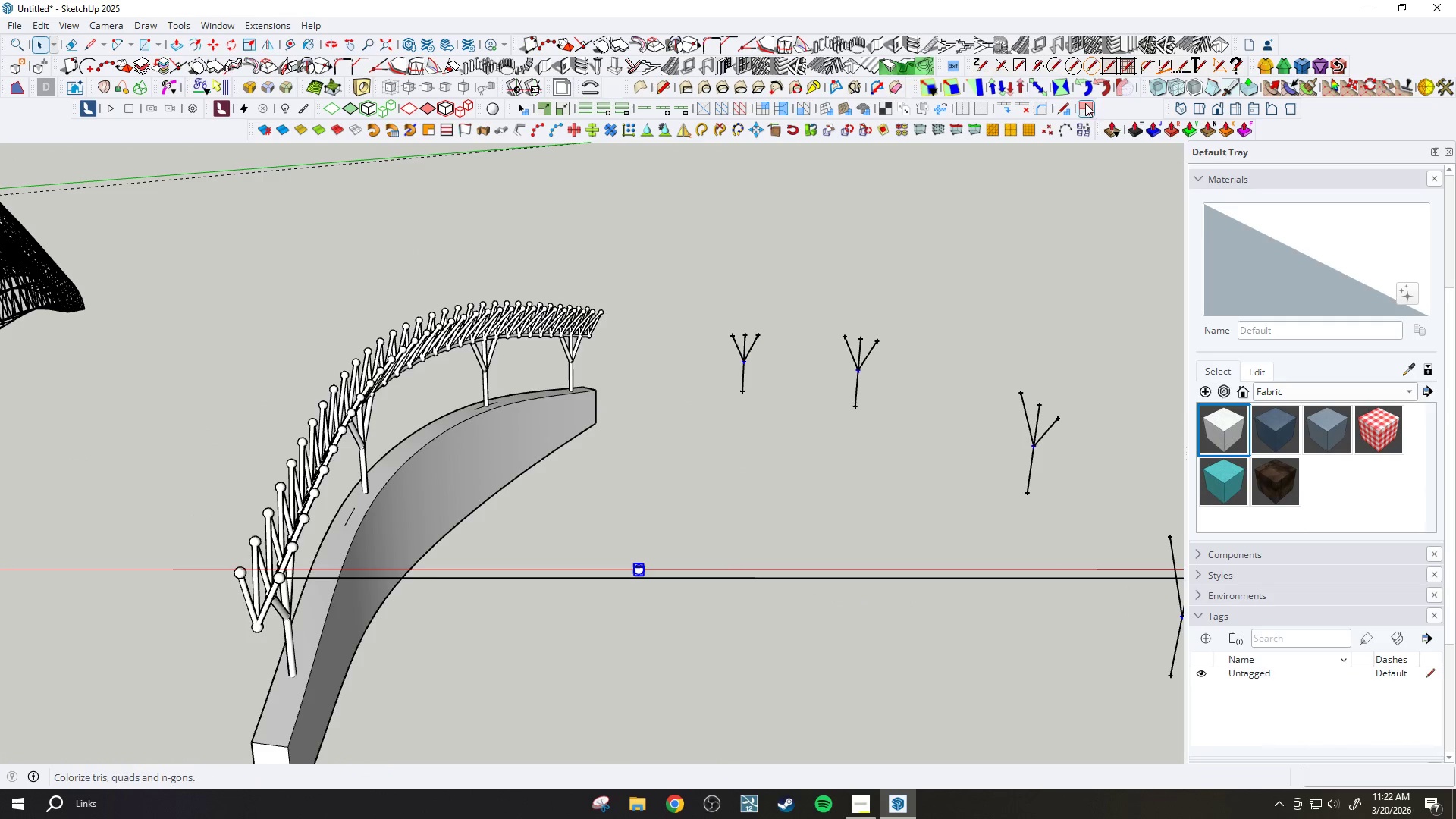 
left_click([1083, 134])
 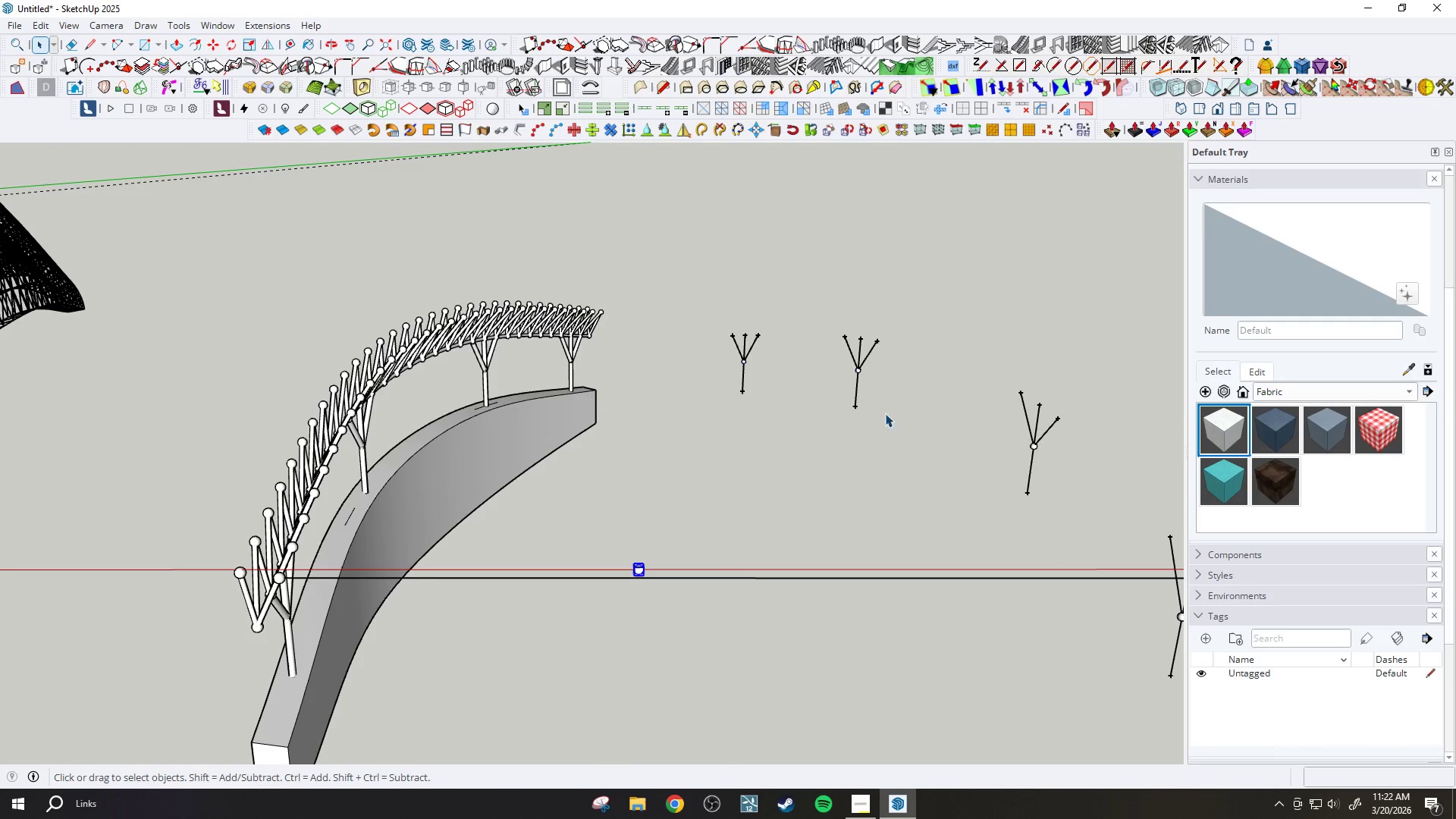 
hold_key(key=ControlLeft, duration=0.94)
 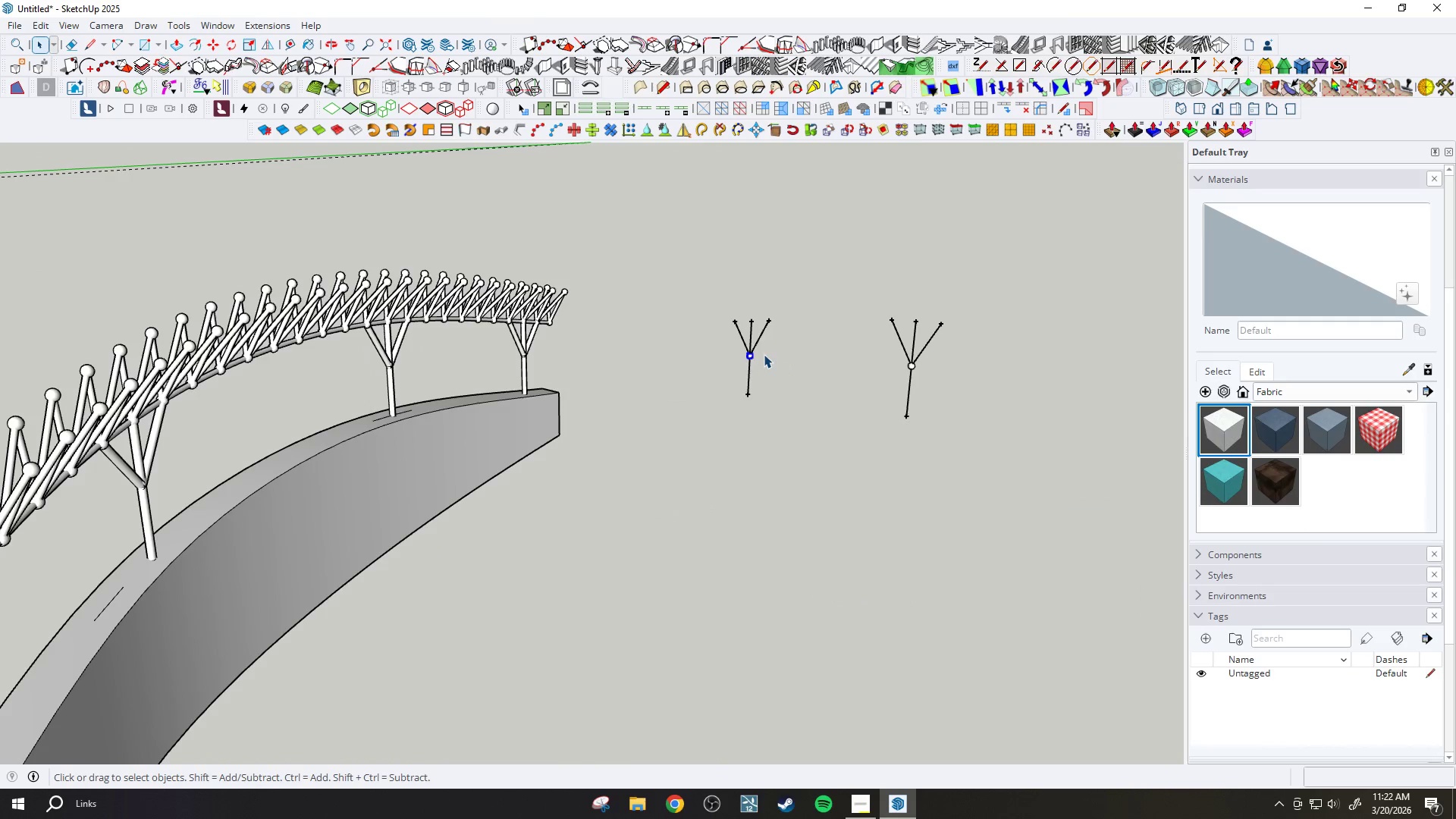 
scroll: coordinate [771, 396], scroll_direction: none, amount: 0.0
 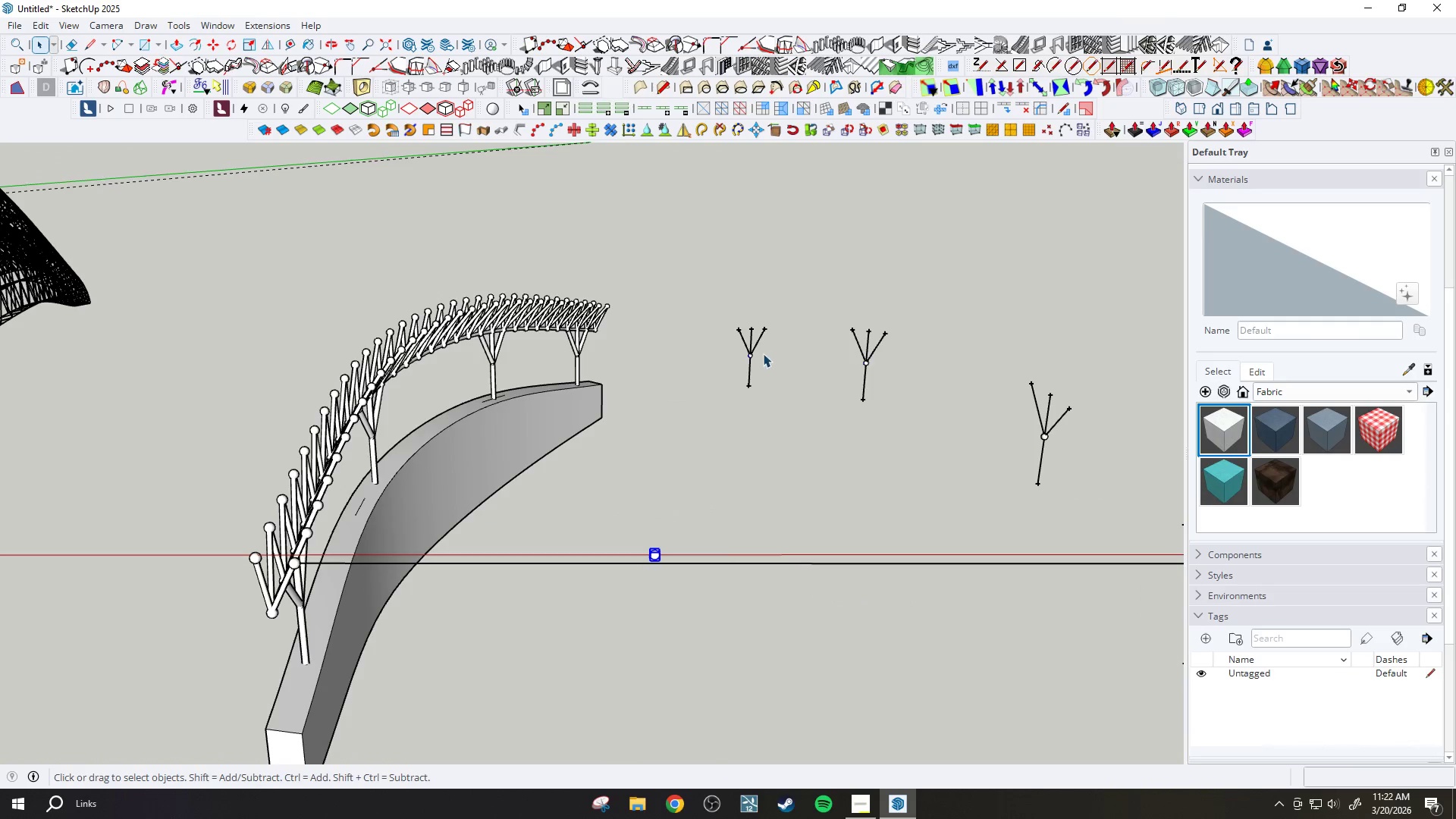 
left_click_drag(start_coordinate=[738, 347], to_coordinate=[784, 372])
 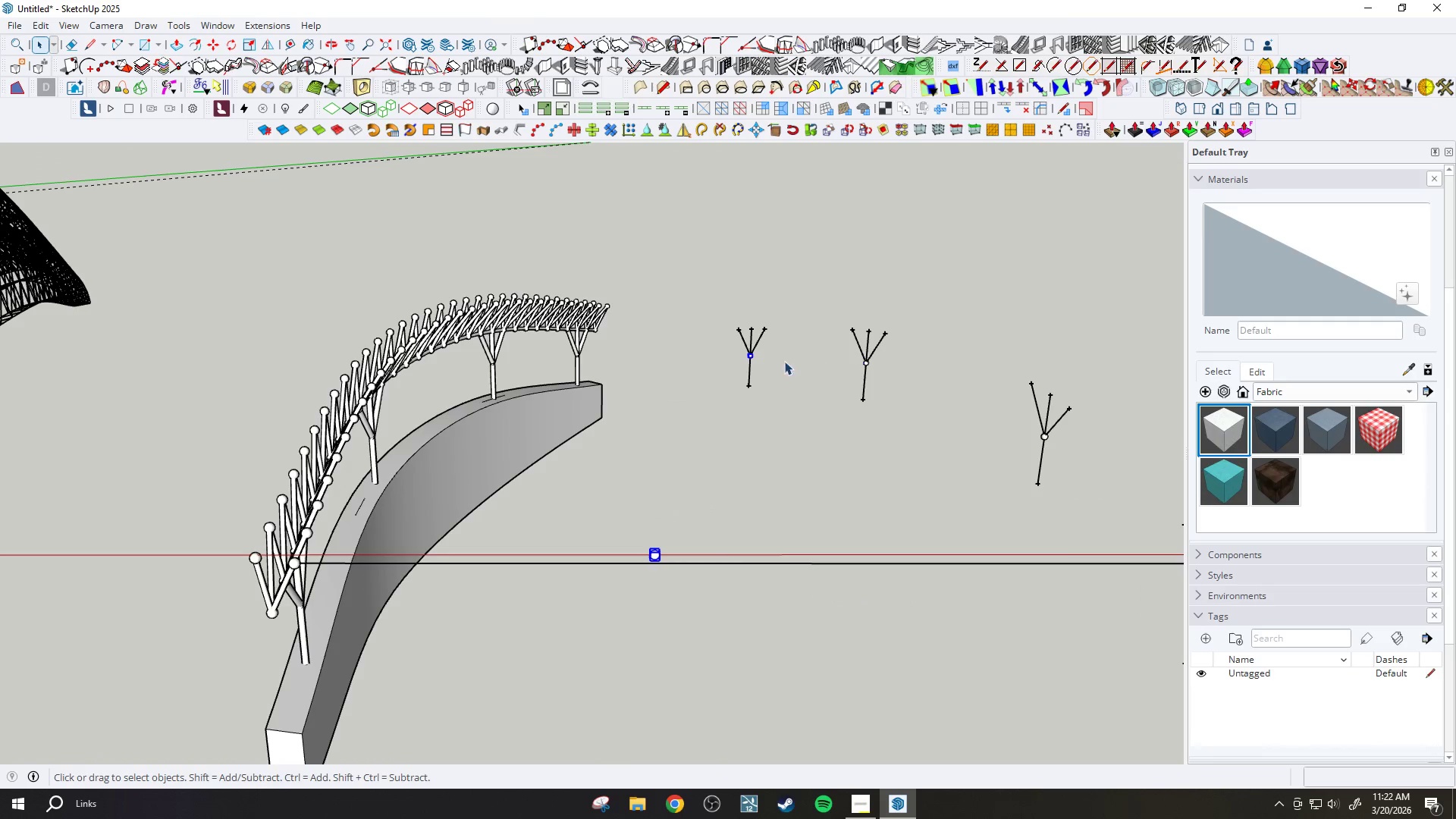 
scroll: coordinate [758, 356], scroll_direction: up, amount: 3.0
 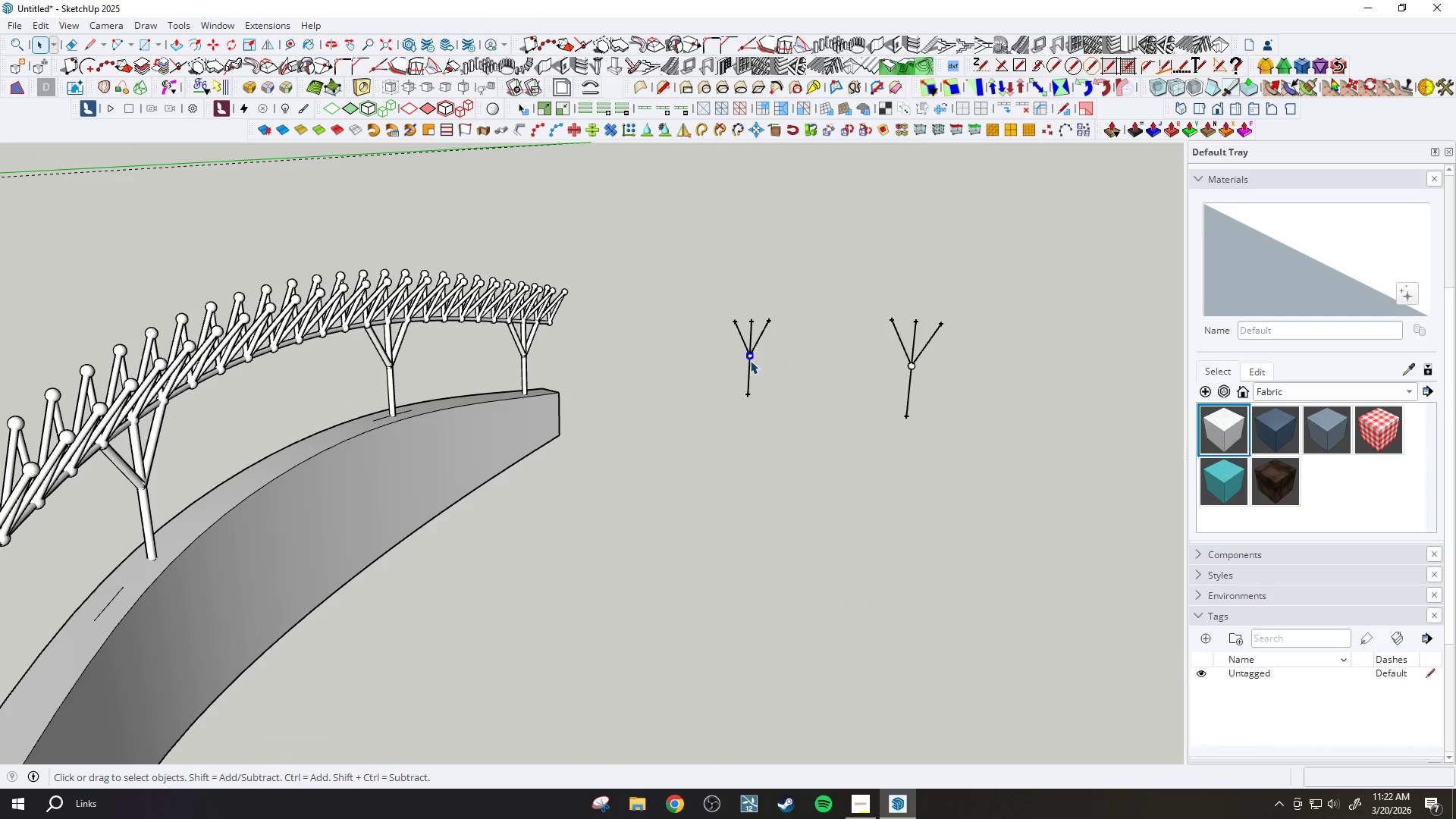 
left_click([751, 357])
 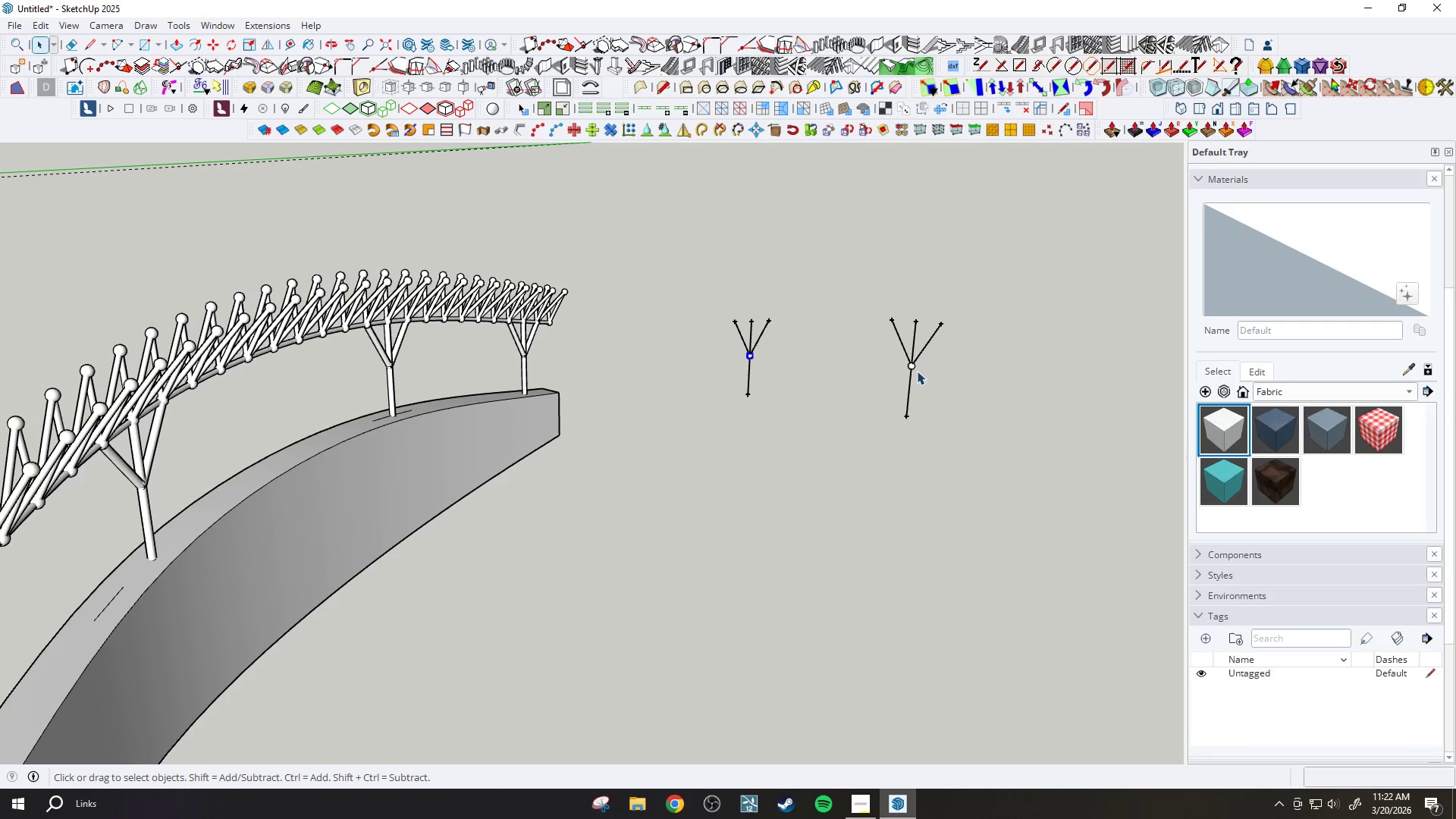 
hold_key(key=ControlLeft, duration=0.33)
 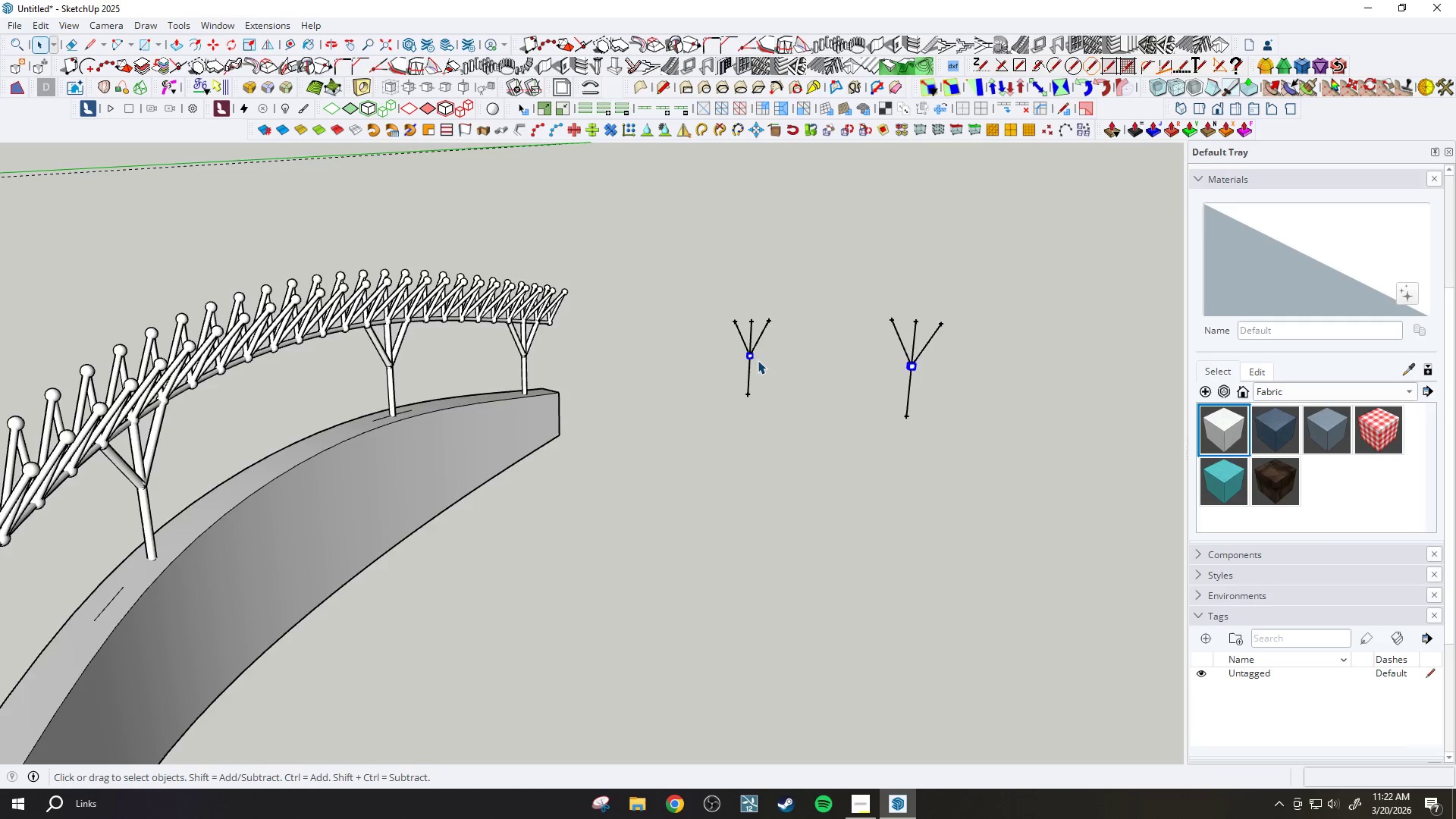 
hold_key(key=ControlLeft, duration=0.39)
 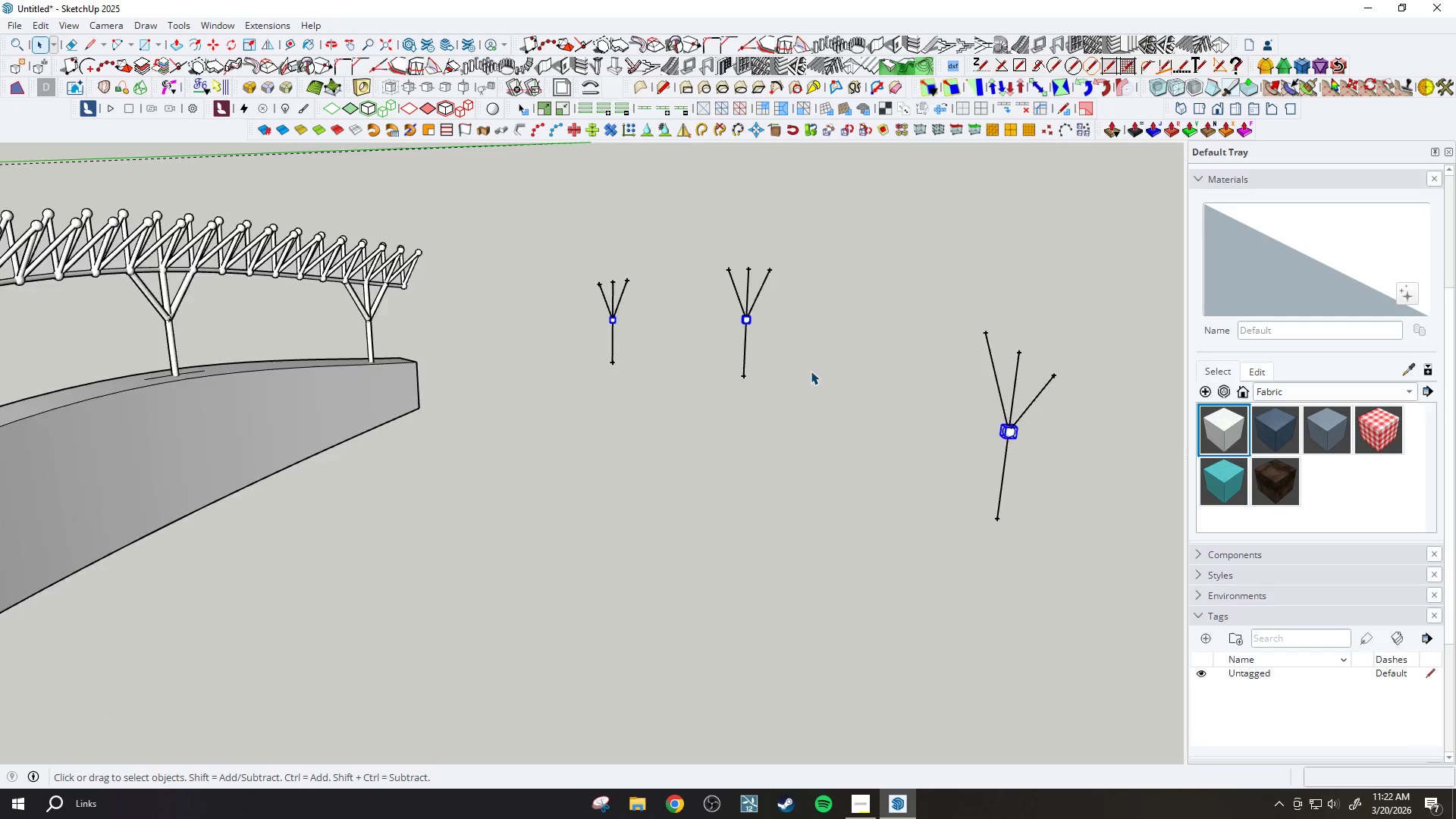 
scroll: coordinate [1012, 437], scroll_direction: up, amount: 4.0
 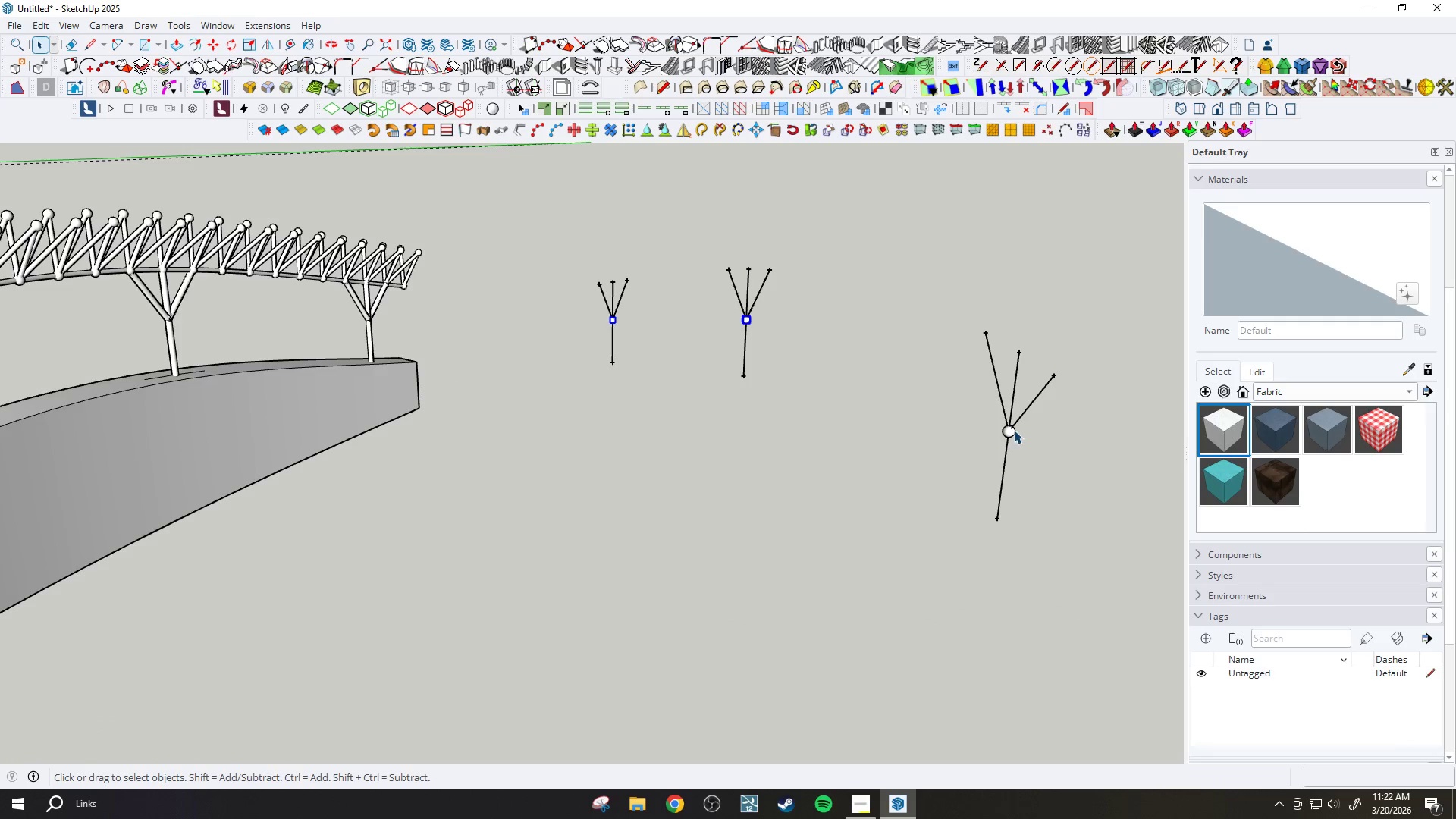 
scroll: coordinate [811, 371], scroll_direction: down, amount: 5.0
 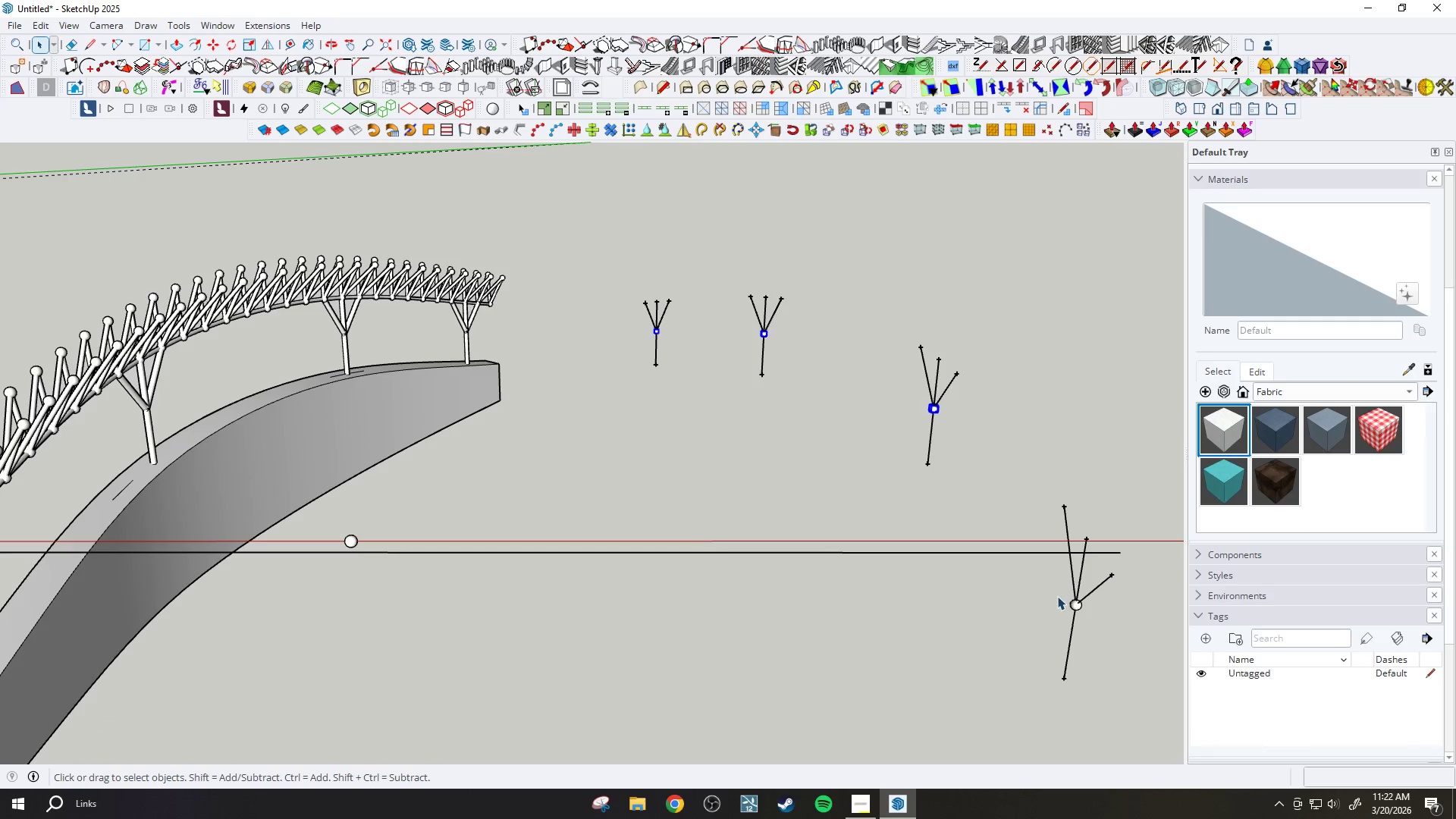 
hold_key(key=ControlLeft, duration=0.64)
 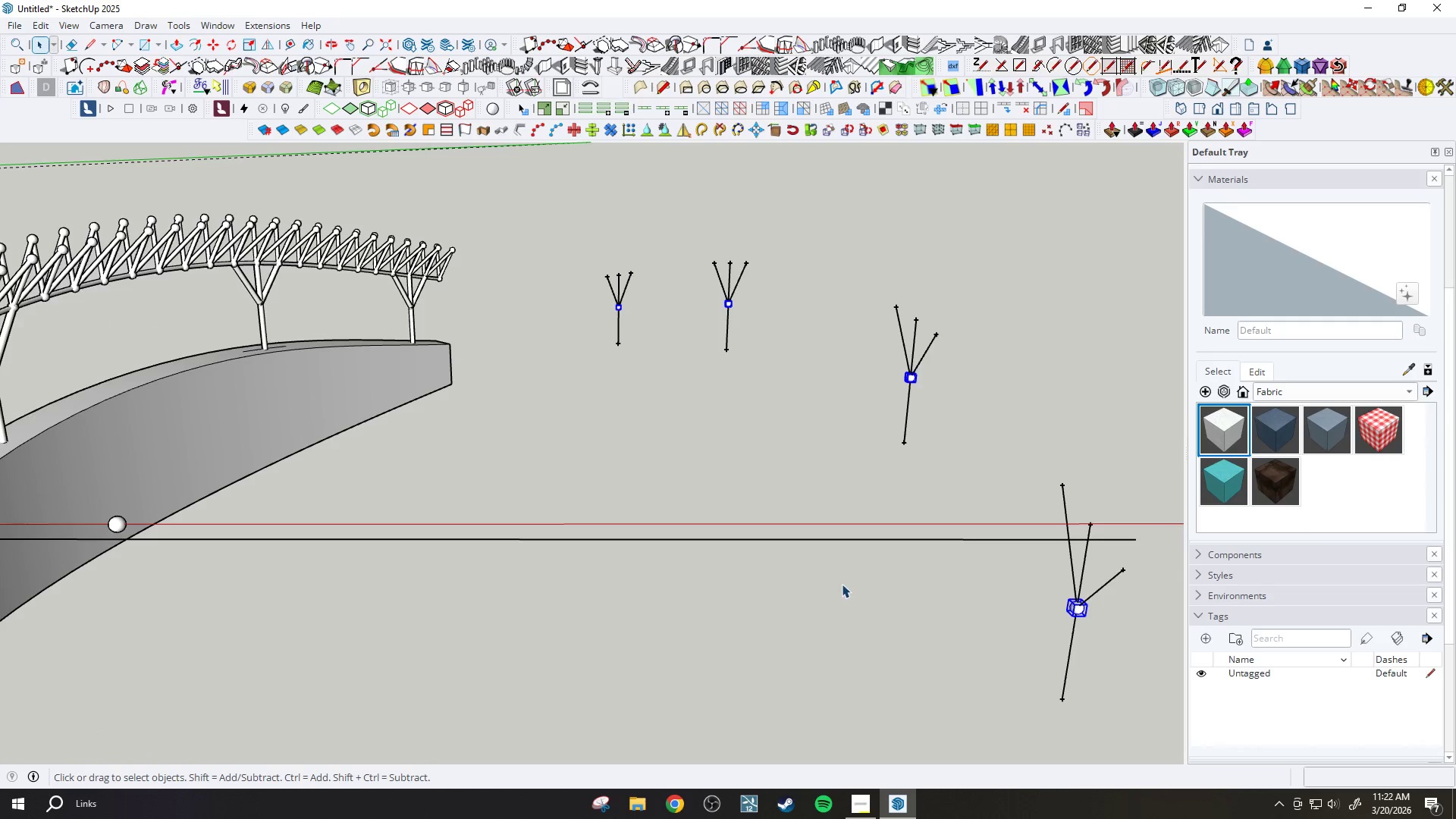 
scroll: coordinate [1073, 595], scroll_direction: up, amount: 3.0
 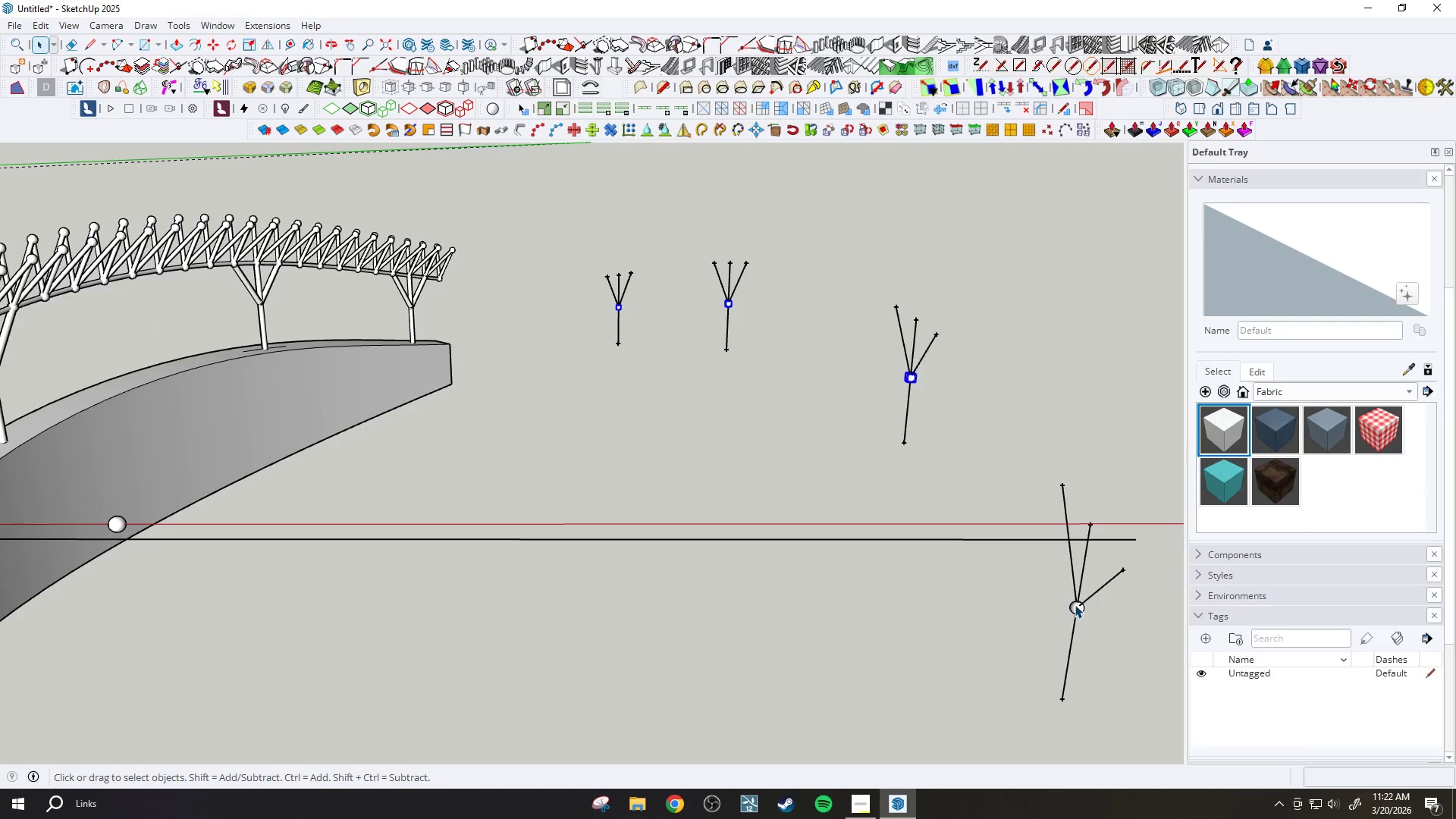 
left_click([1074, 607])
 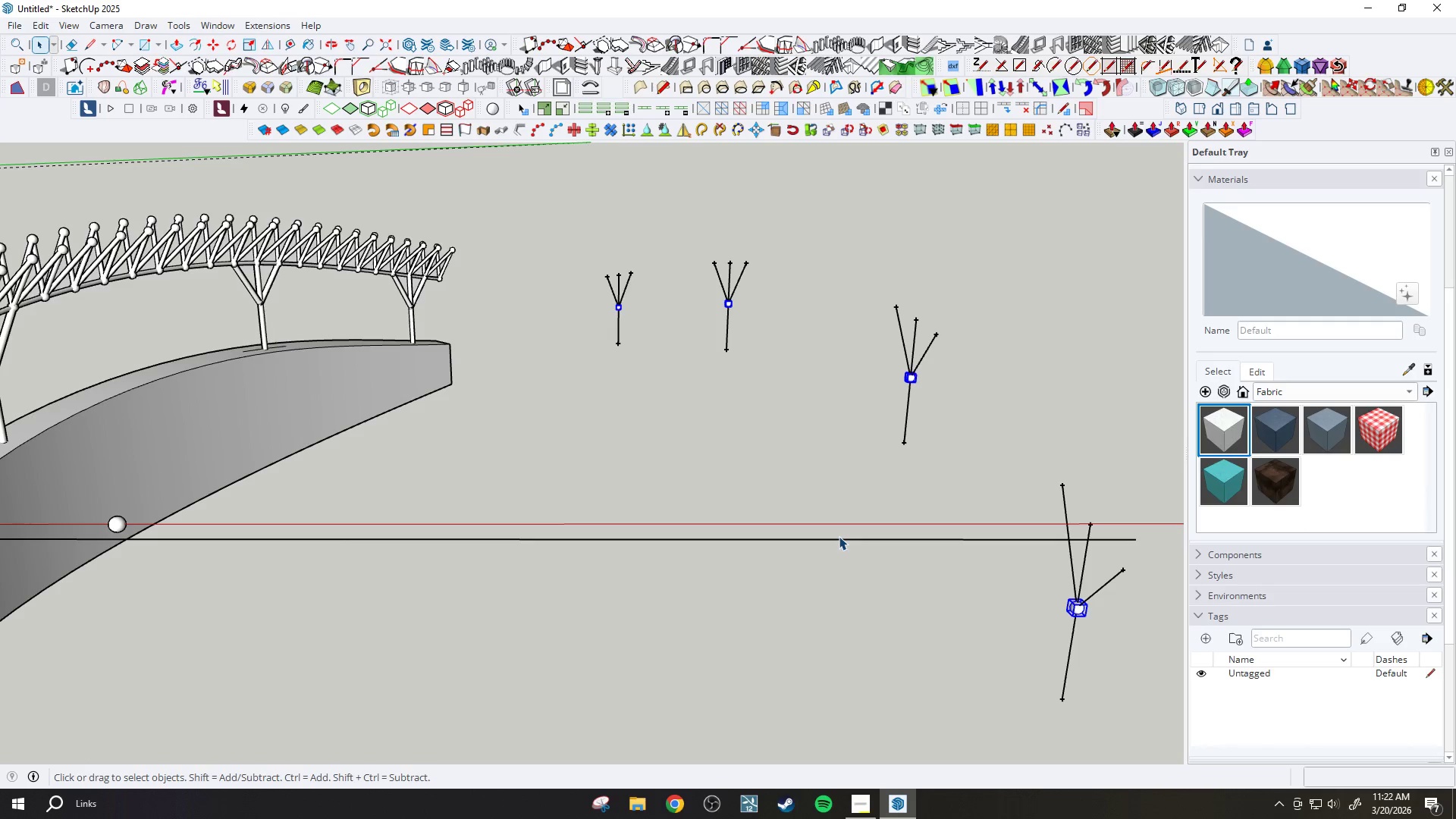 
wait(14.12)
 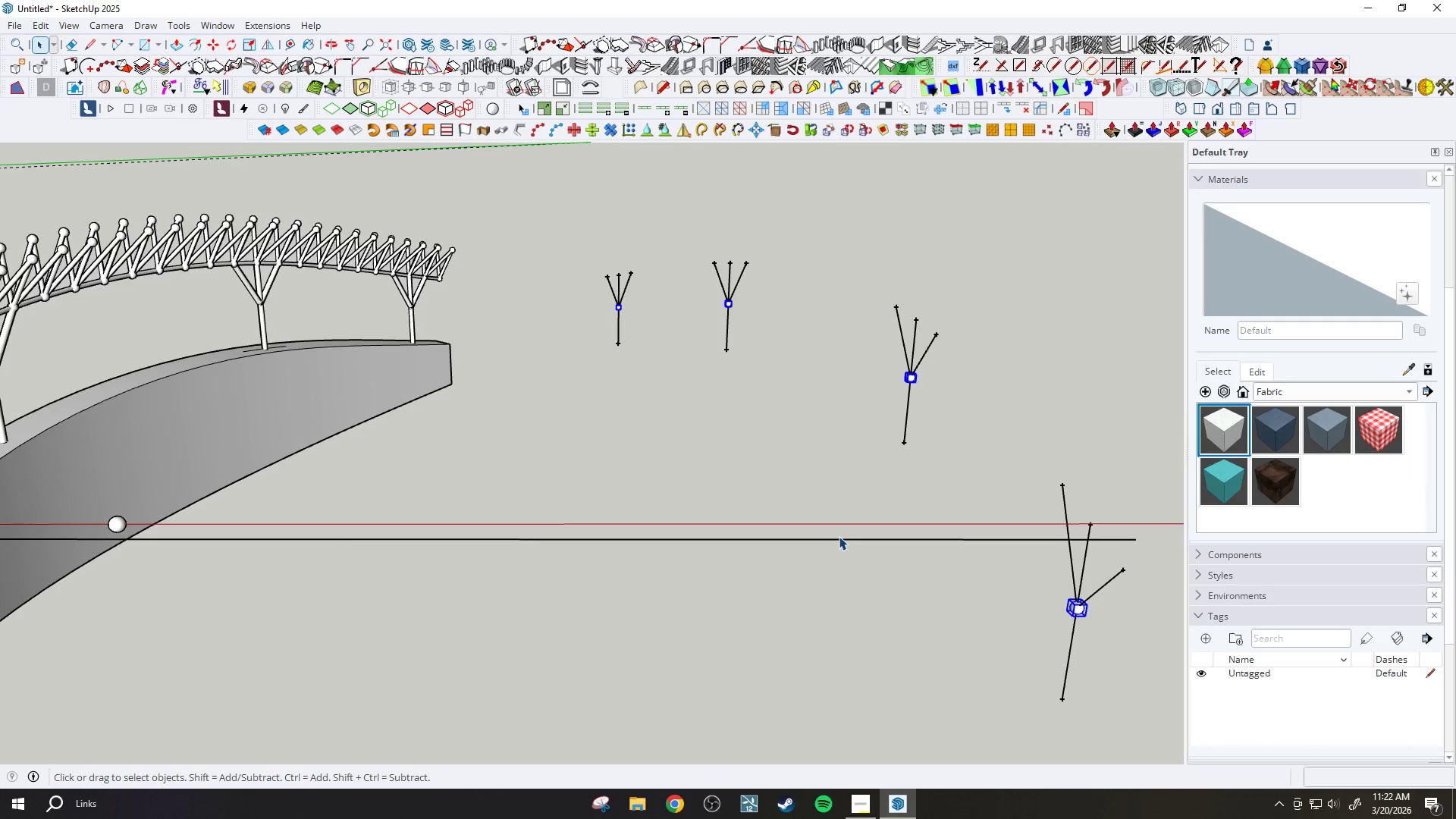 
right_click([914, 378])
 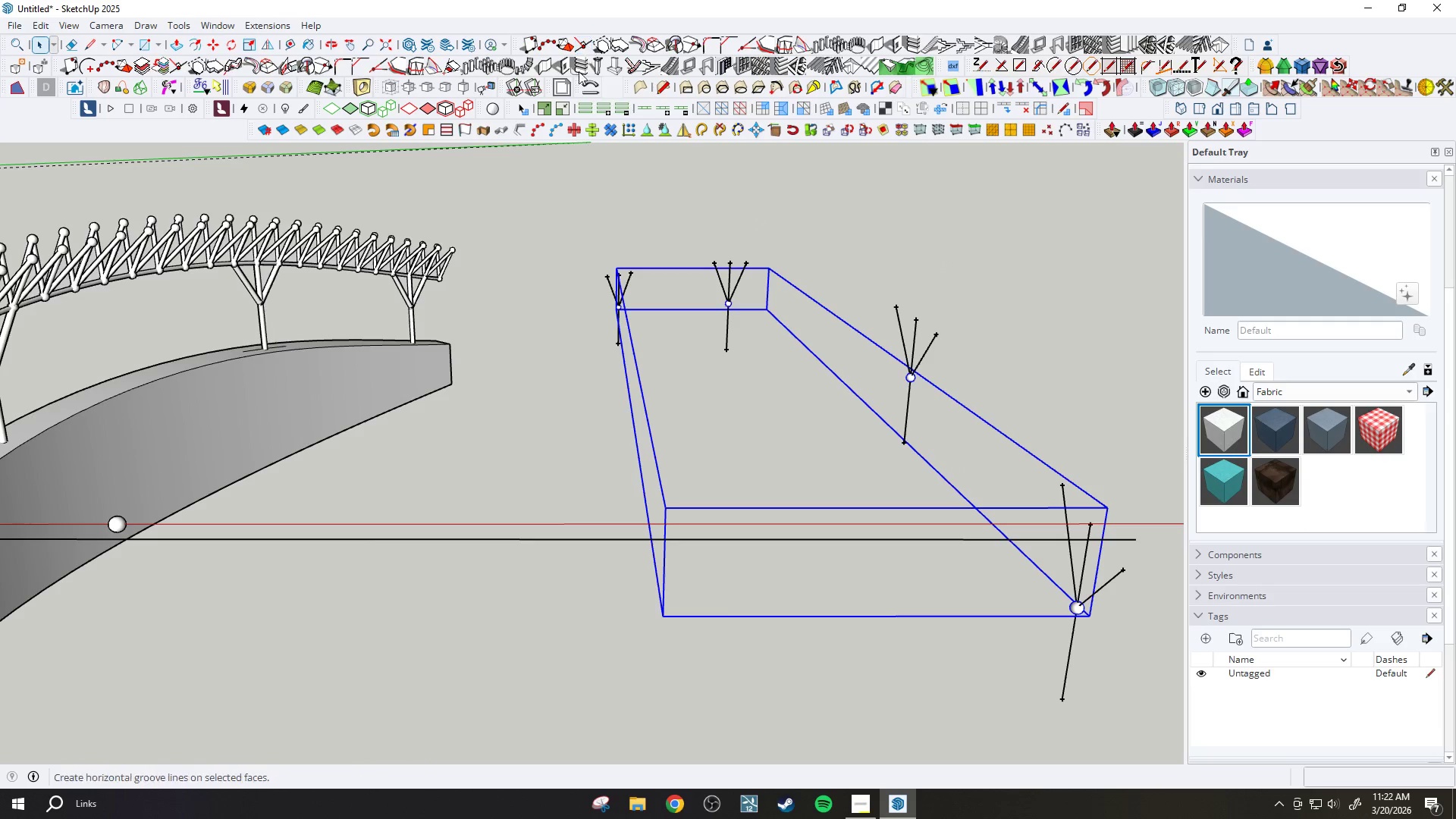 
wait(5.64)
 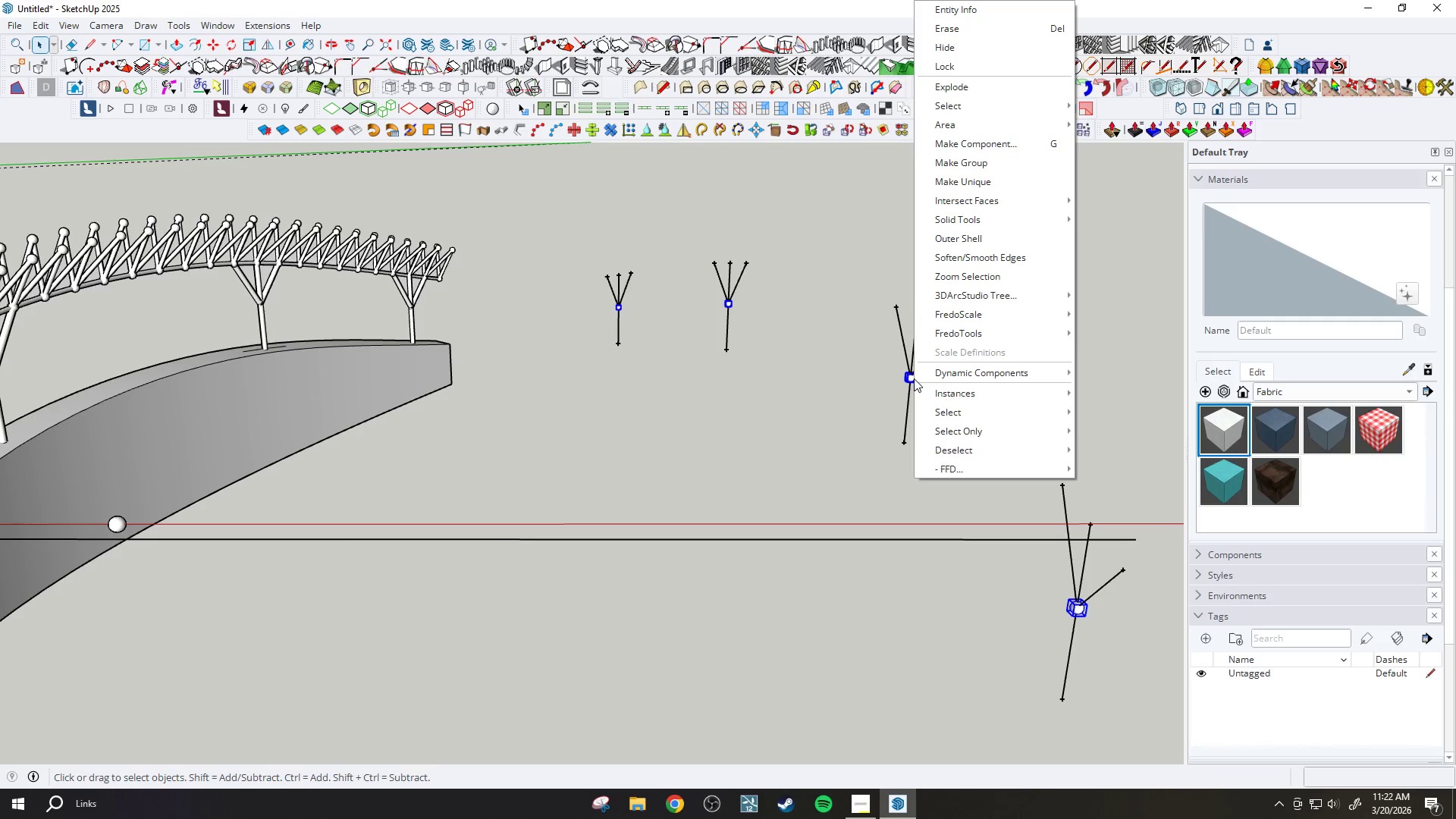 
left_click([682, 133])
 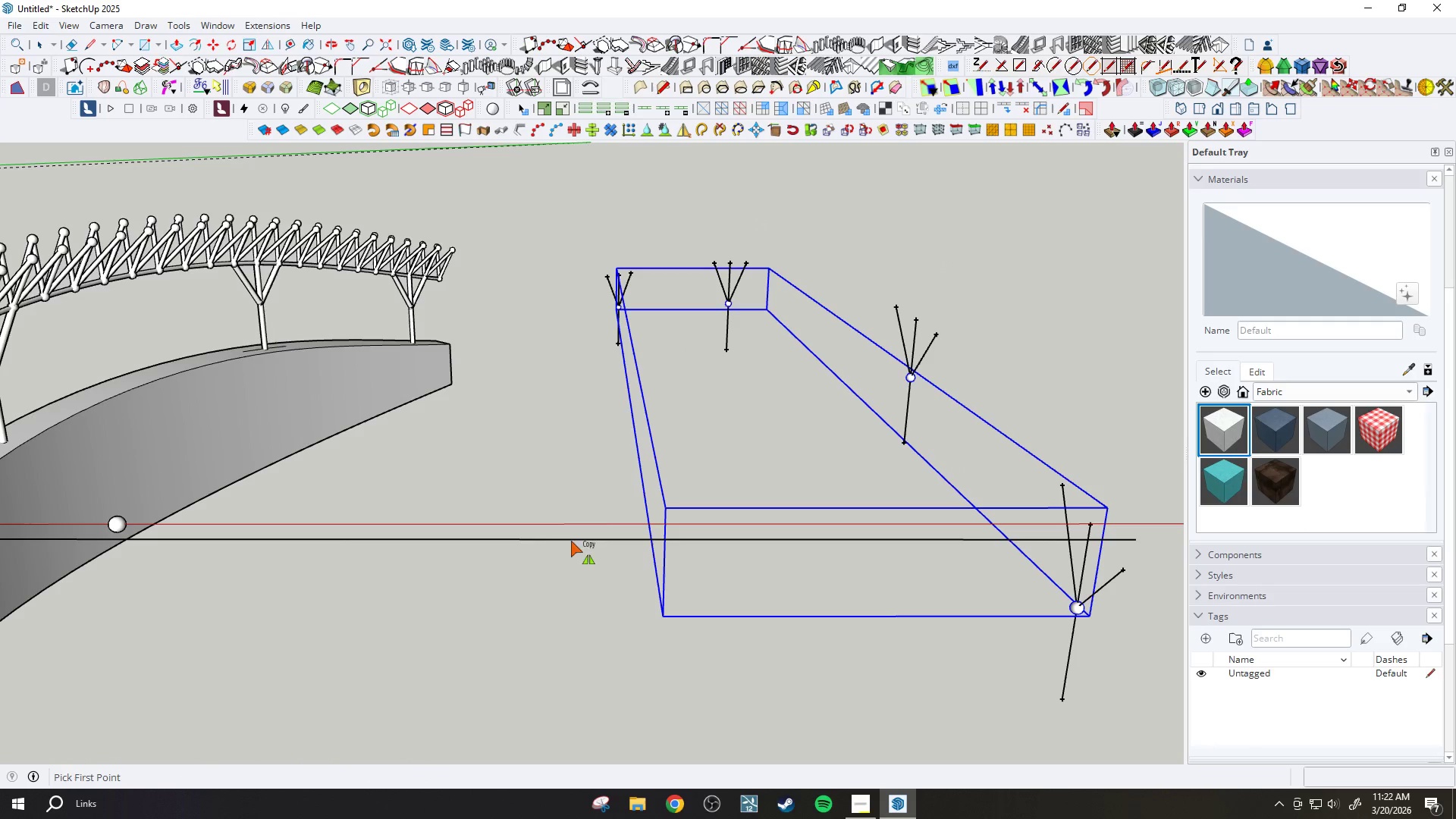 
scroll: coordinate [554, 543], scroll_direction: down, amount: 10.0
 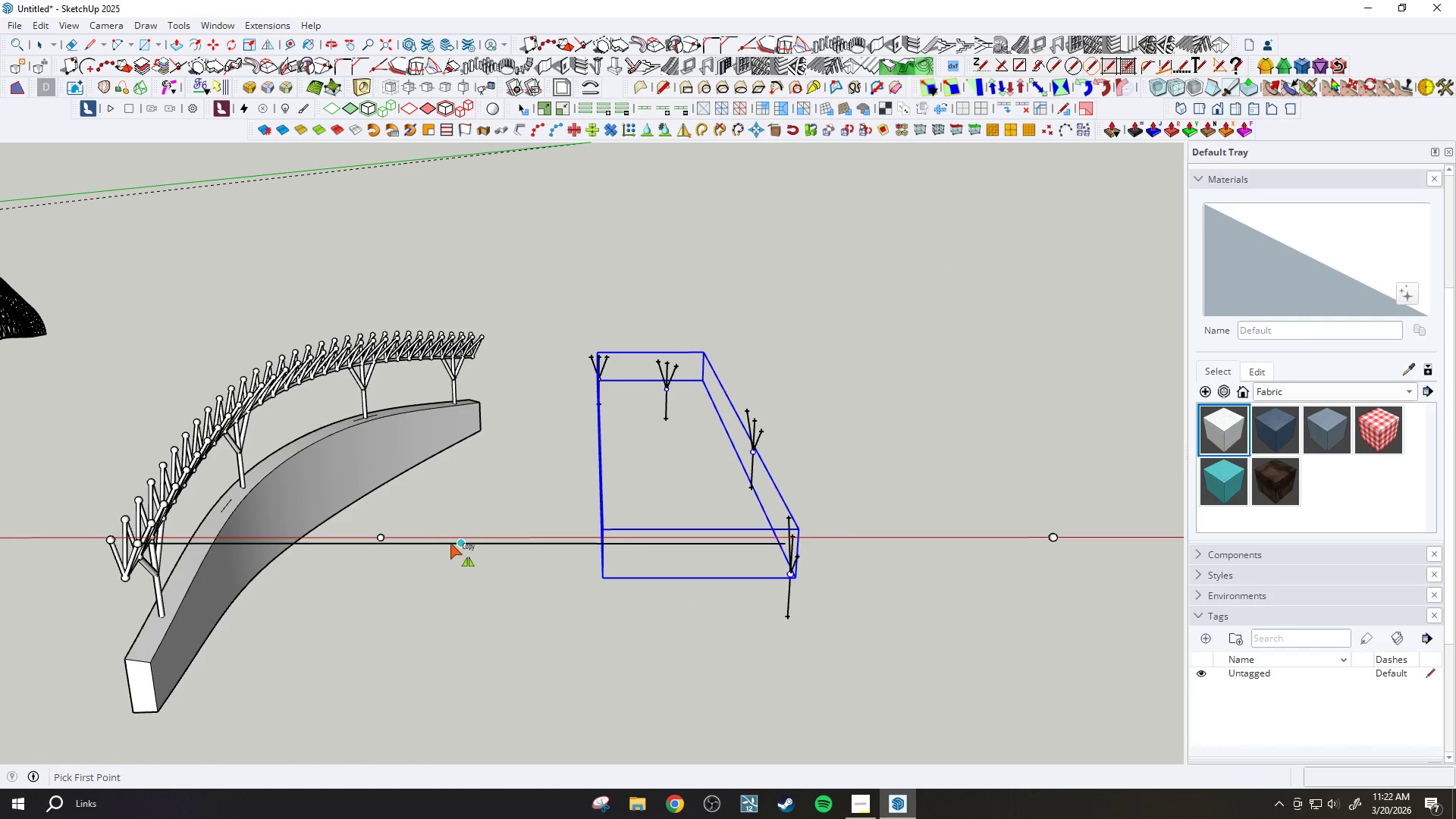 
left_click([463, 541])
 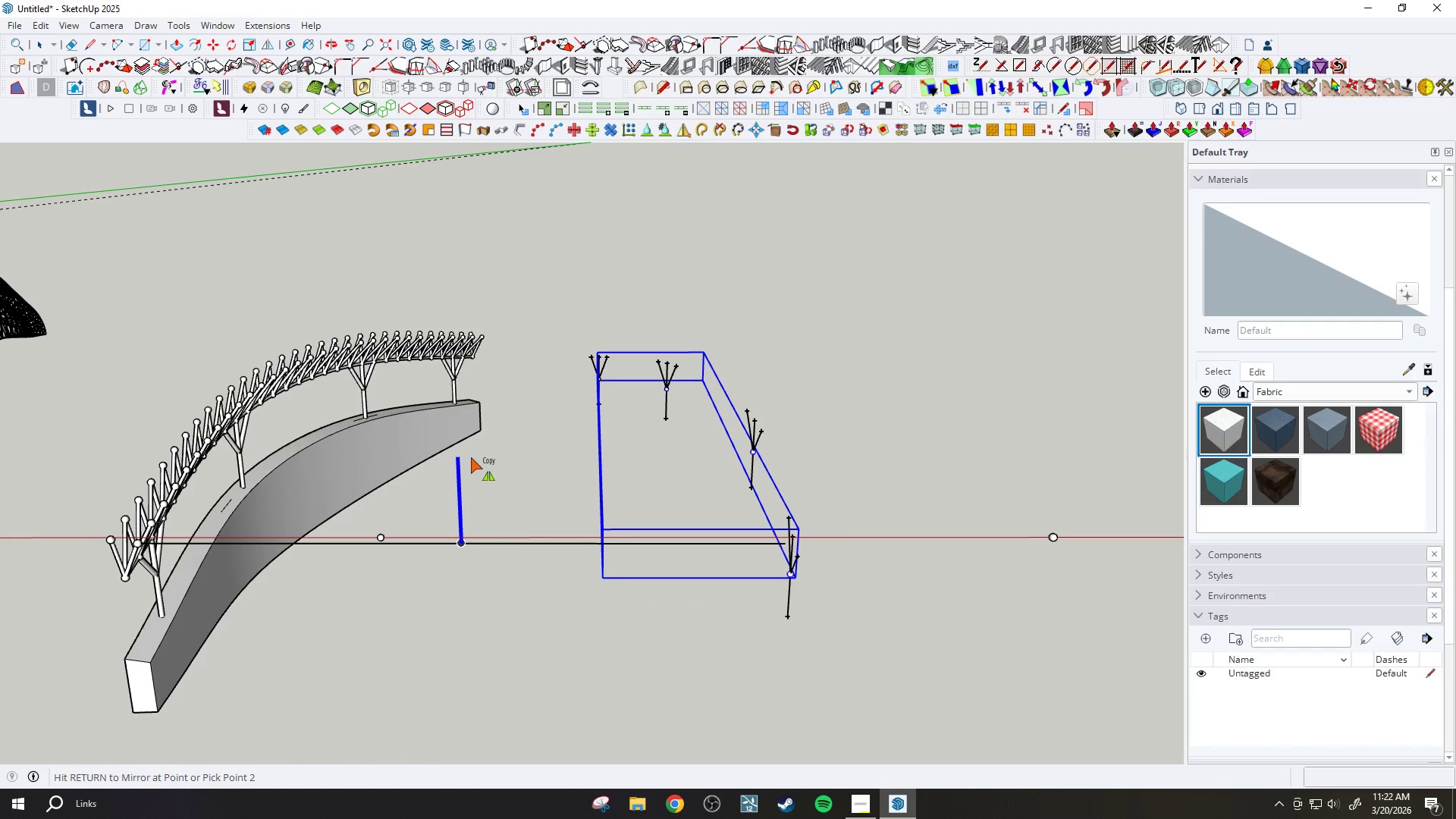 
left_click([447, 318])
 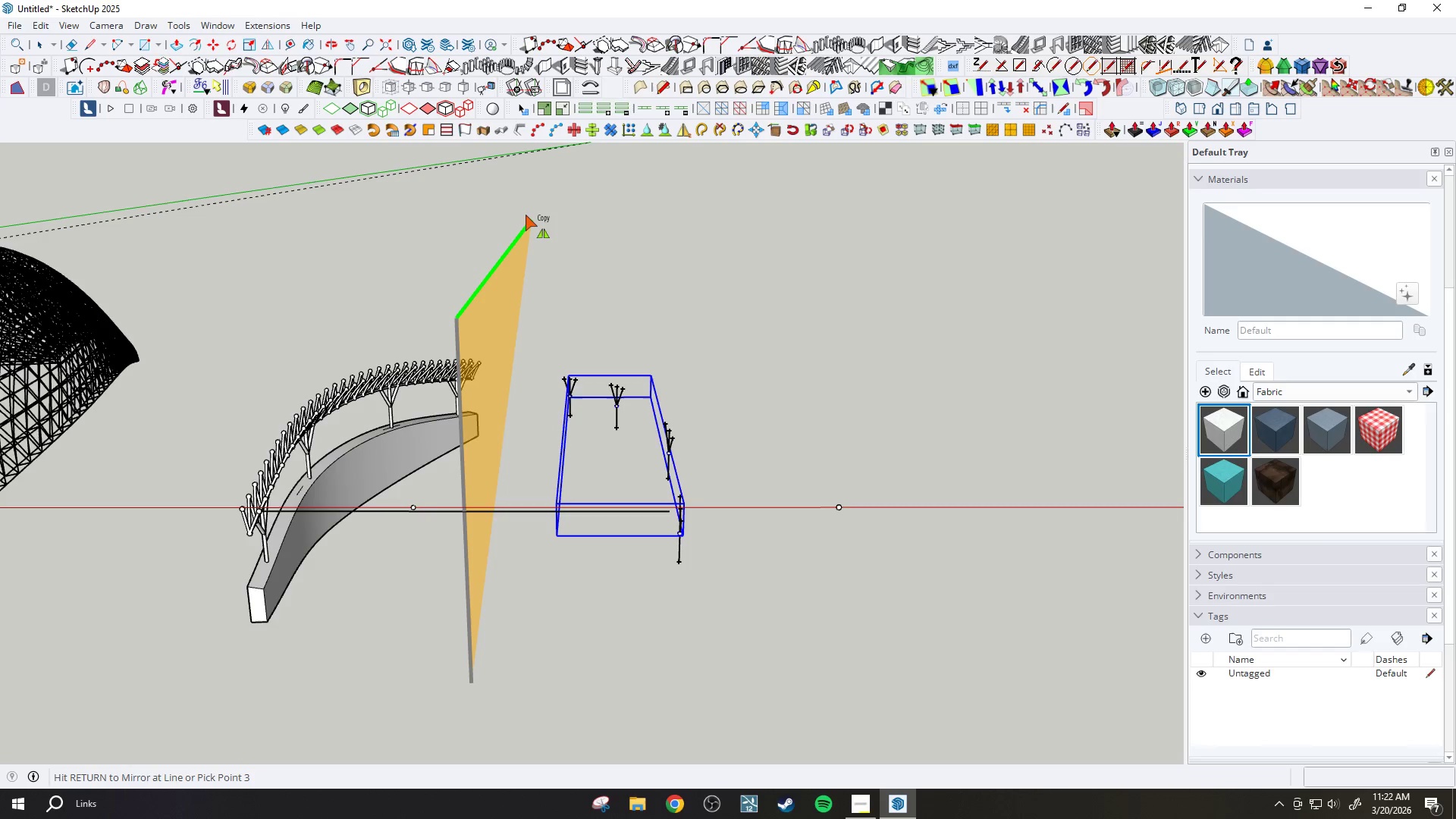 
scroll: coordinate [469, 456], scroll_direction: down, amount: 4.0
 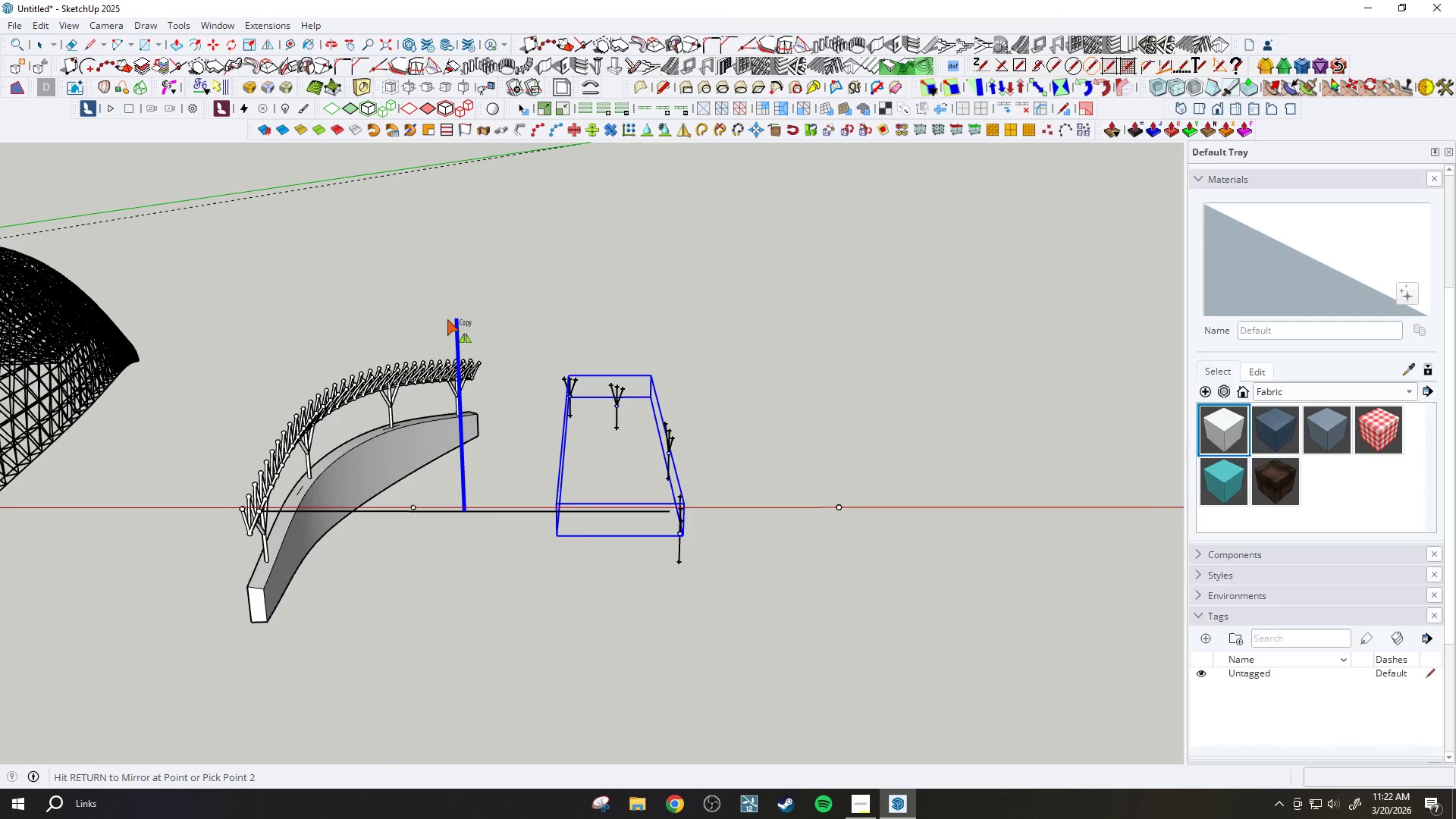 
left_click([541, 191])
 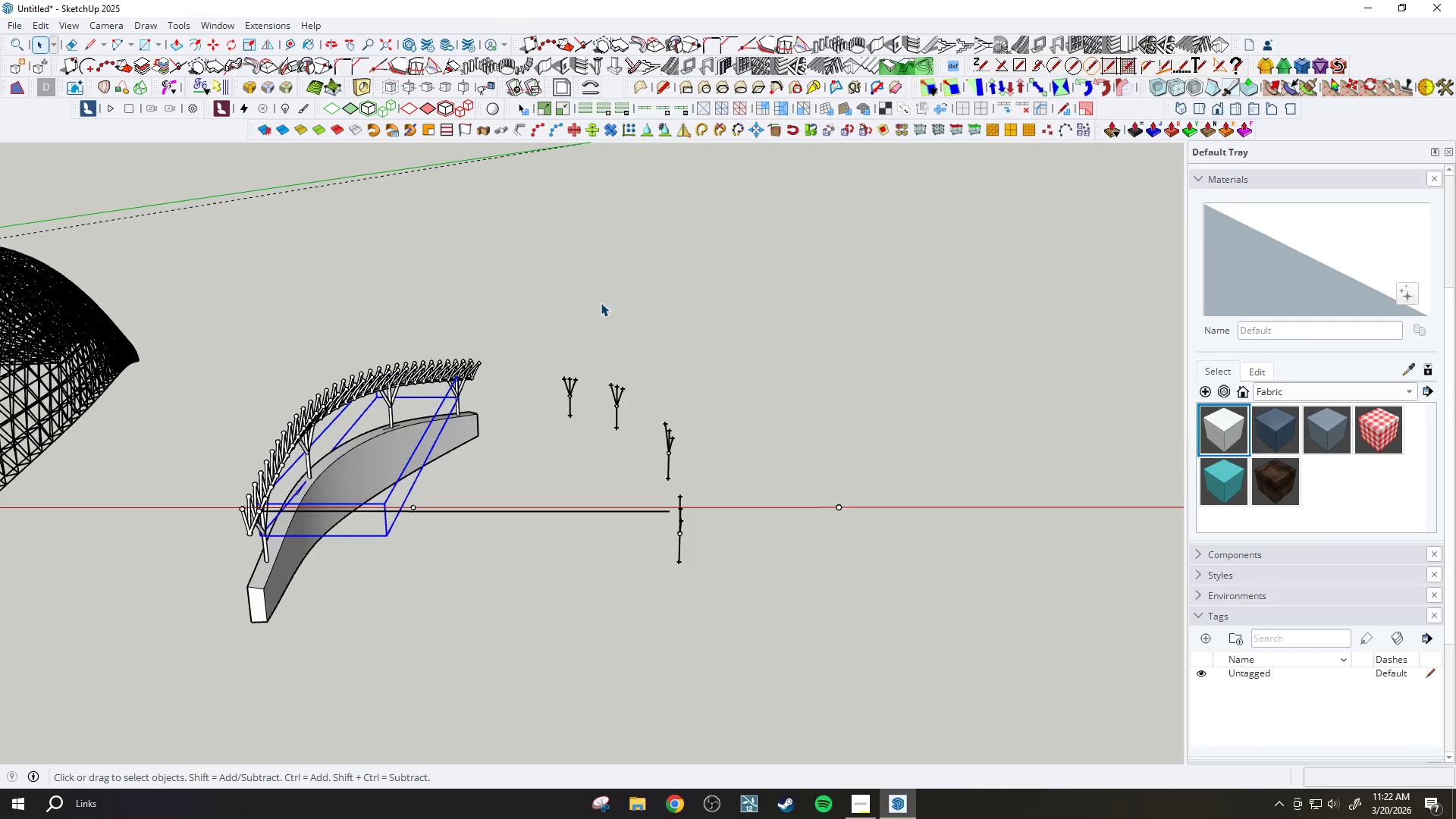 
scroll: coordinate [401, 504], scroll_direction: up, amount: 6.0
 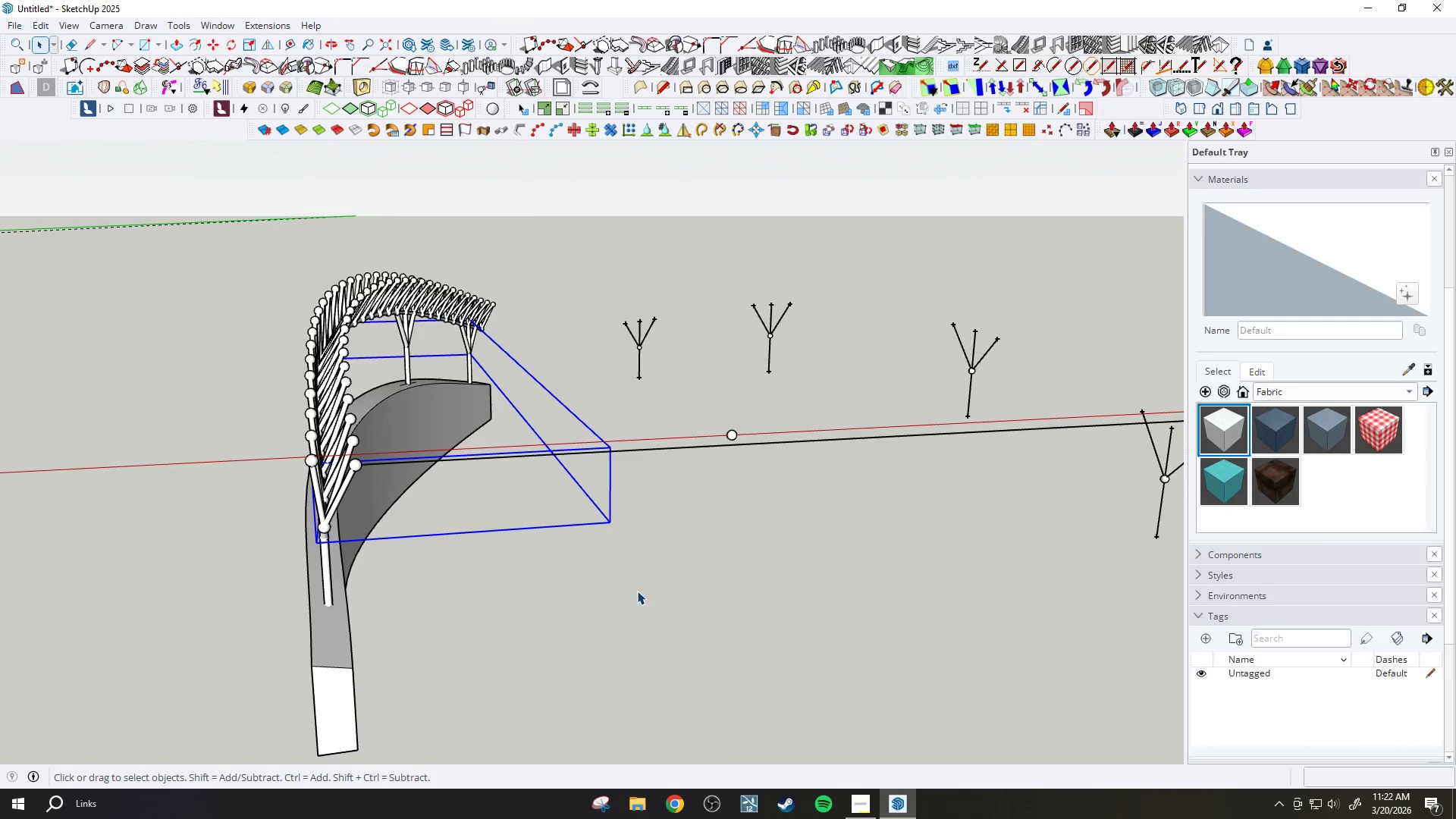 
left_click([639, 598])
 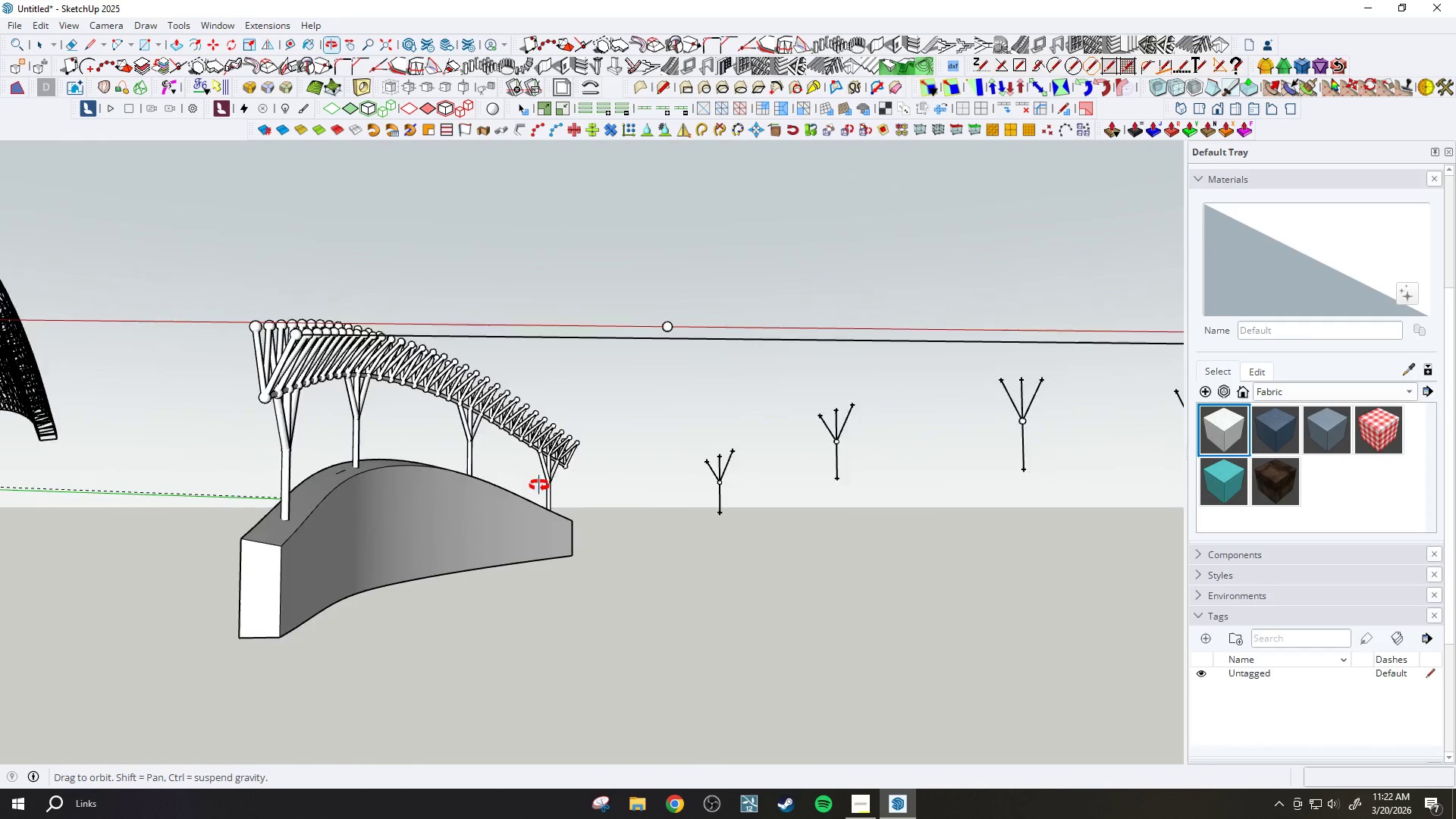 
scroll: coordinate [265, 470], scroll_direction: up, amount: 18.0
 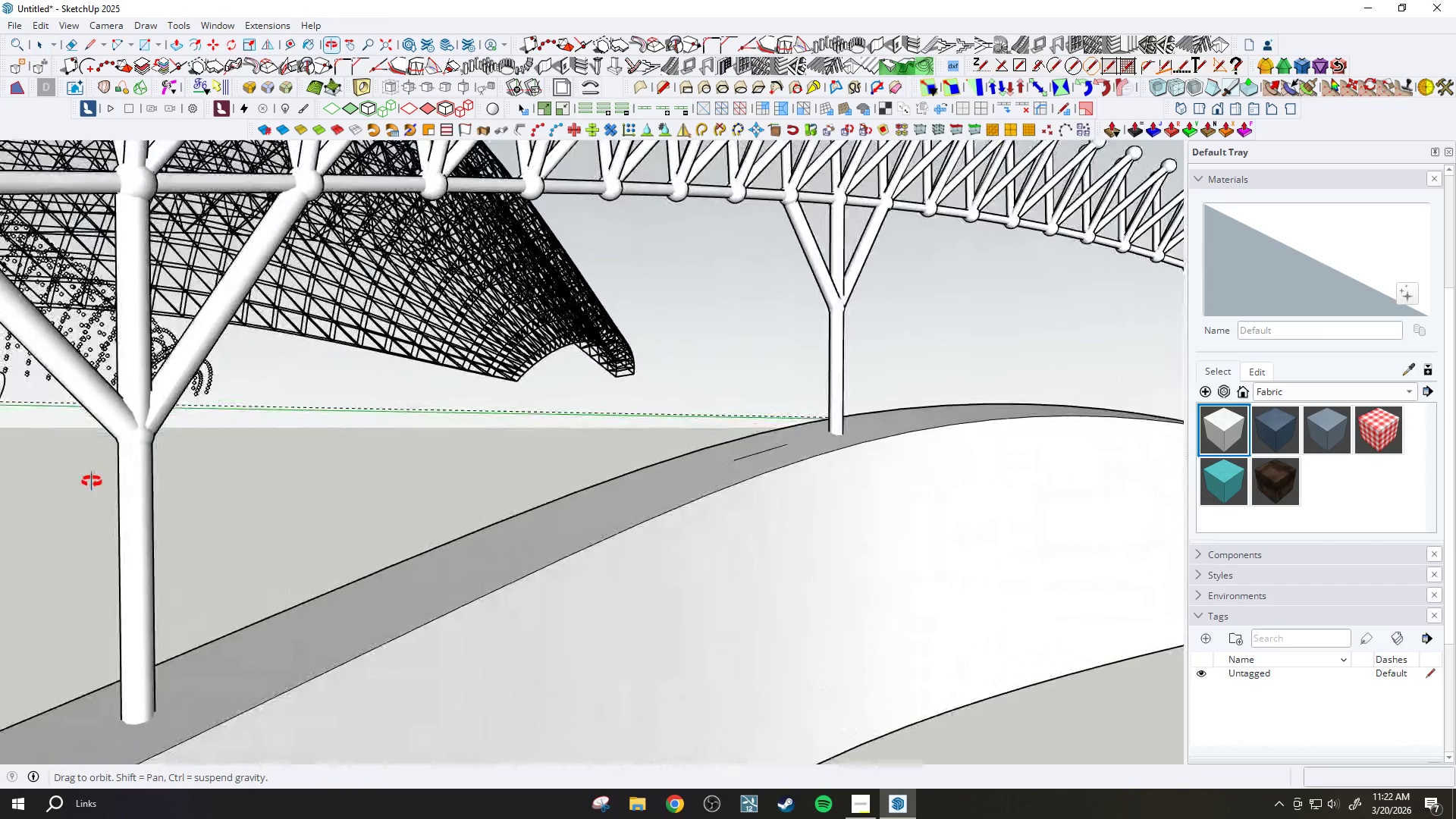 
scroll: coordinate [494, 507], scroll_direction: down, amount: 9.0
 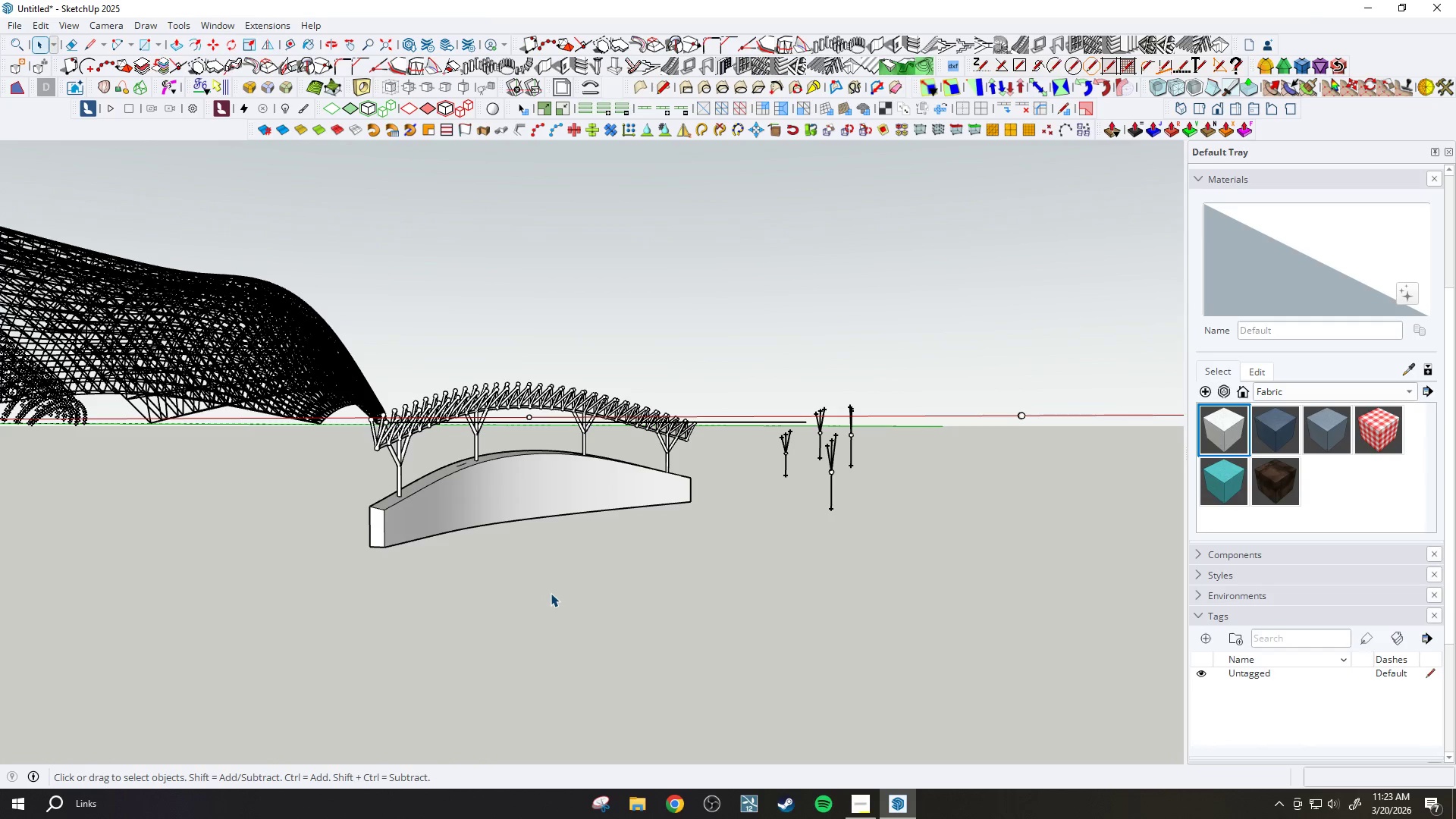 
wait(9.53)
 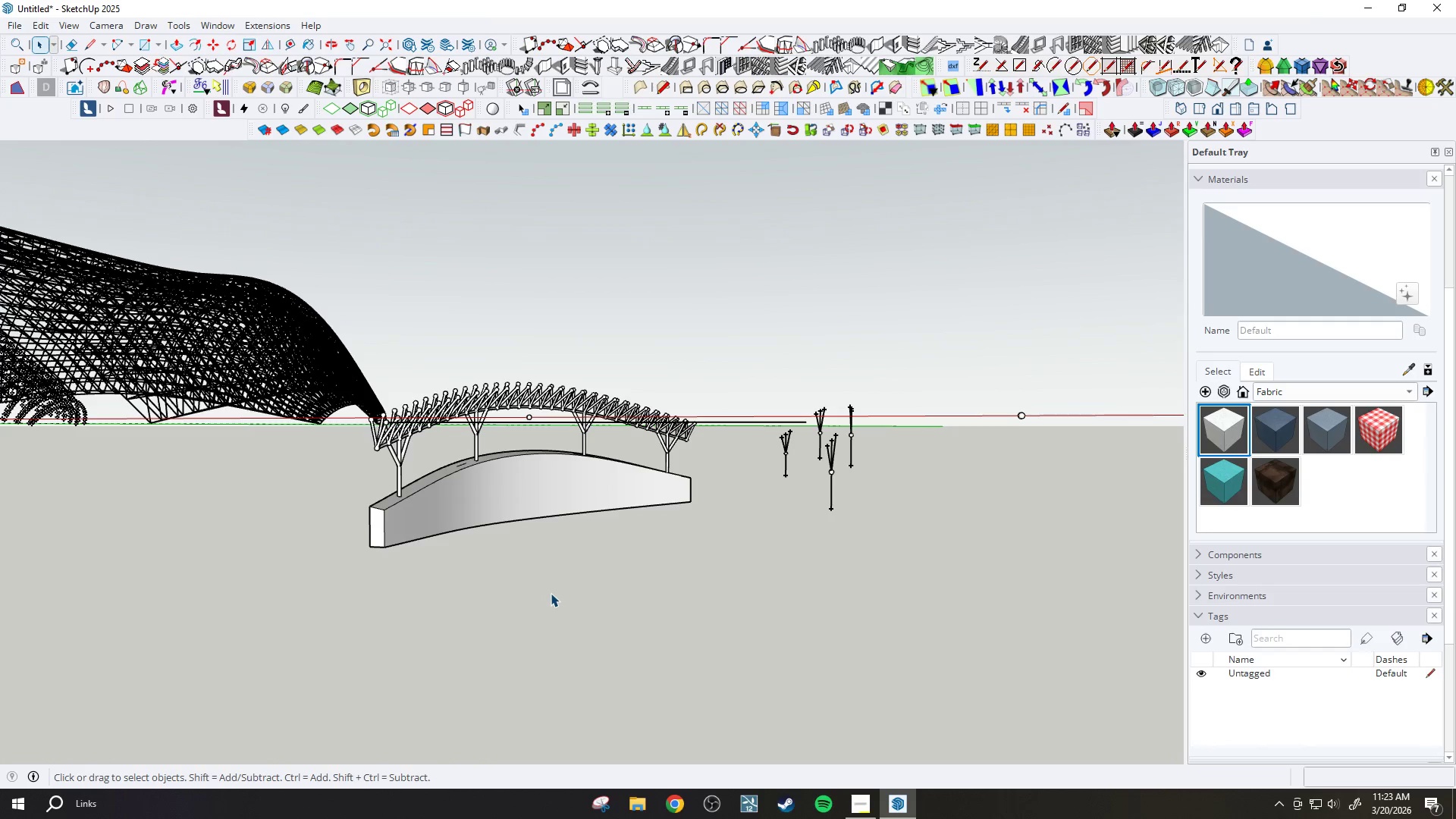 
scroll: coordinate [452, 472], scroll_direction: up, amount: 10.0
 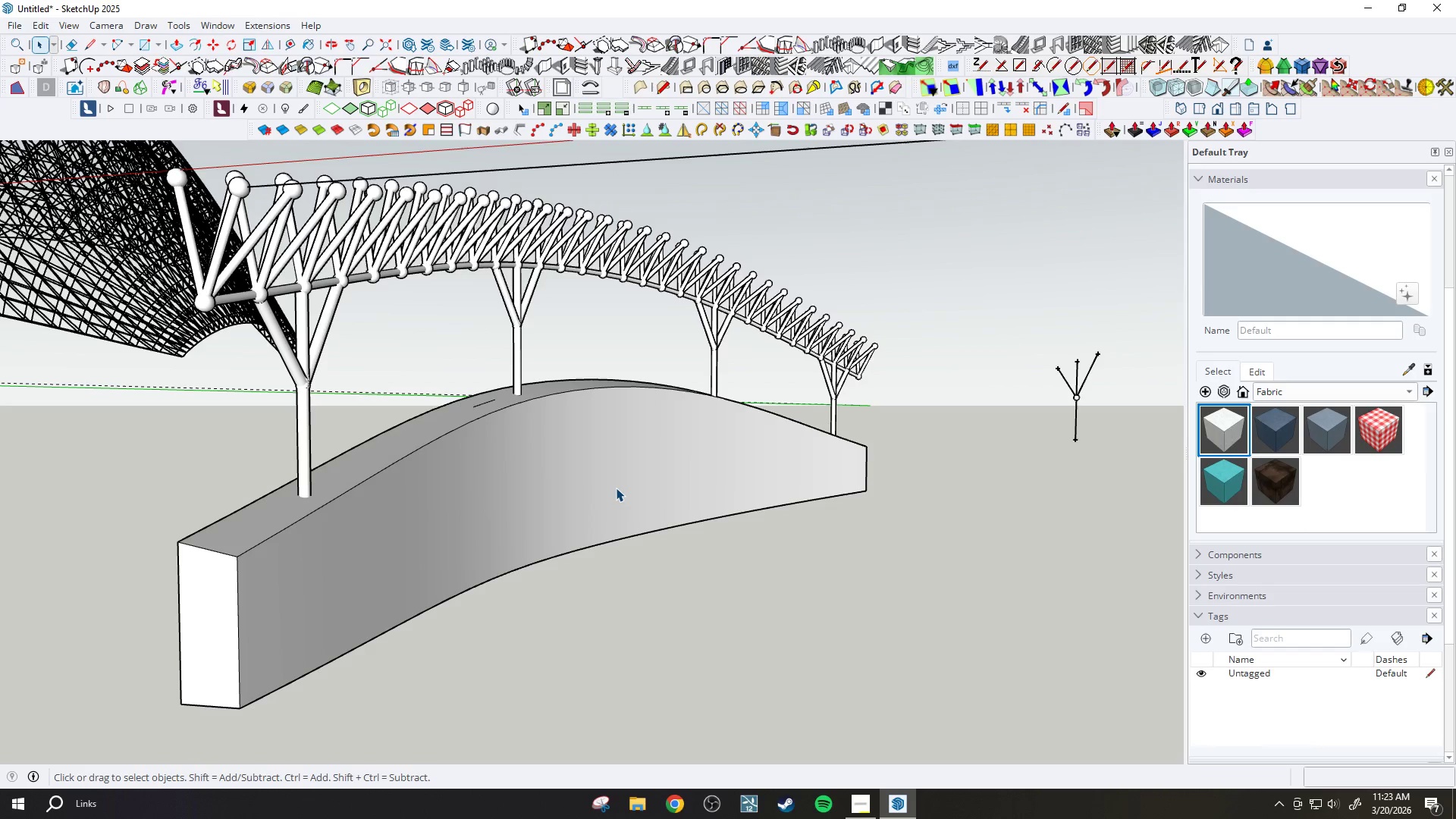 
wait(24.09)
 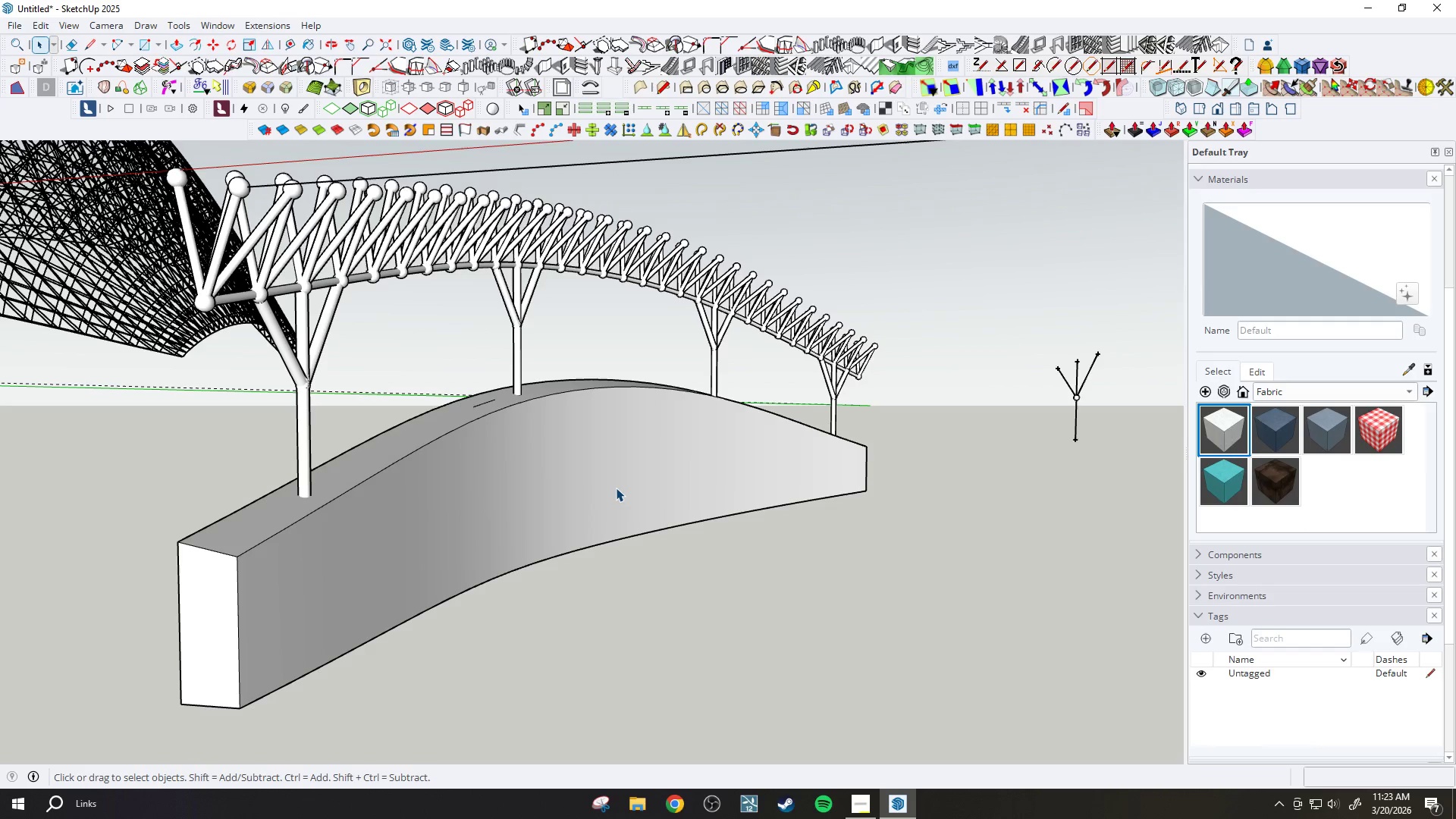 
scroll: coordinate [613, 483], scroll_direction: down, amount: 2.0
 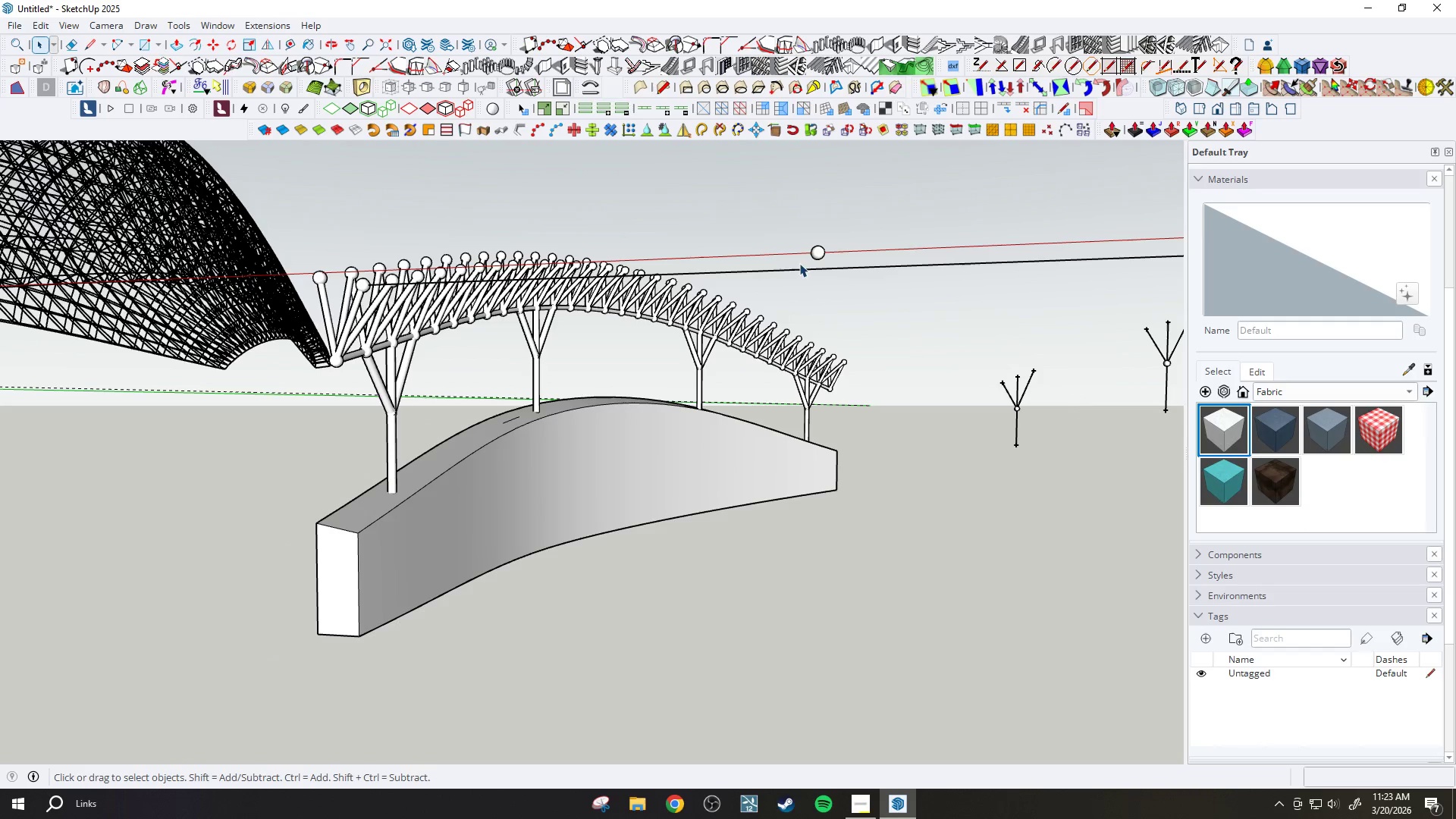 
left_click_drag(start_coordinate=[809, 253], to_coordinate=[815, 252])
 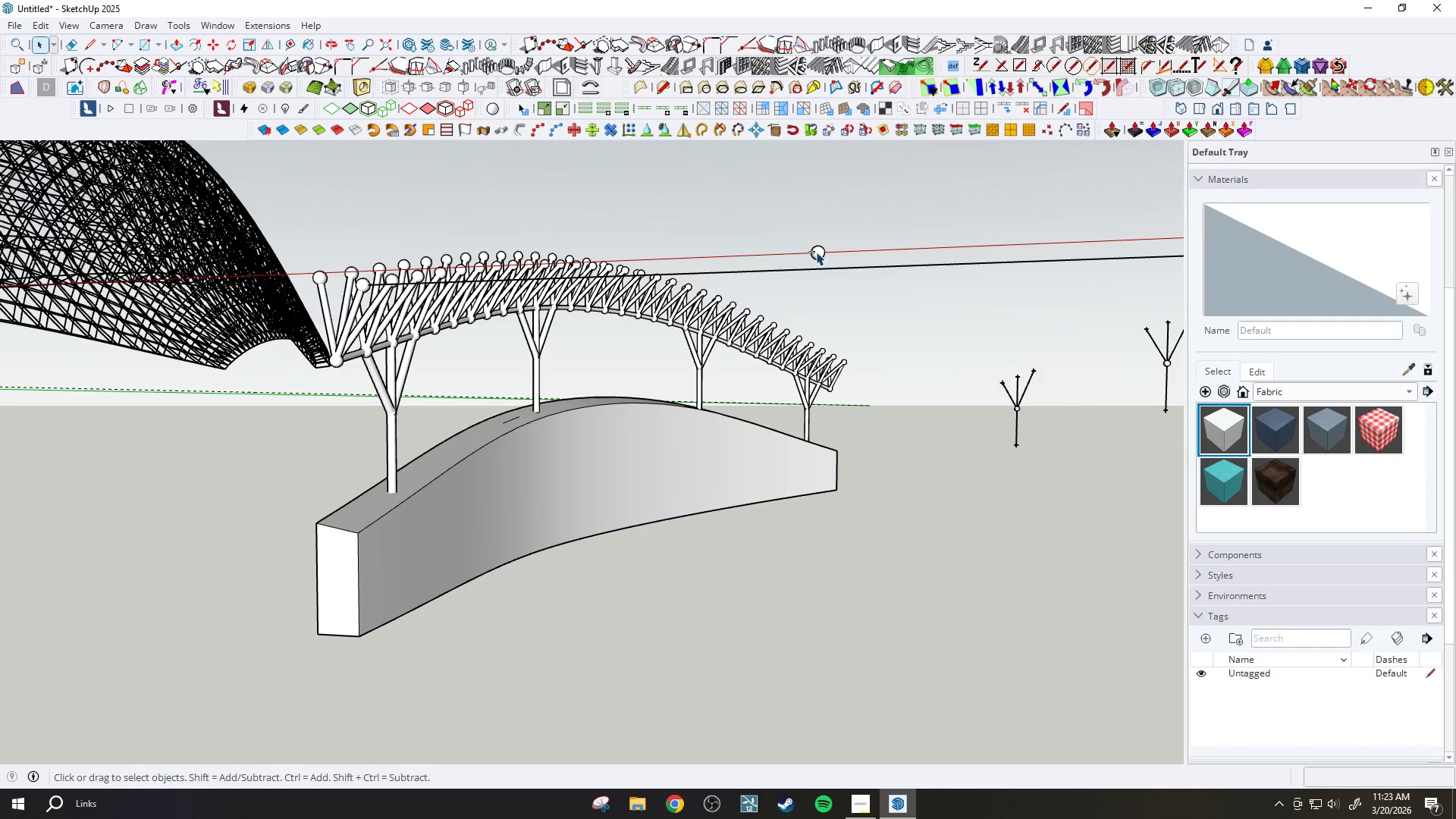 
double_click([816, 252])
 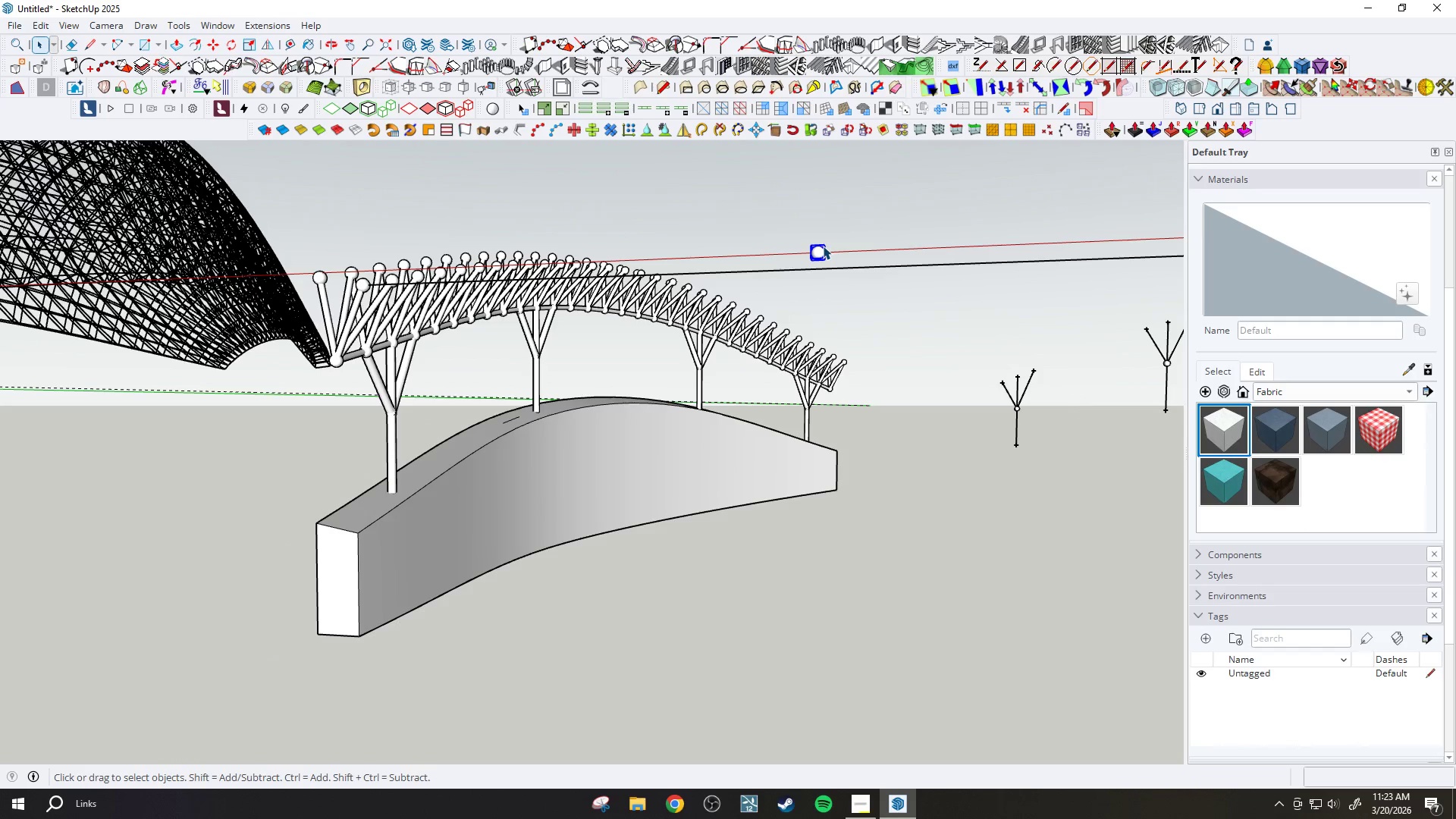 
right_click([819, 247])
 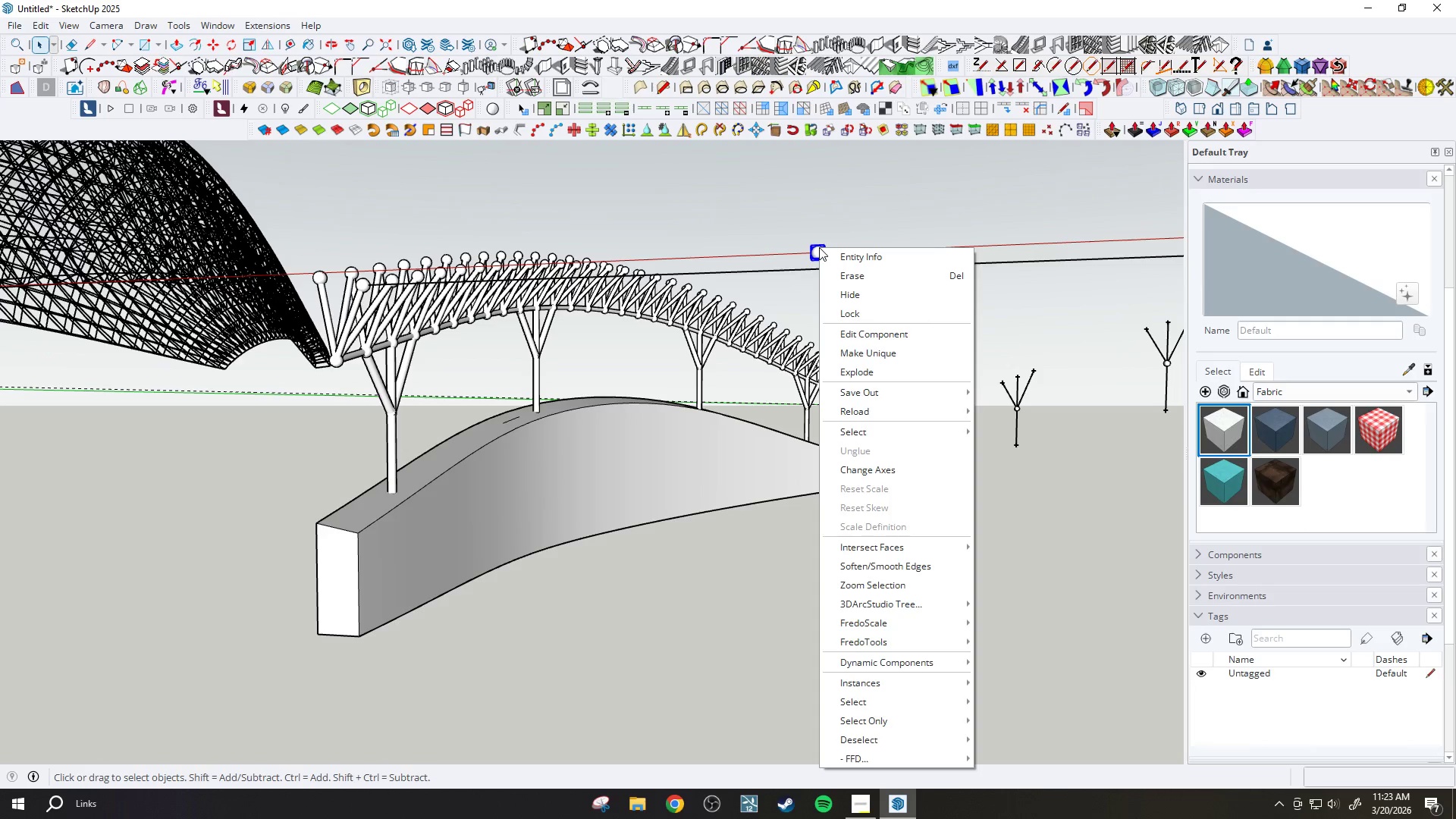 
double_click([817, 248])
 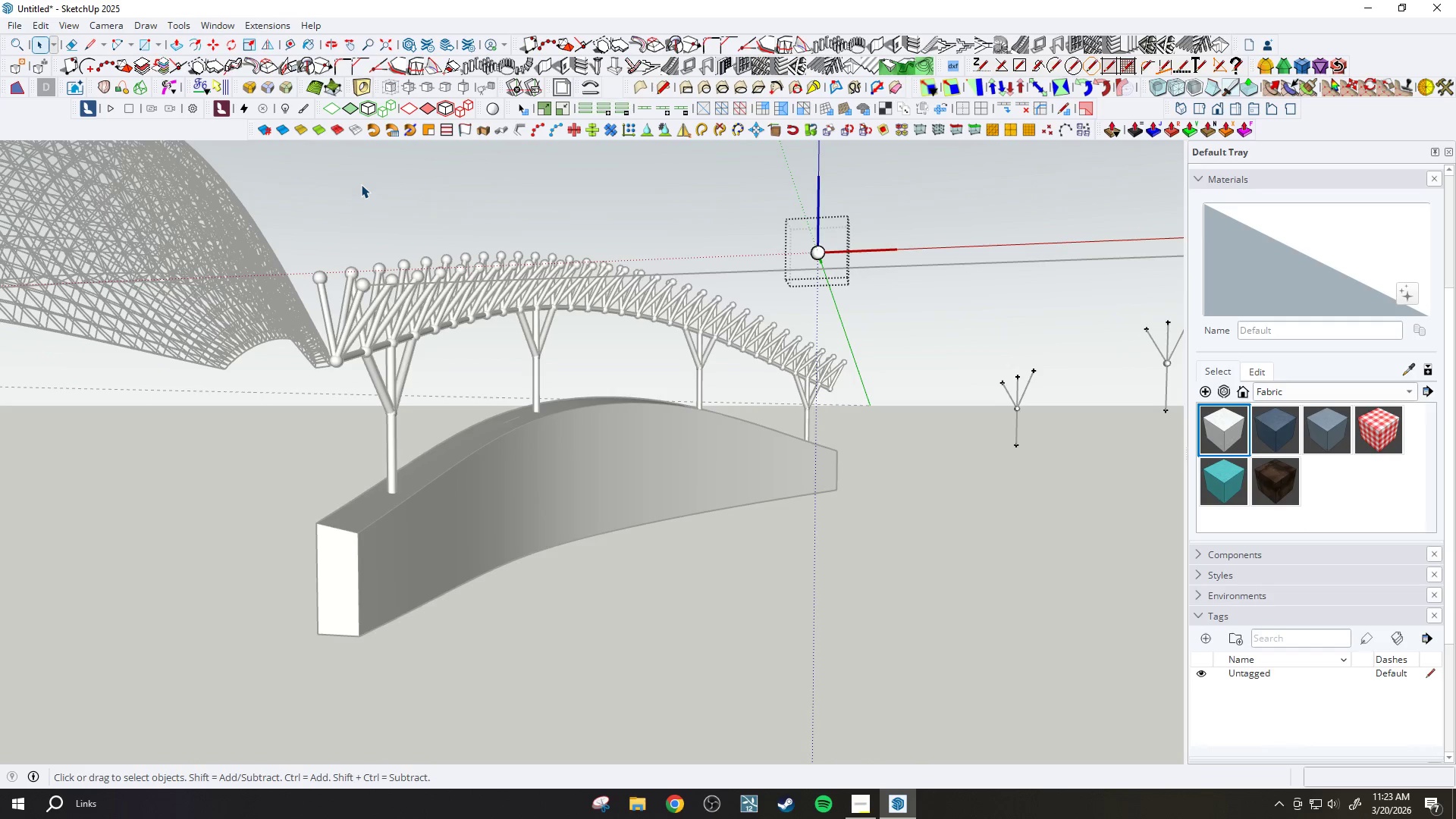 
key(S)
 